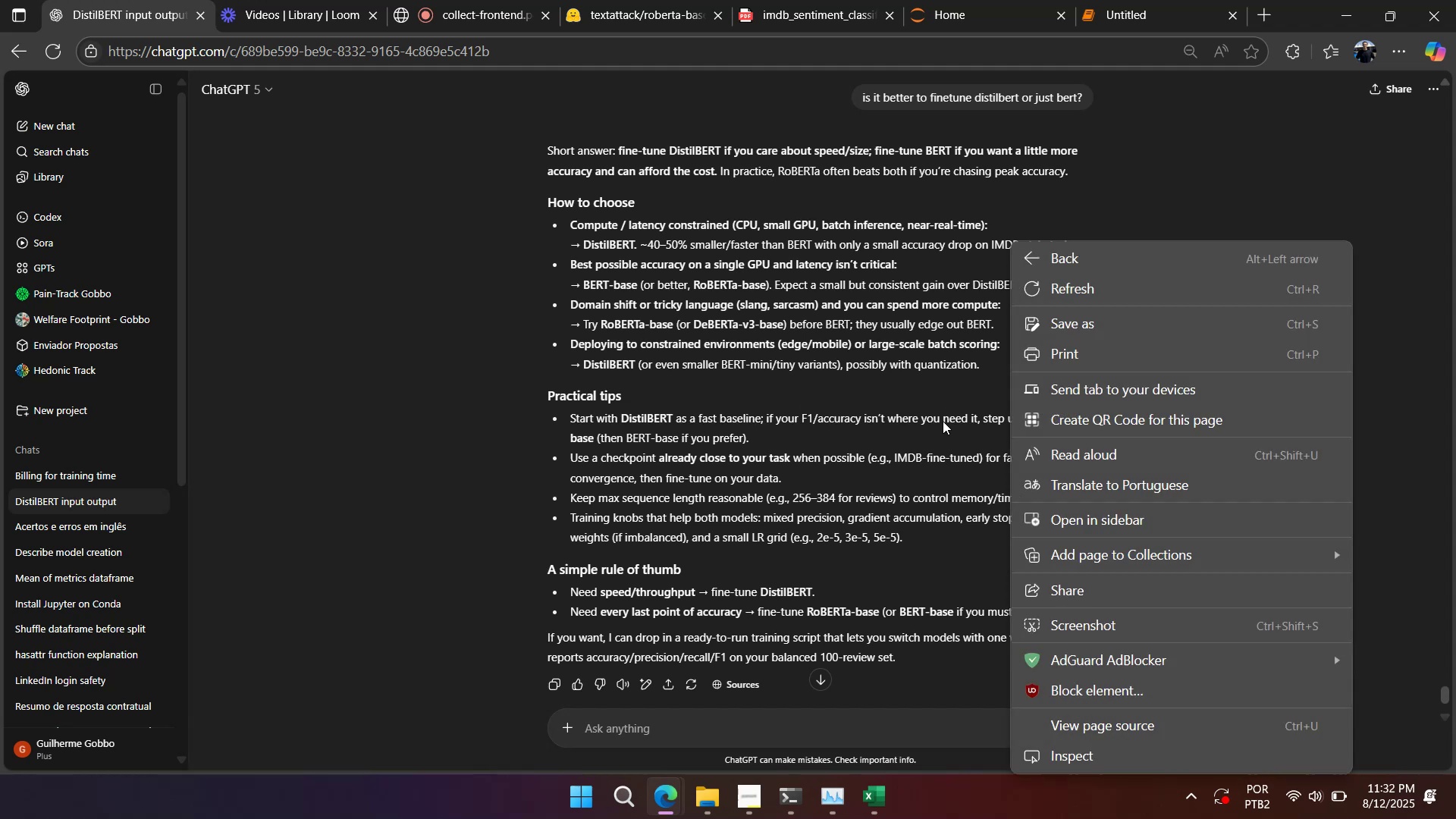 
left_click([943, 421])
 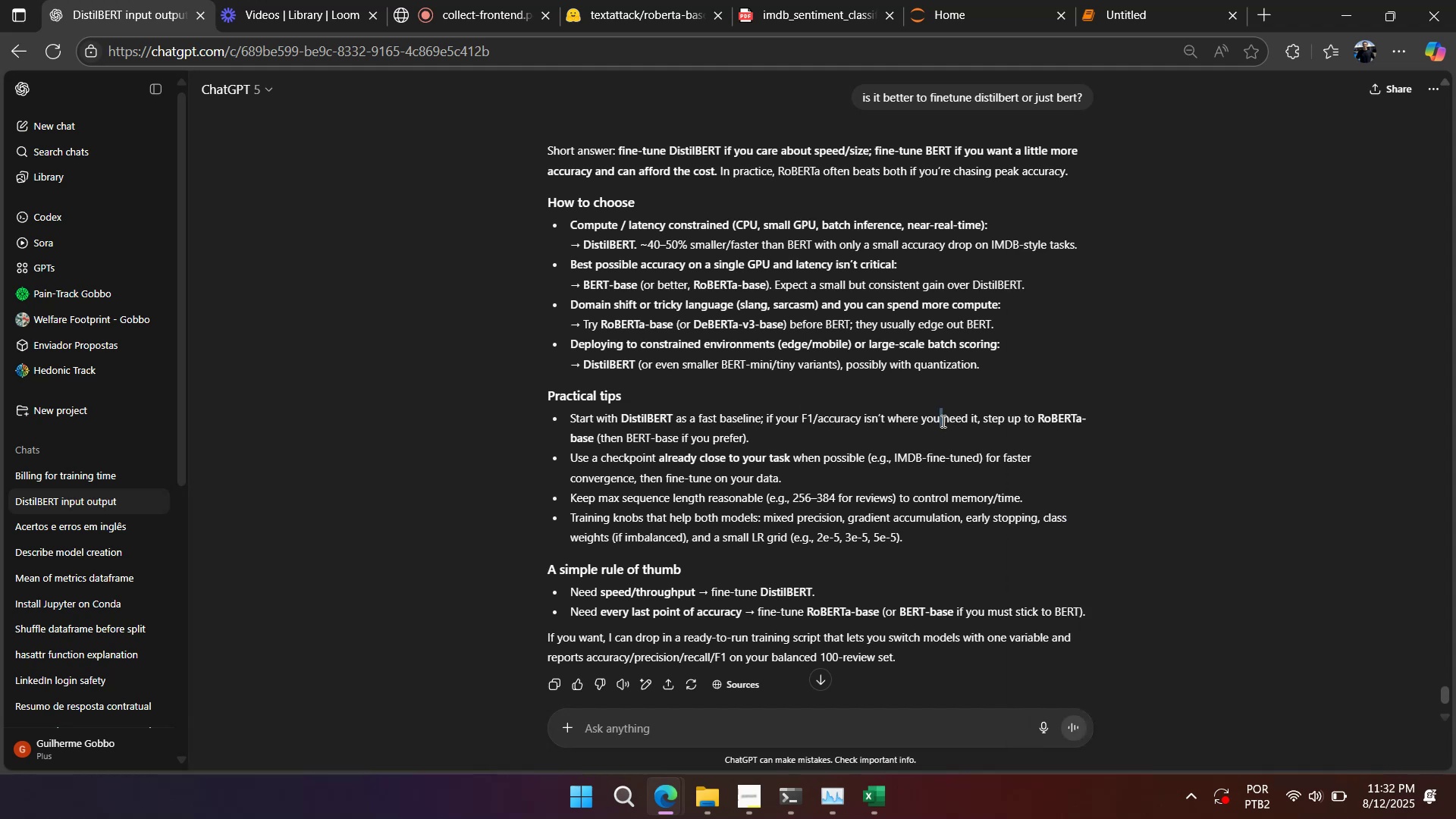 
scroll: coordinate [938, 422], scroll_direction: down, amount: 3.0
 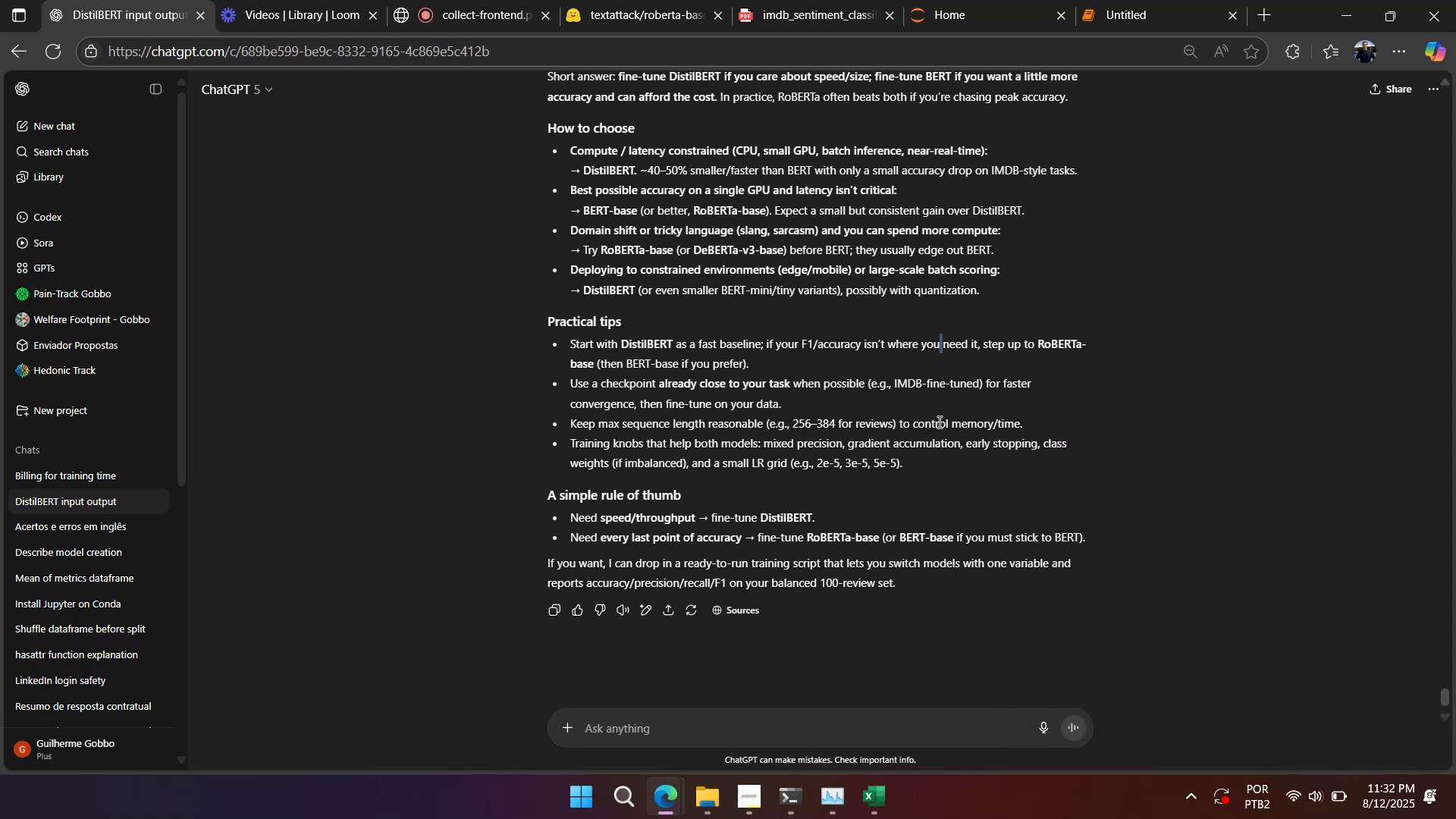 
right_click([937, 422])
 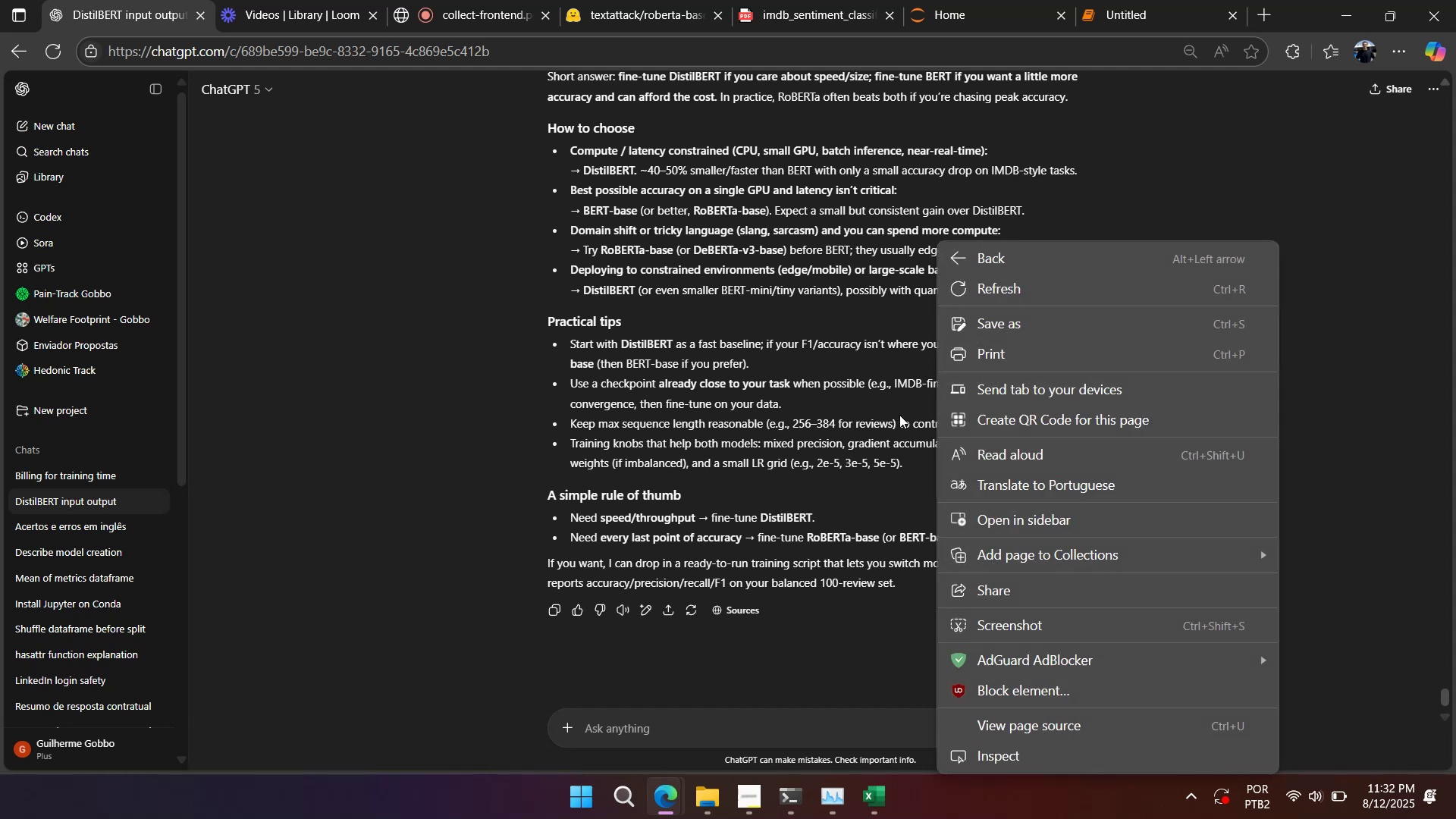 
left_click([898, 414])
 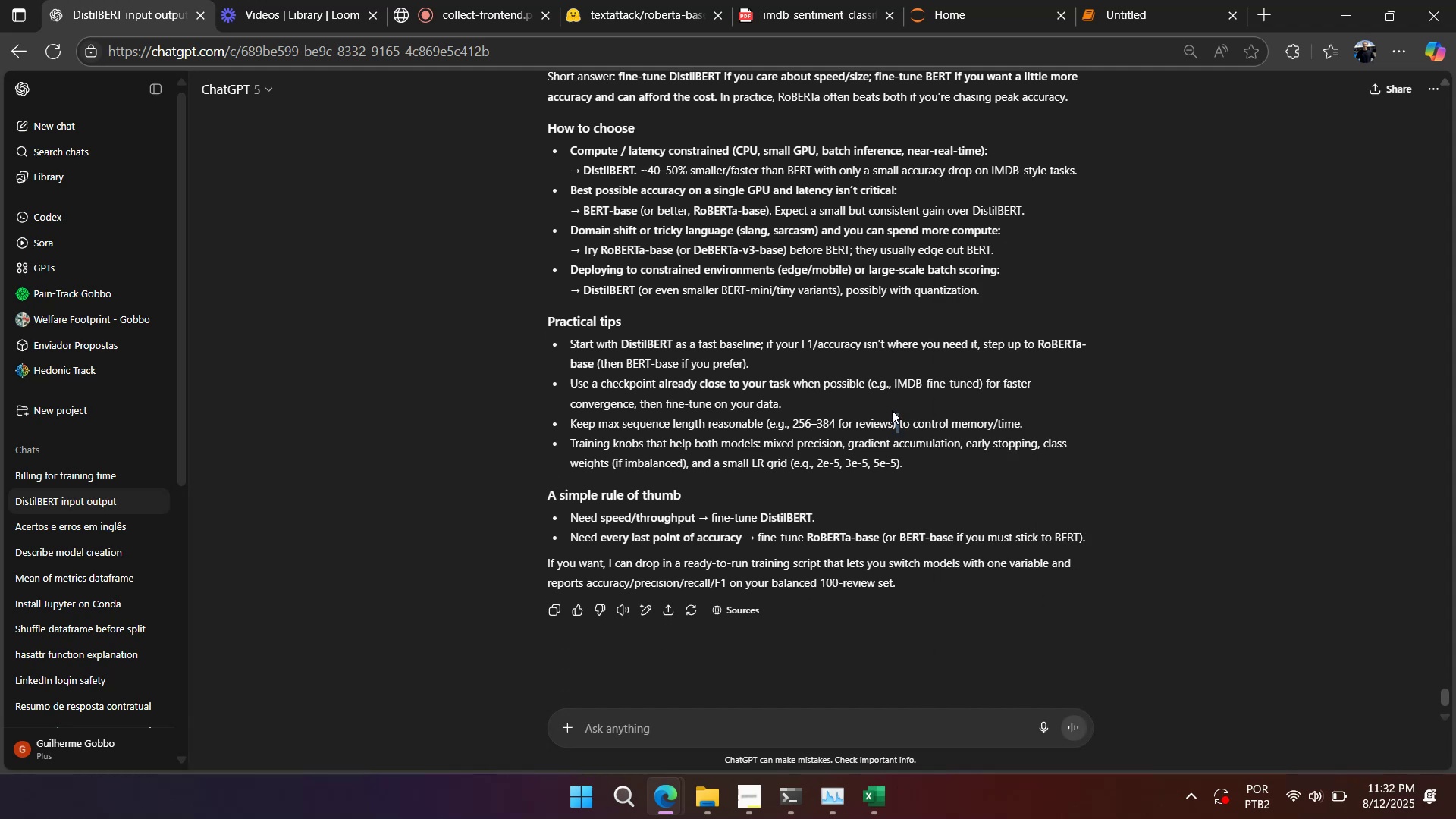 
left_click([892, 410])
 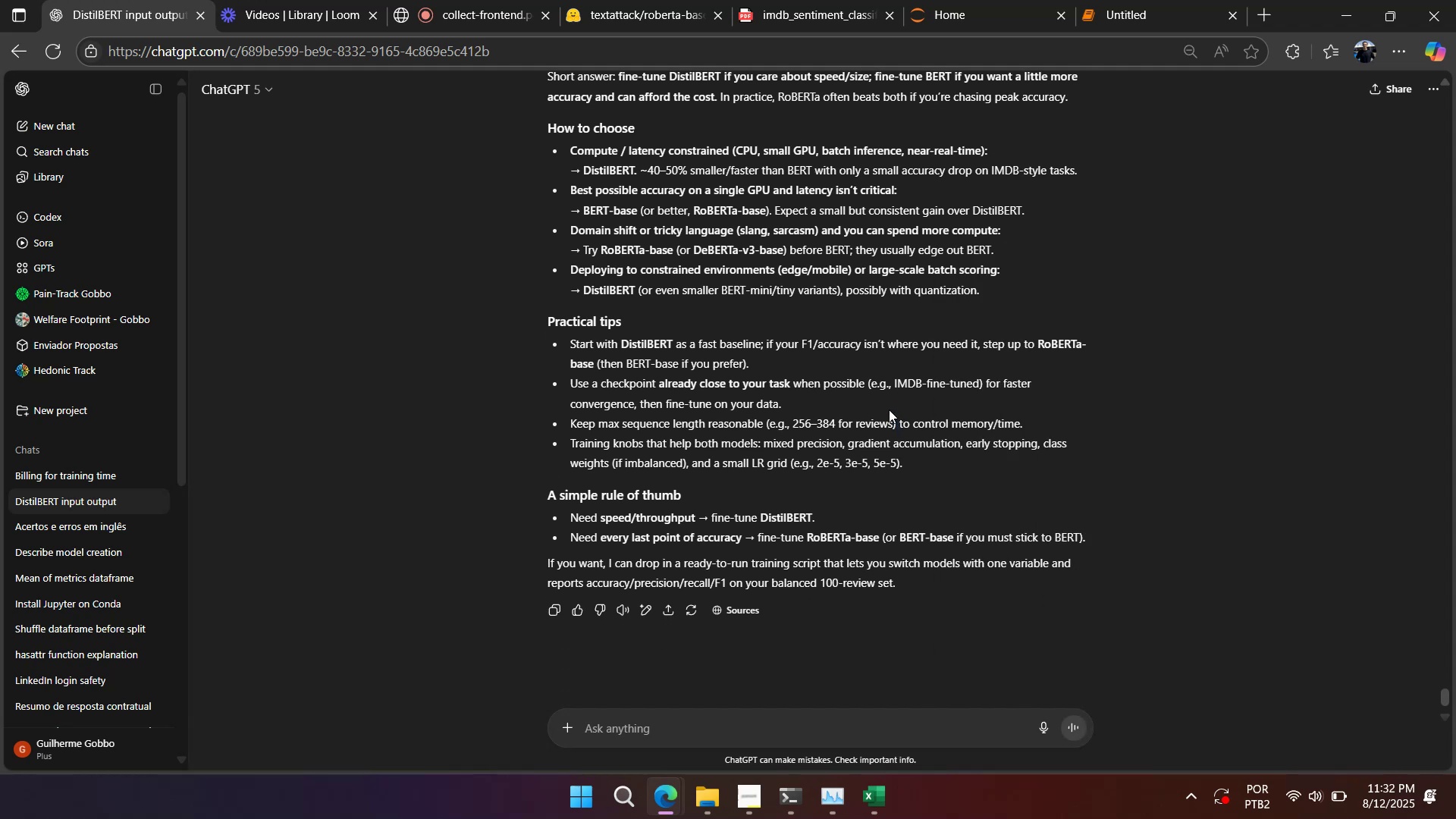 
right_click([888, 410])
 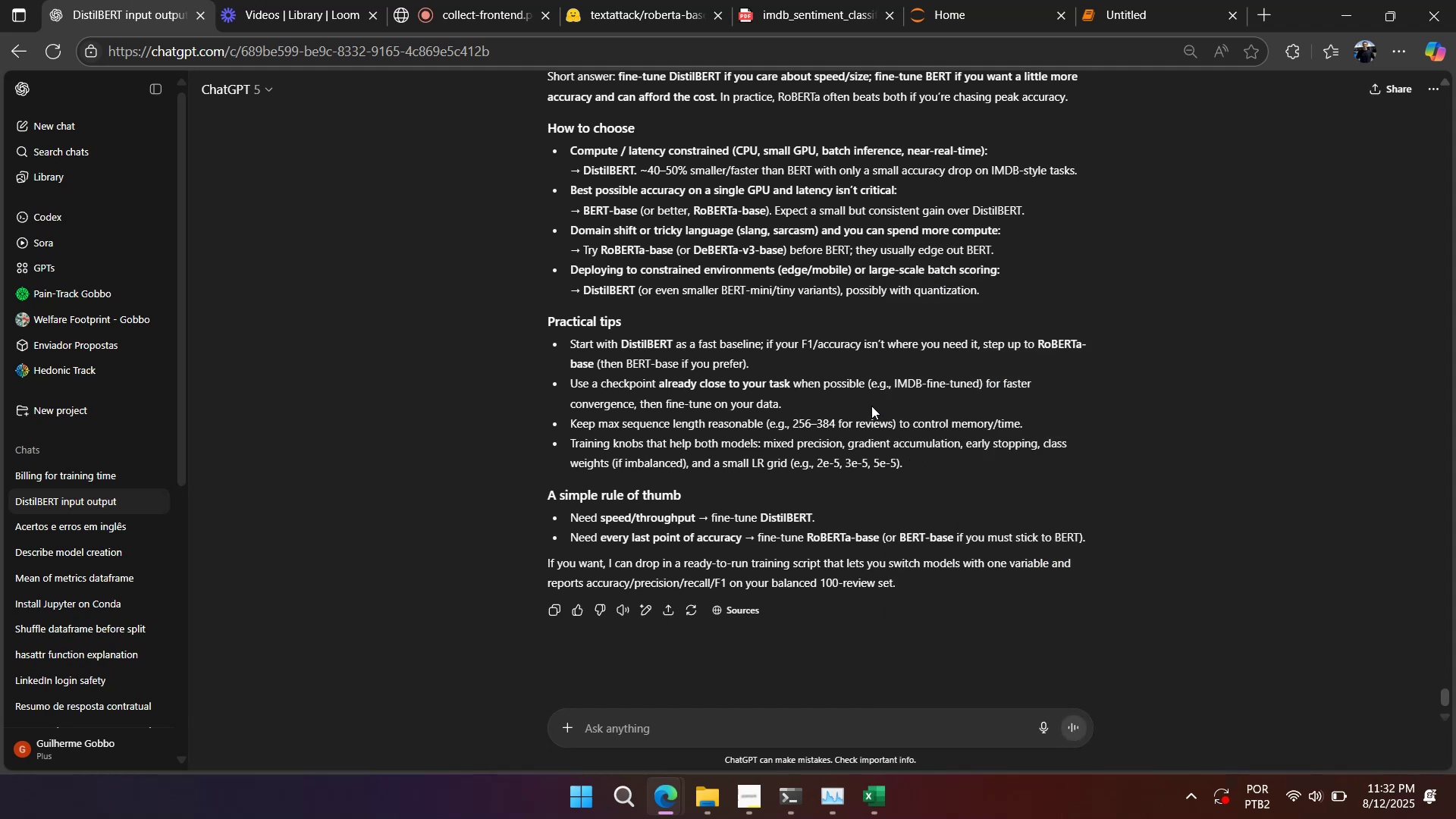 
right_click([871, 405])
 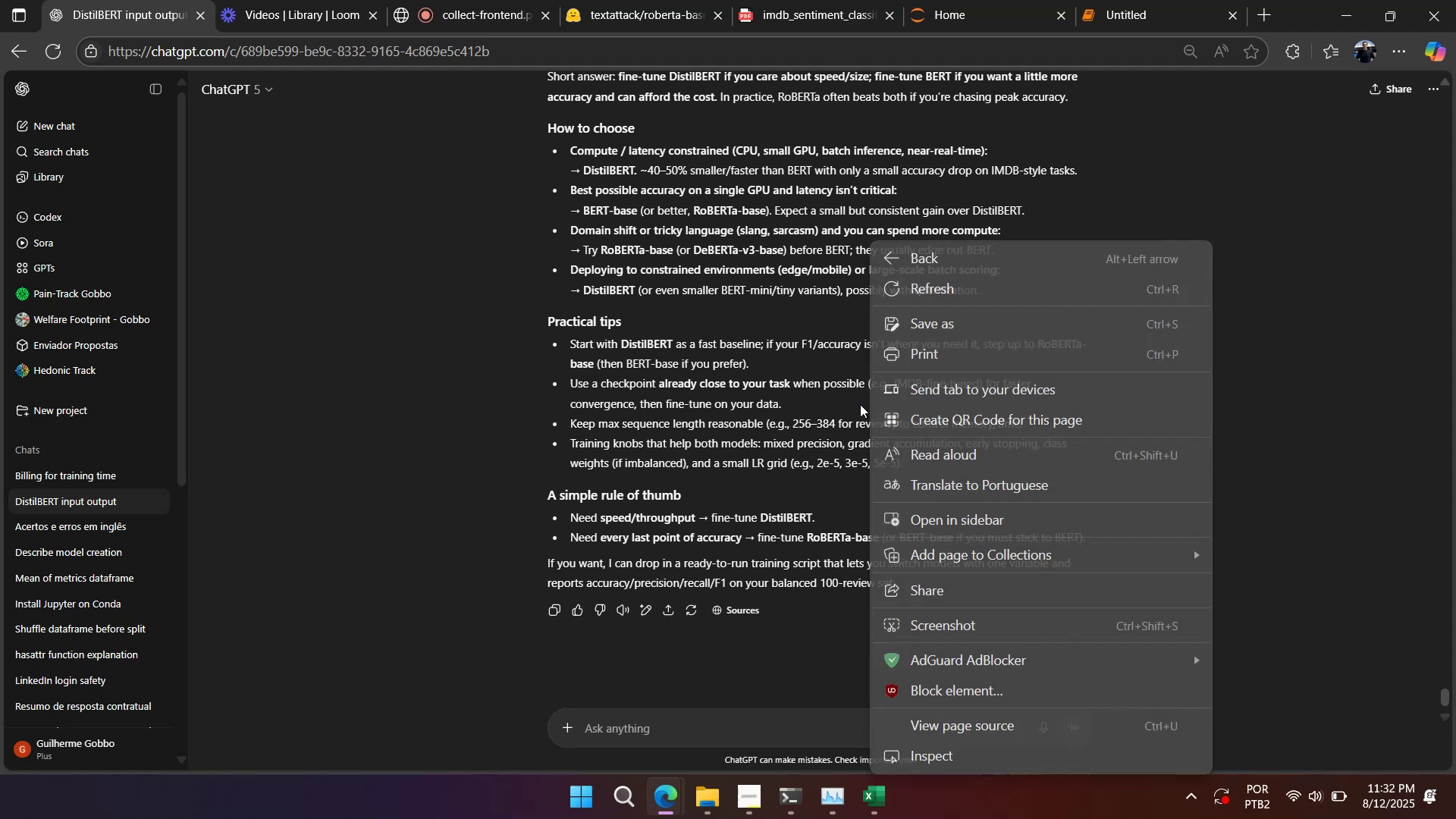 
left_click([860, 404])
 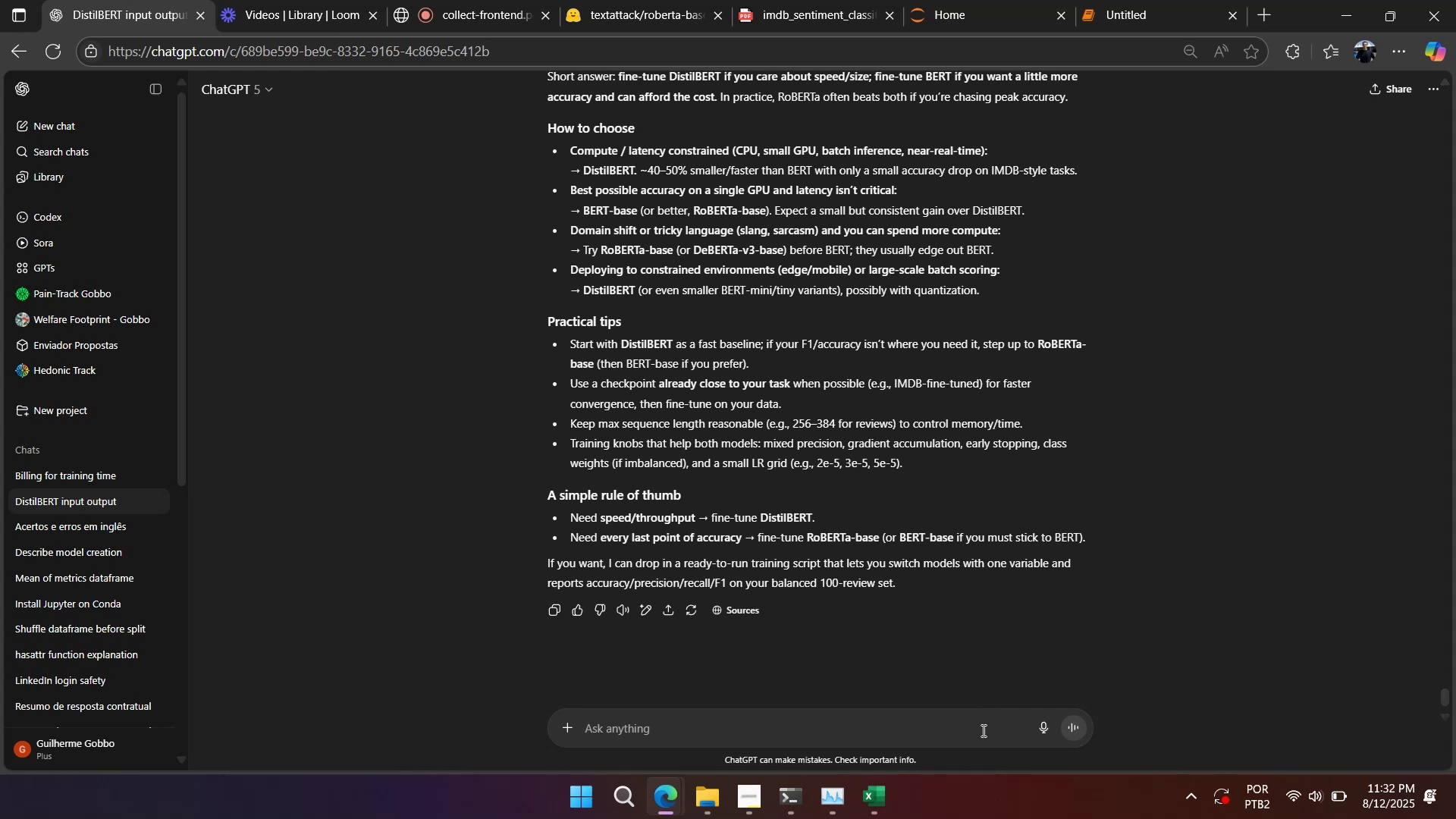 
right_click([959, 635])
 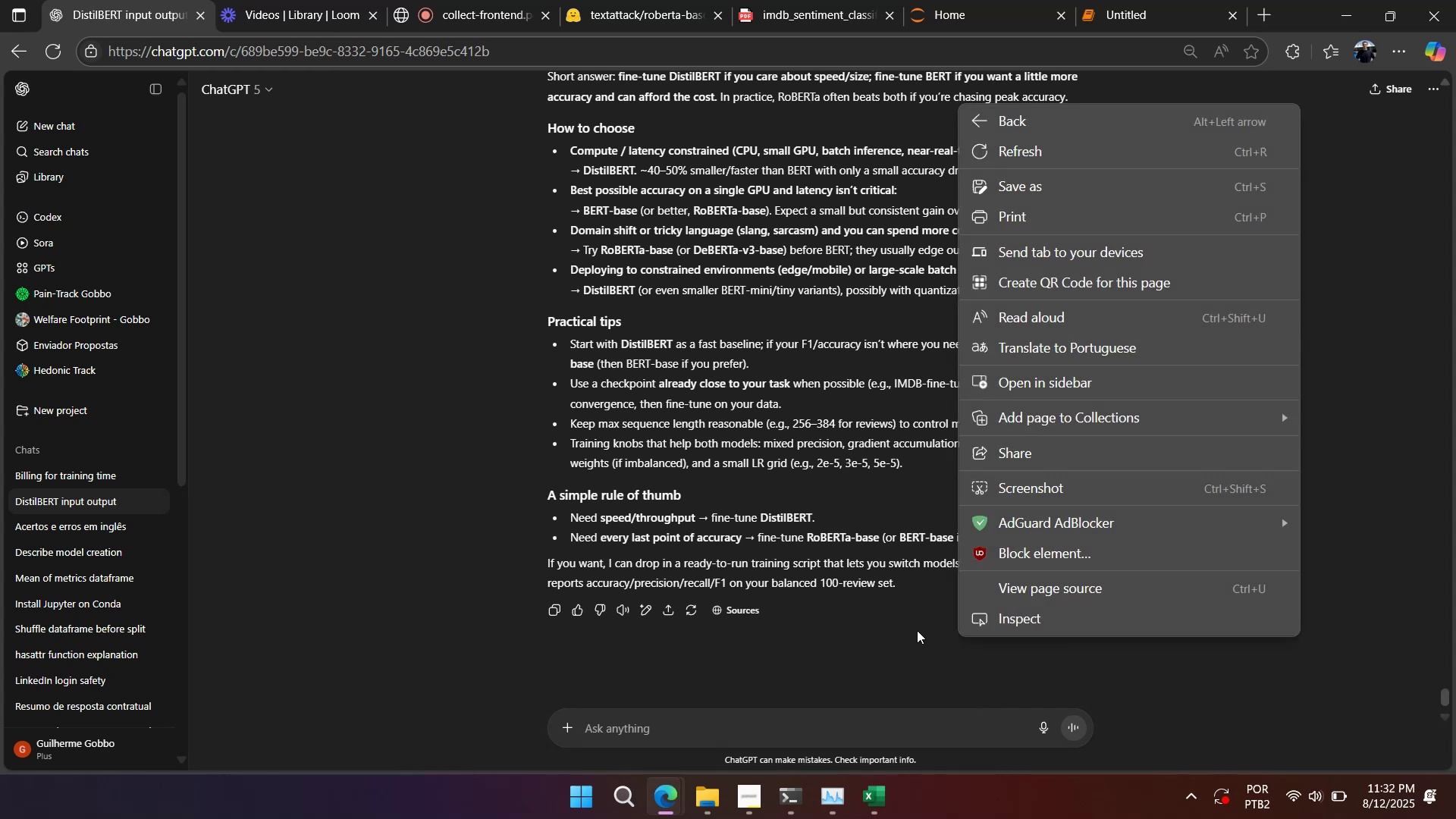 
left_click([917, 630])
 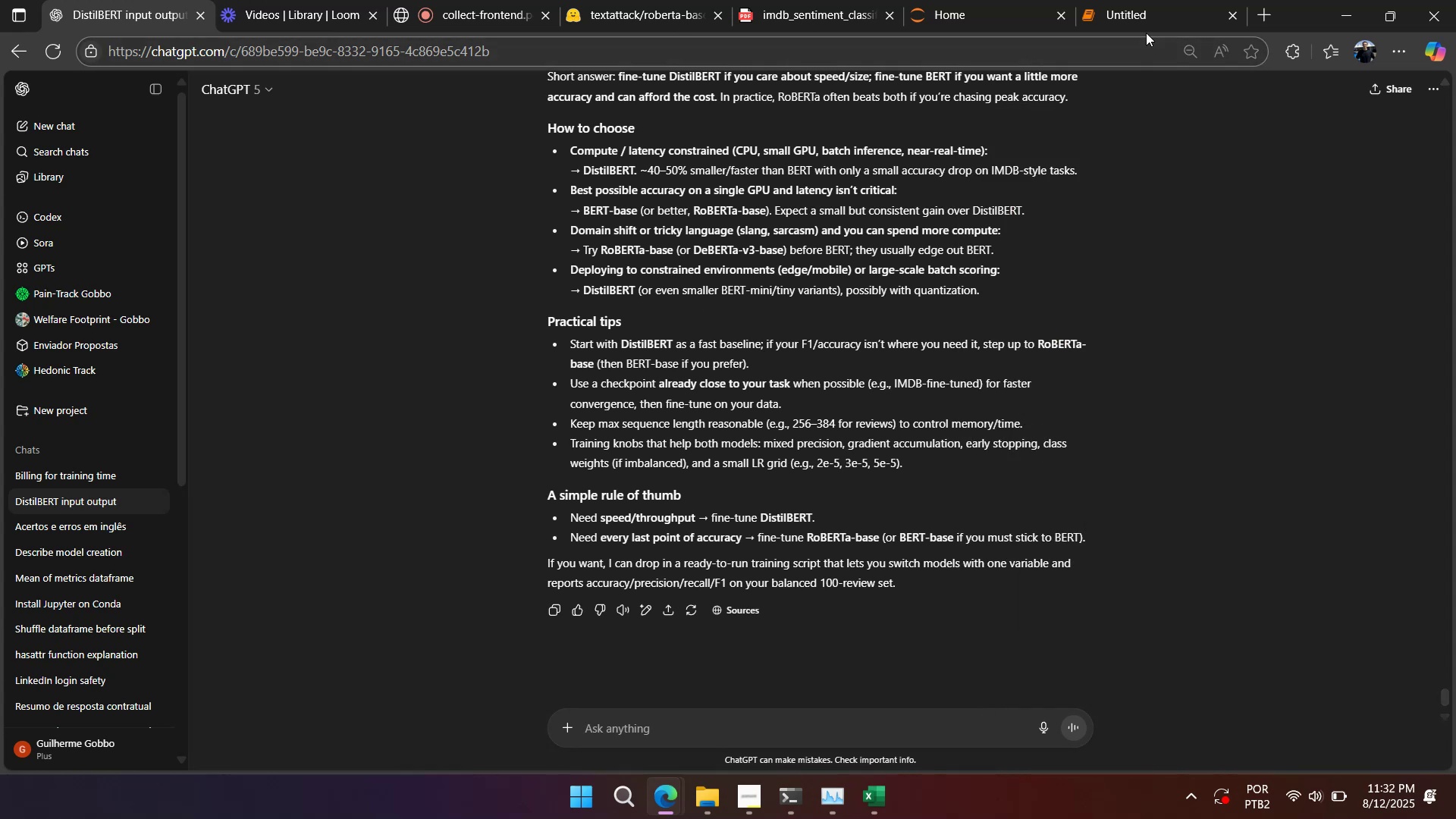 
left_click([1145, 23])
 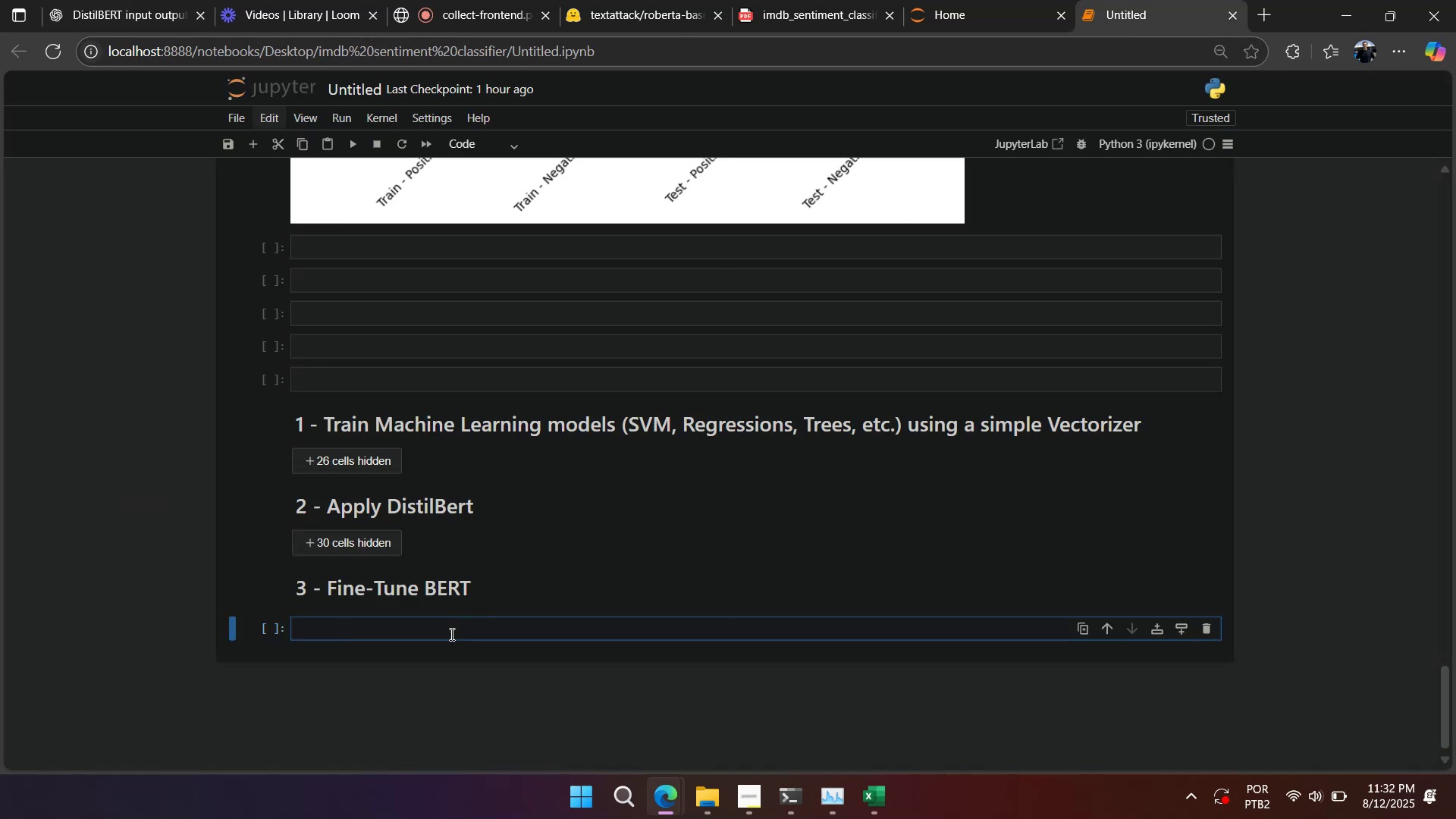 
left_click([165, 11])
 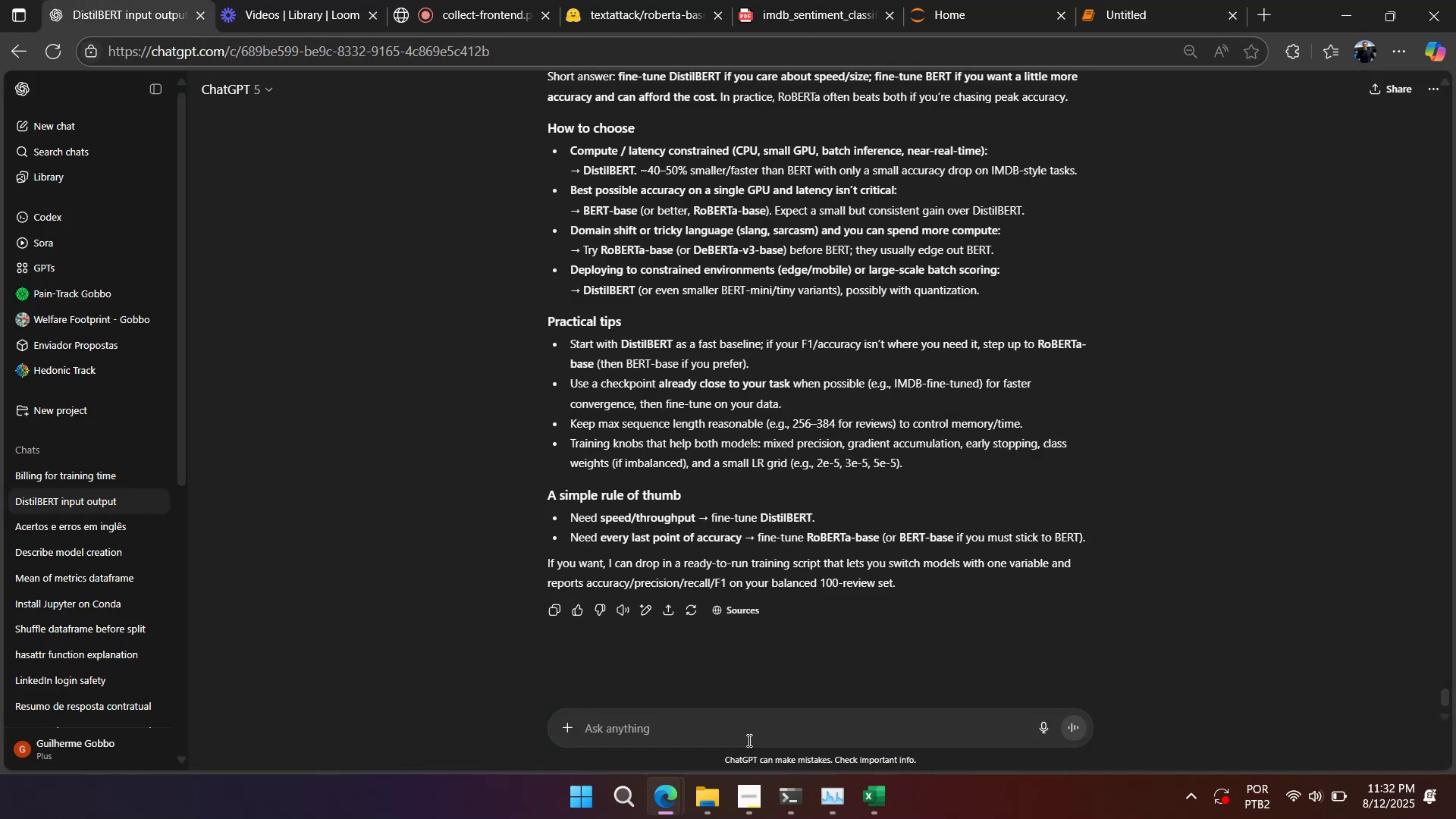 
type(create a code s)
key(Backspace)
type(to me to finetune distilbert)
 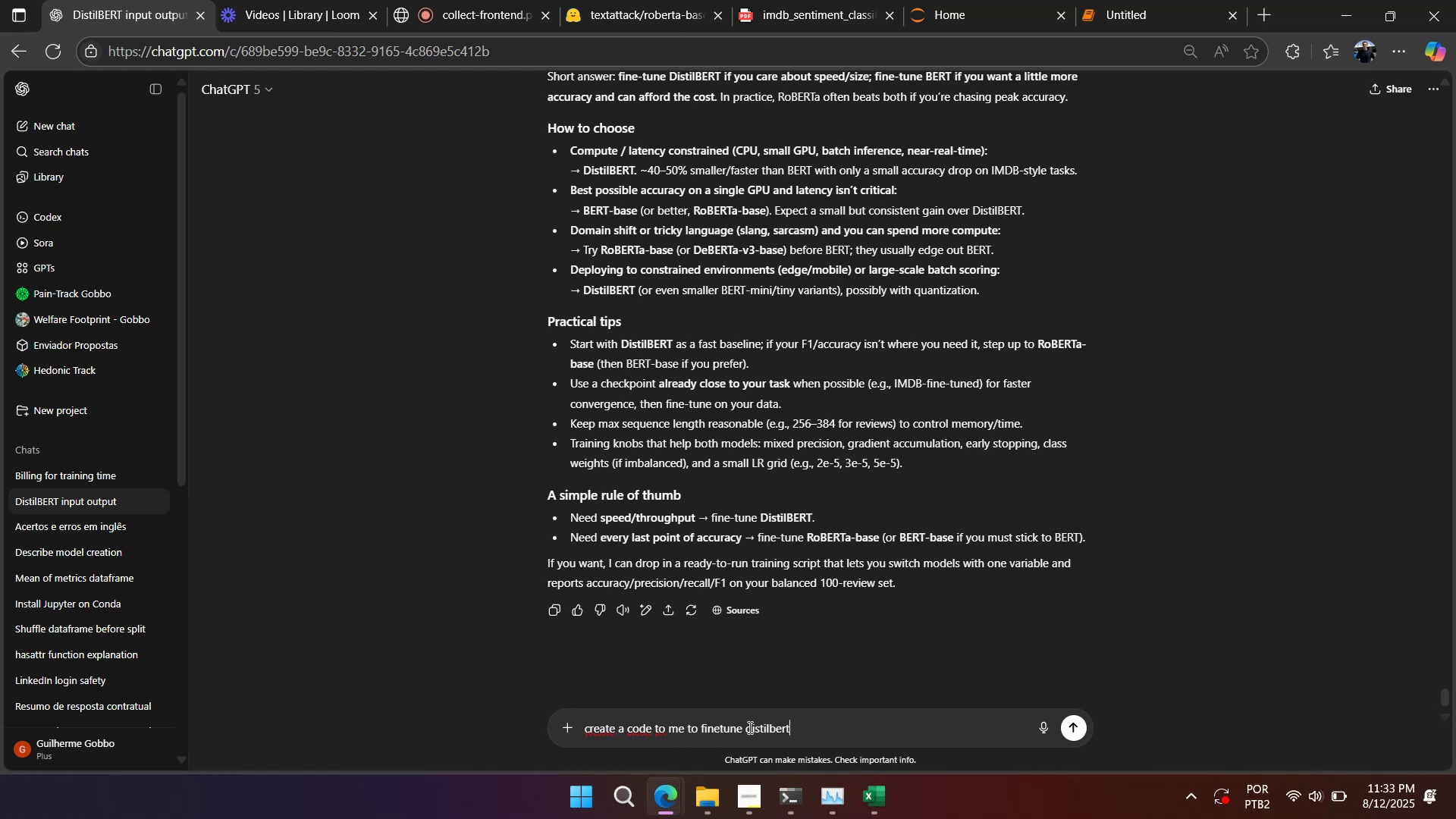 
key(Enter)
 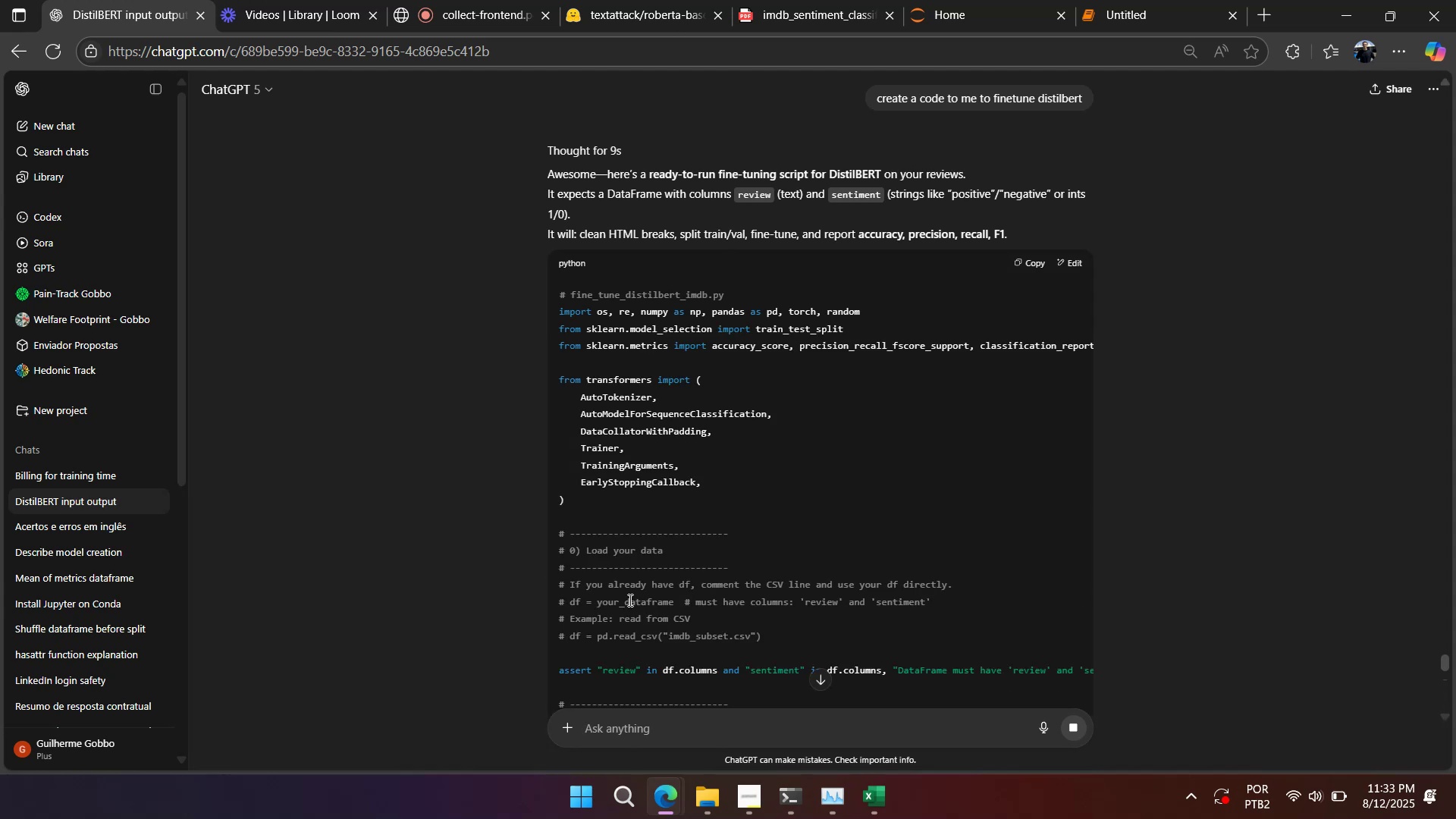 
wait(28.89)
 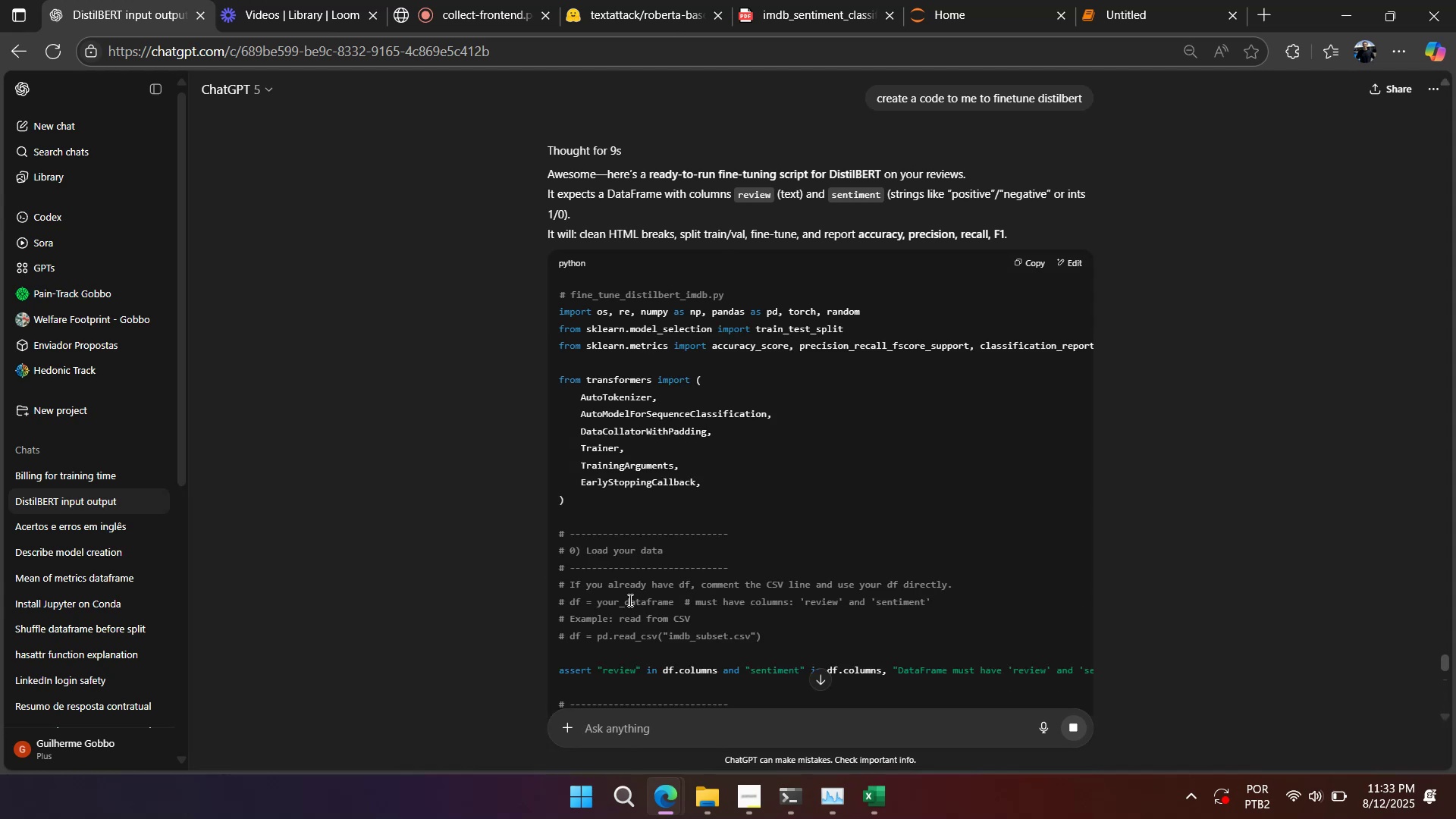 
left_click([629, 600])
 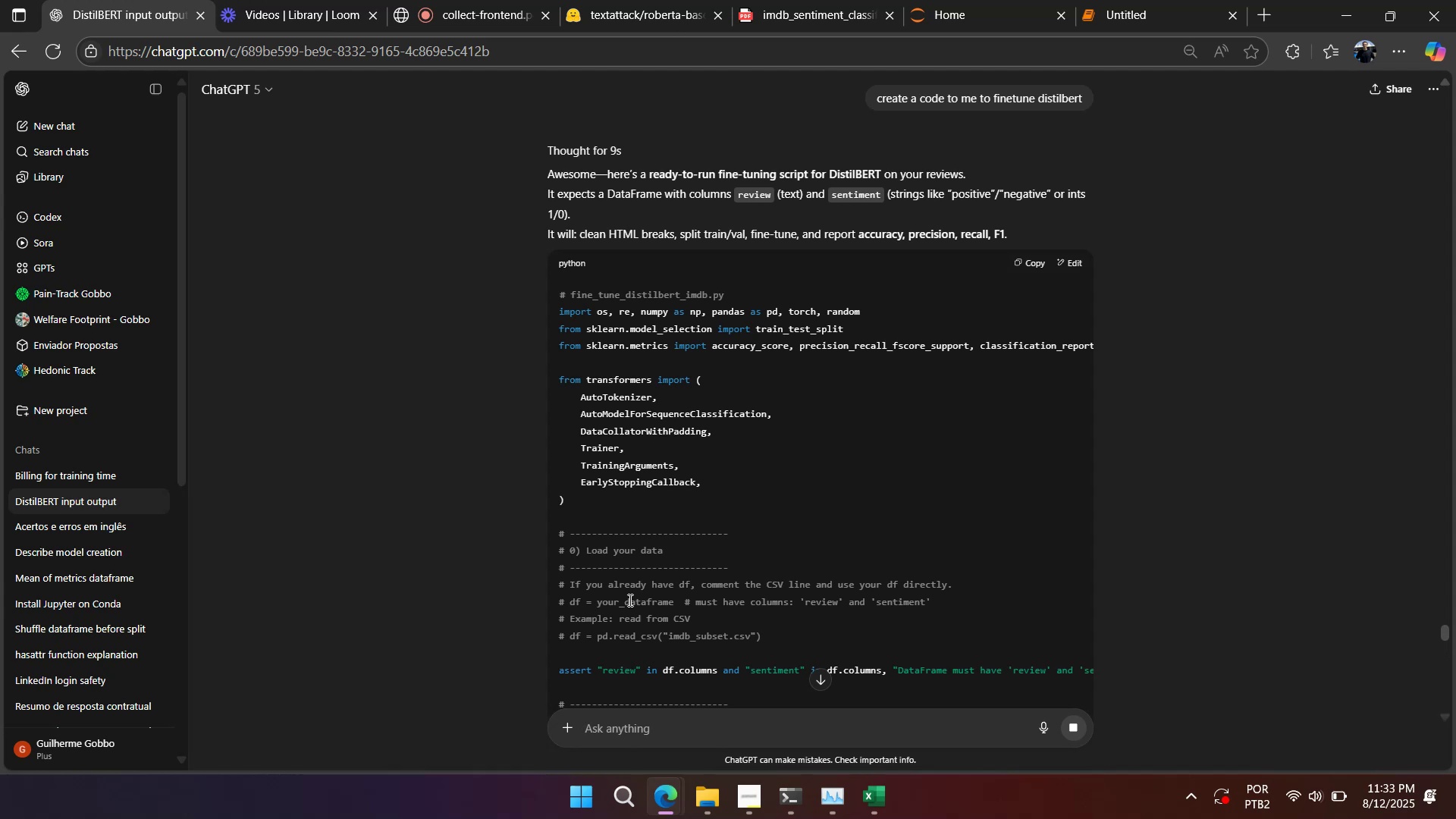 
left_click([629, 600])
 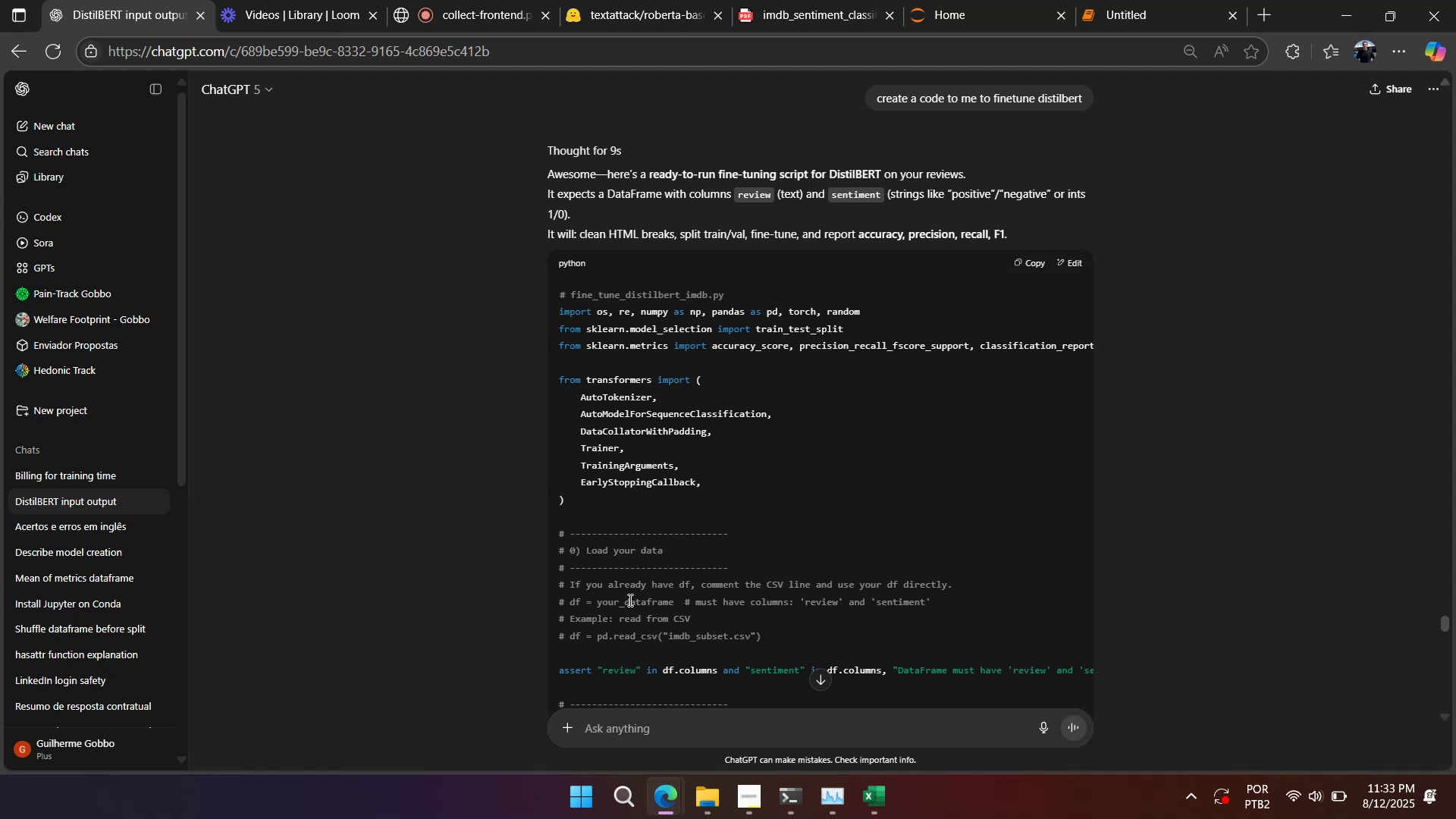 
wait(8.65)
 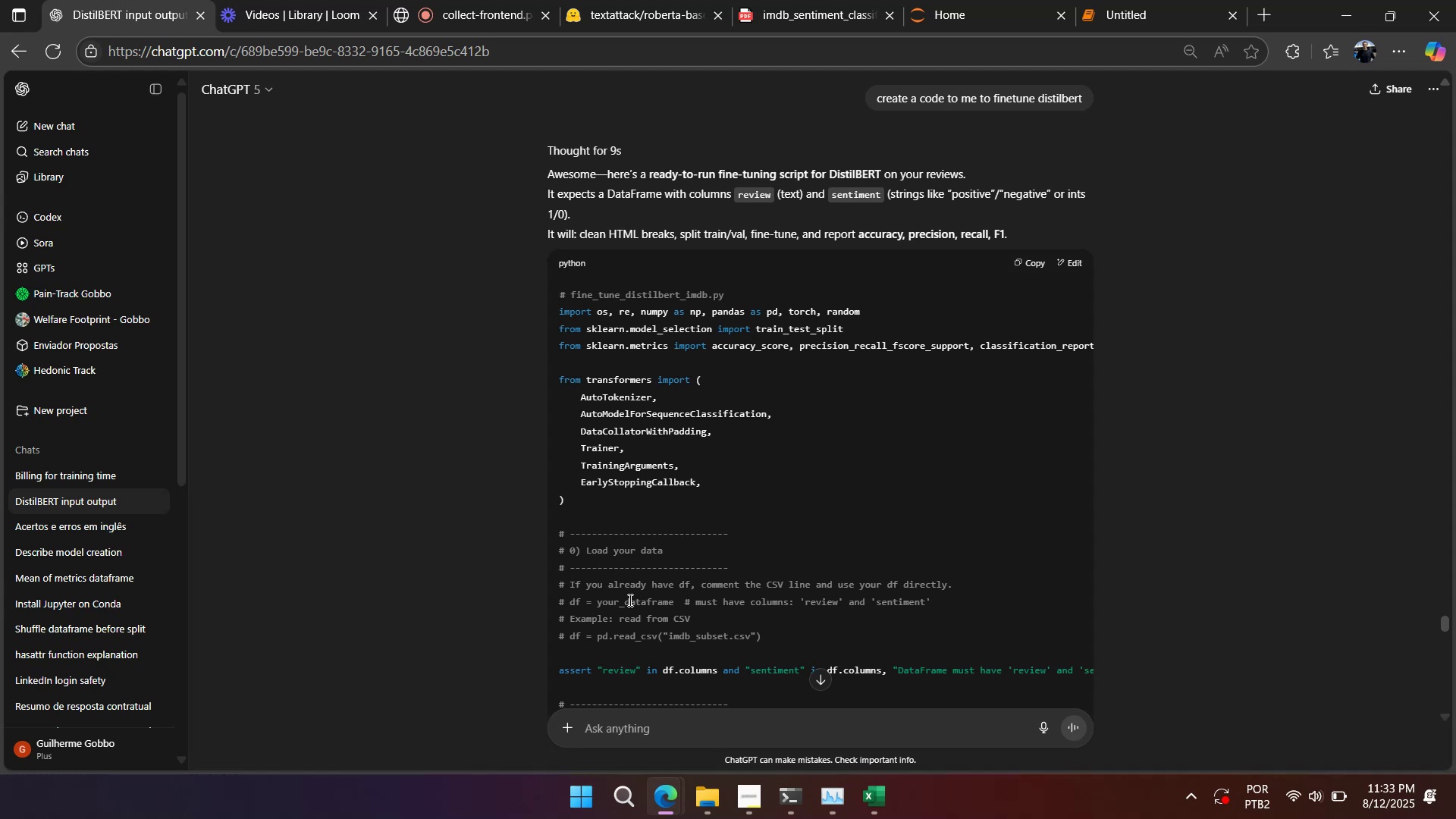 
scroll: coordinate [337, 421], scroll_direction: down, amount: 4.0
 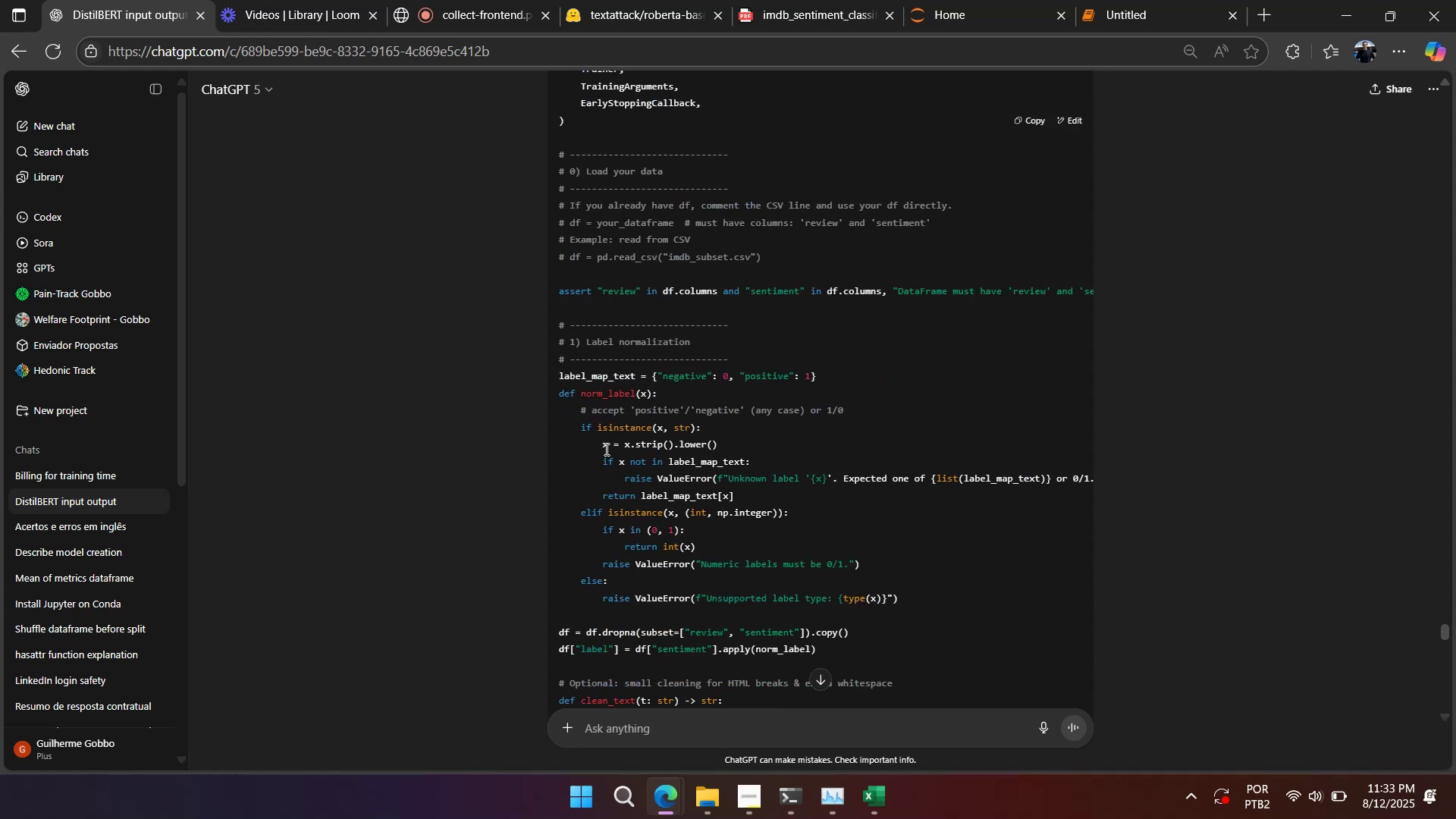 
scroll: coordinate [604, 446], scroll_direction: up, amount: 1.0
 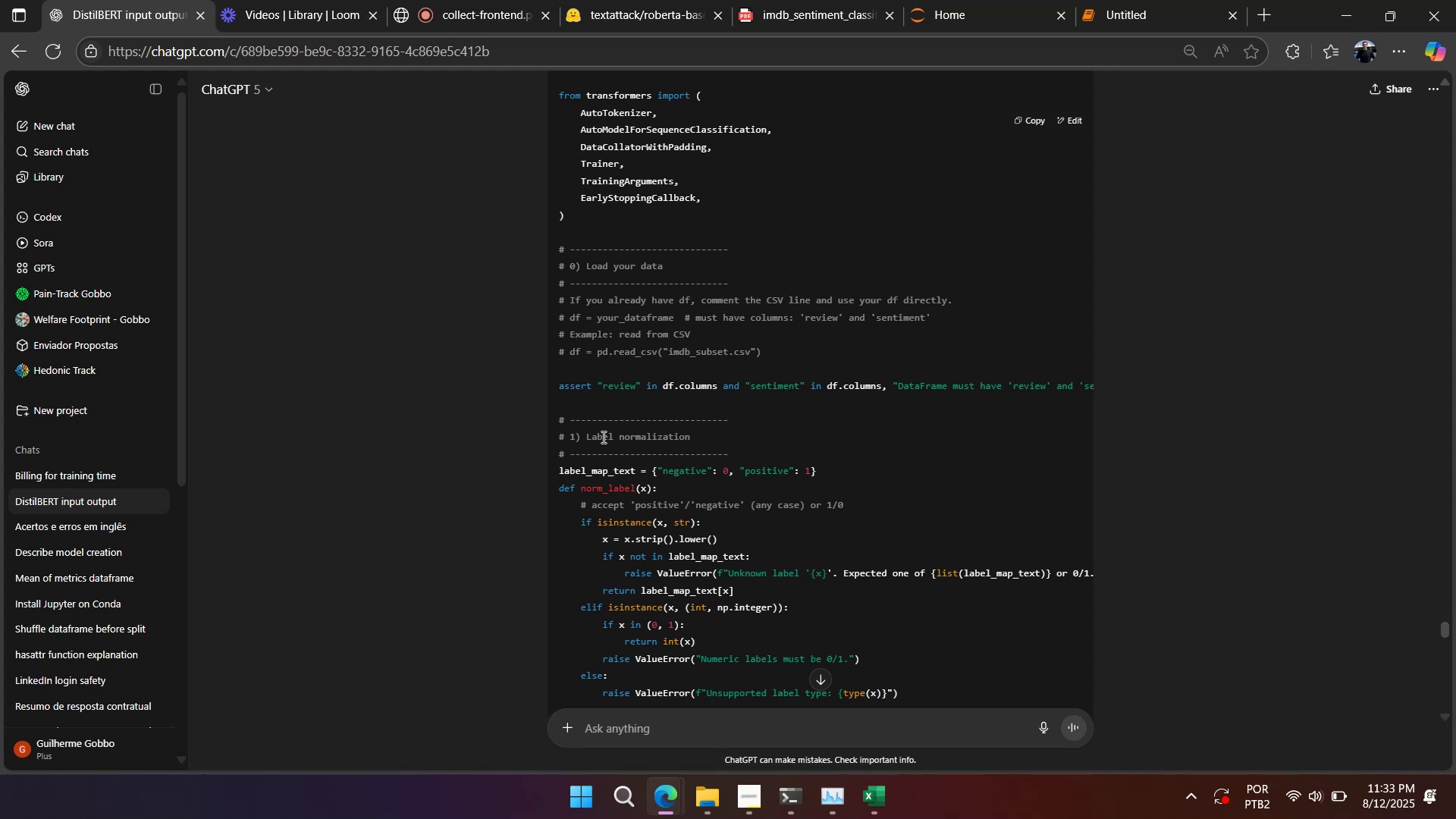 
wait(9.31)
 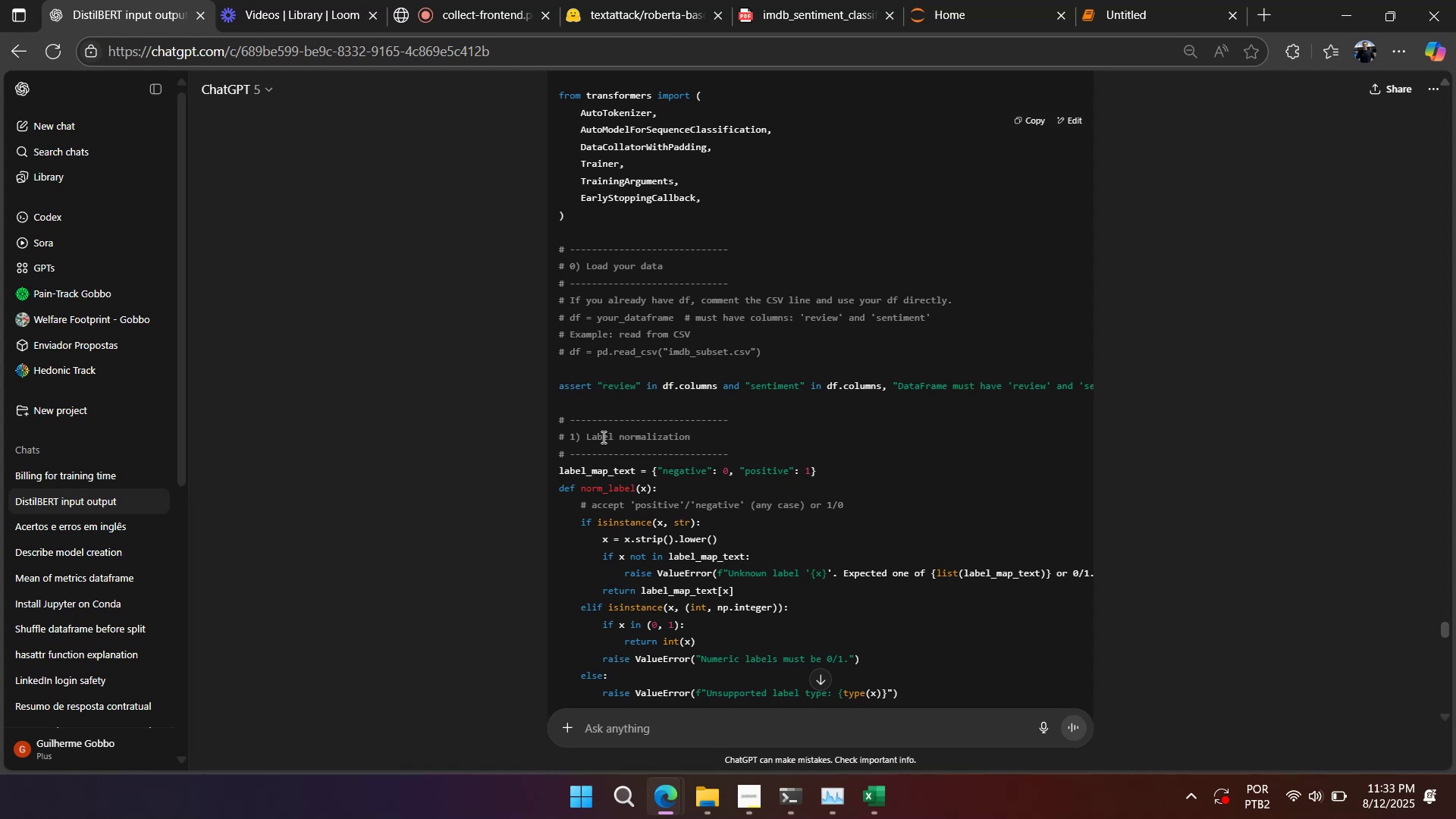 
scroll: coordinate [601, 437], scroll_direction: down, amount: 6.0
 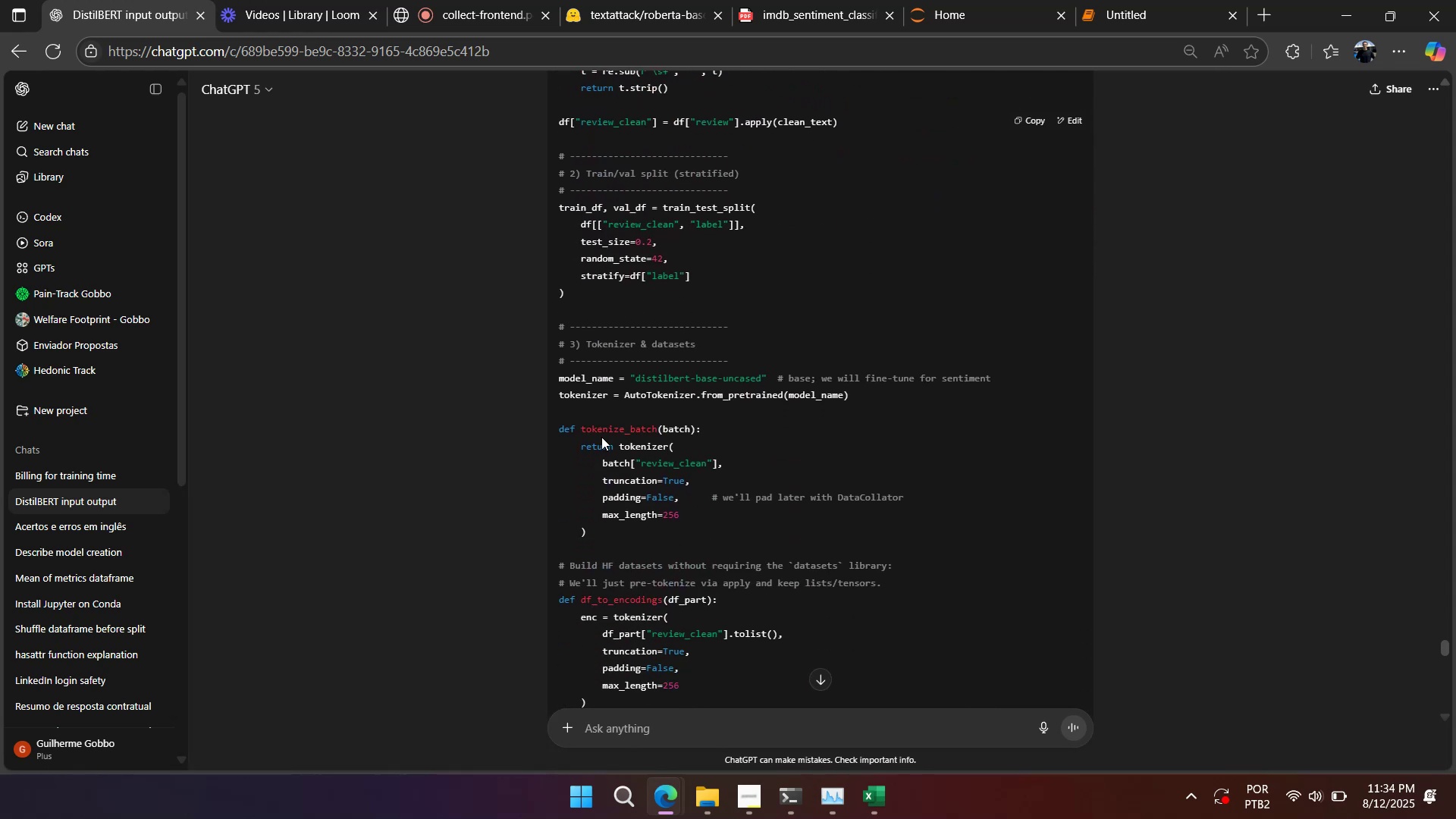 
scroll: coordinate [653, 405], scroll_direction: down, amount: 9.0
 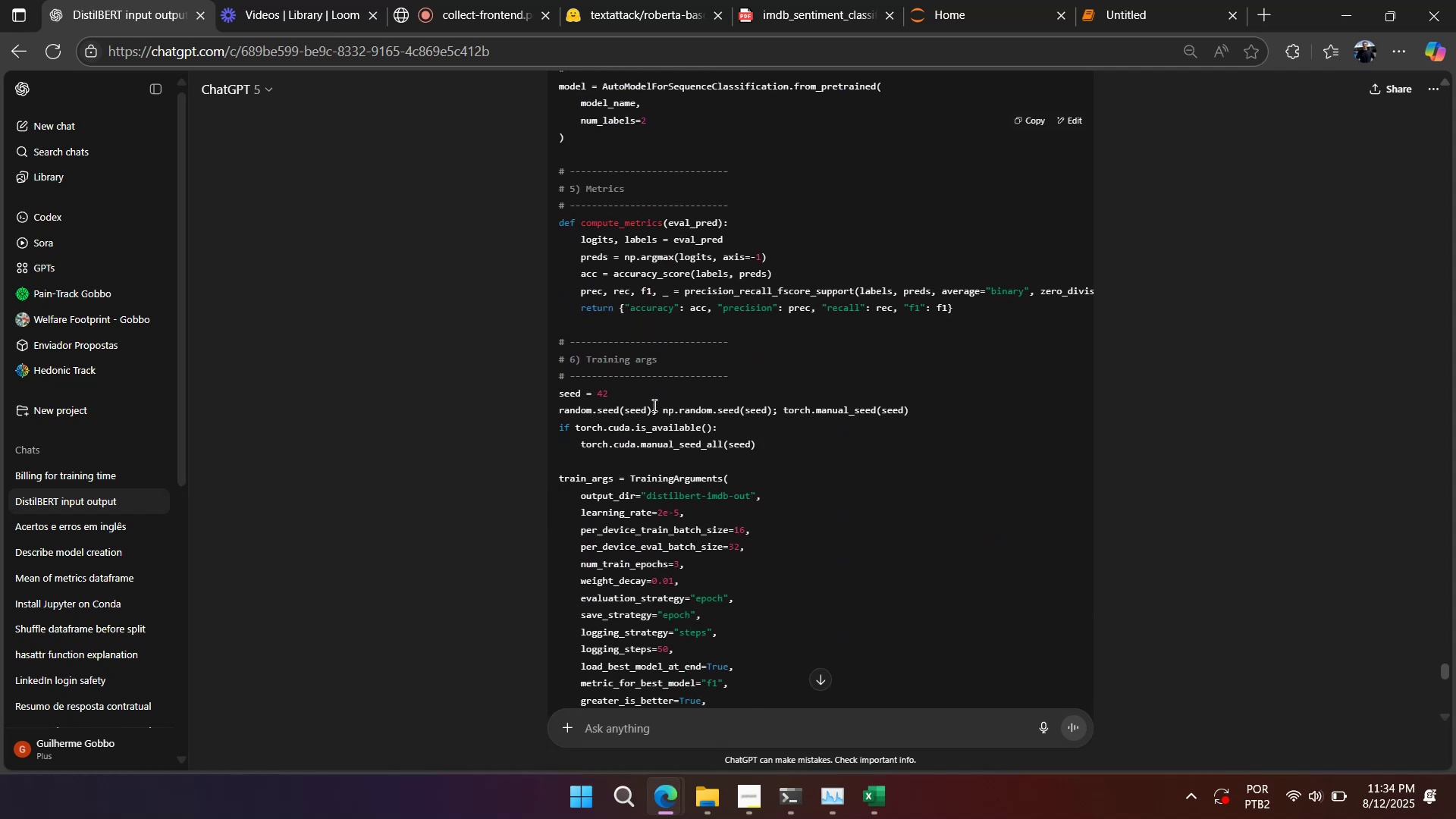 
scroll: coordinate [653, 405], scroll_direction: down, amount: 2.0
 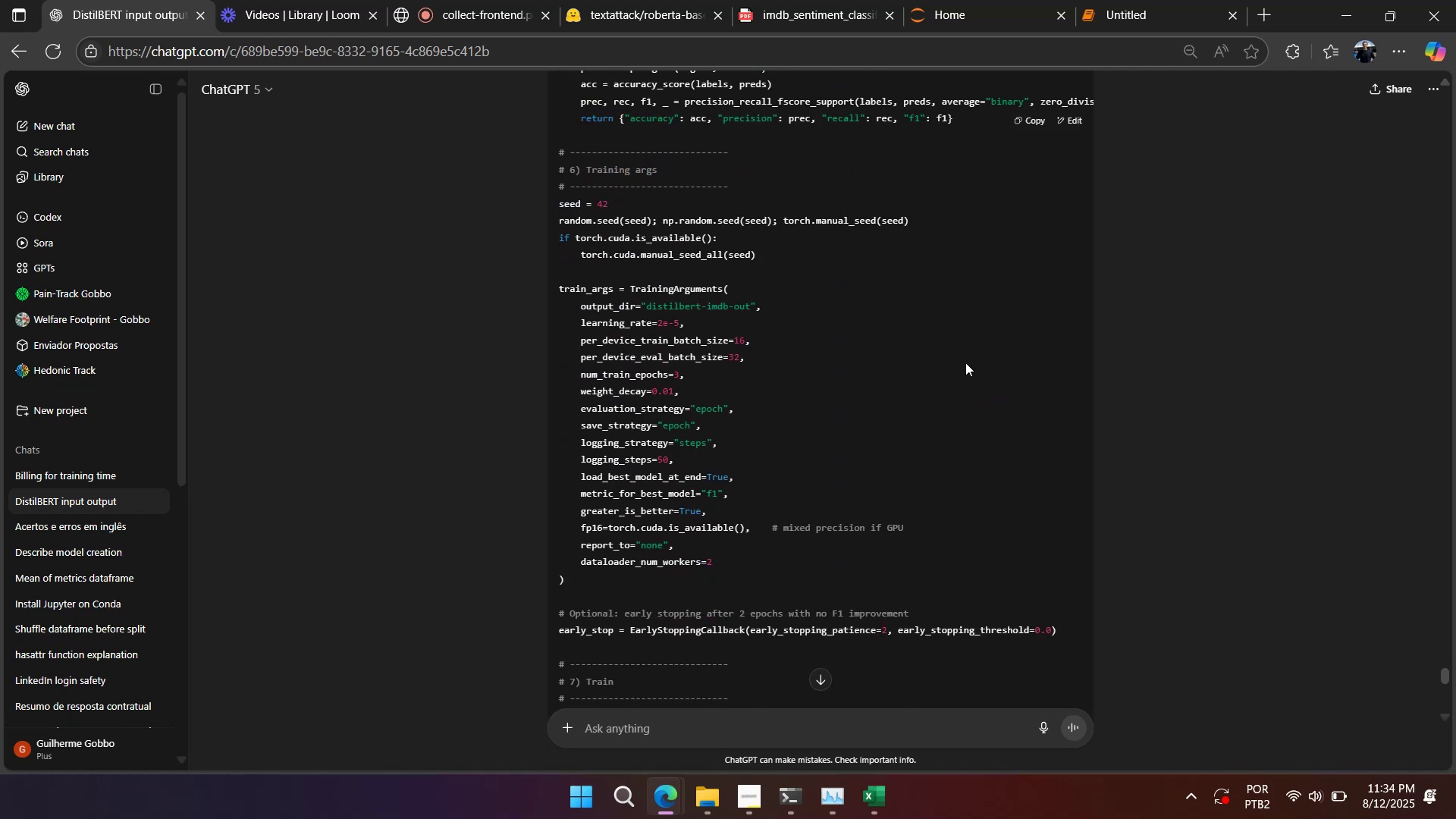 
right_click([997, 362])
 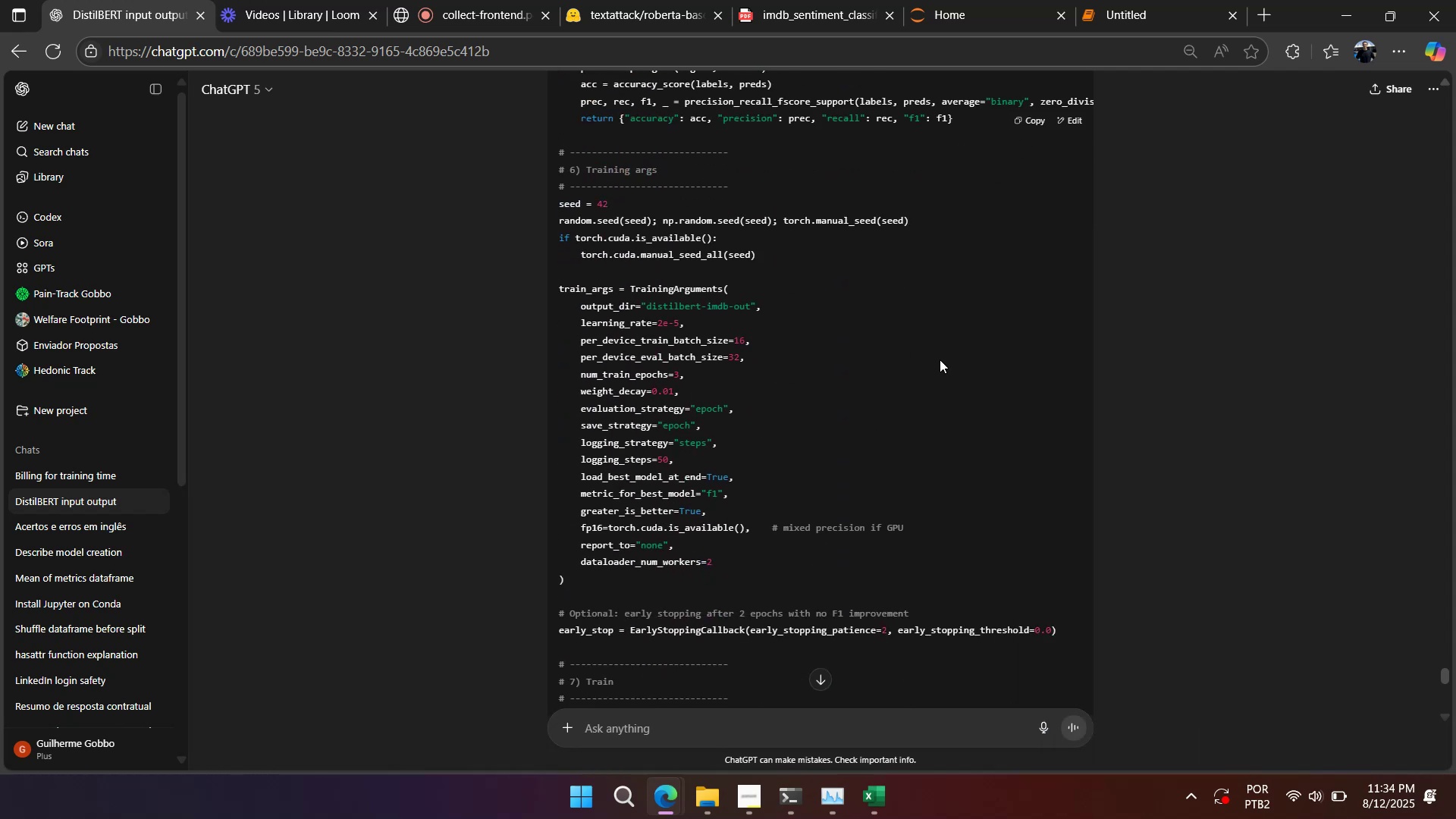 
right_click([940, 359])
 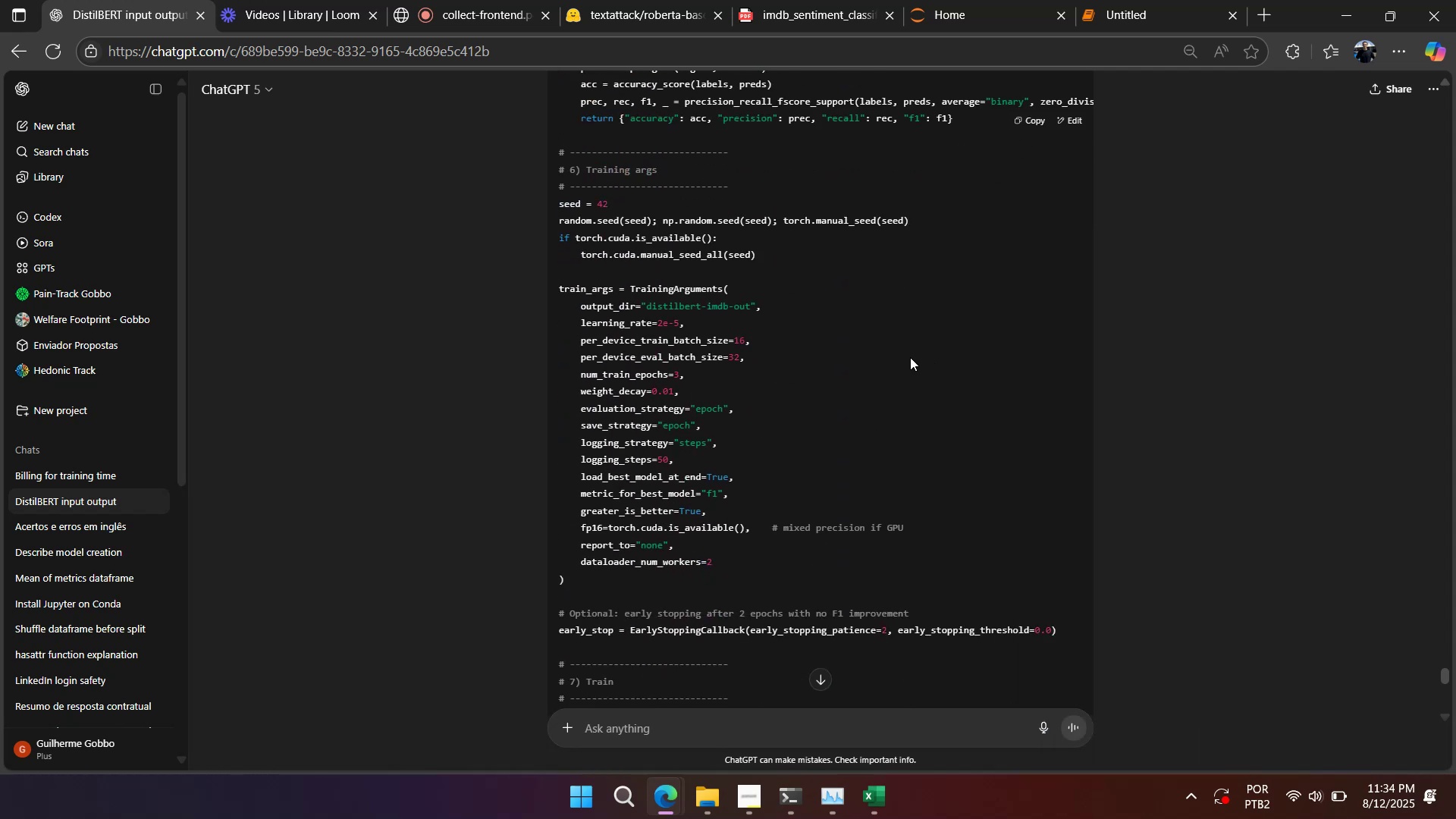 
left_click([910, 357])
 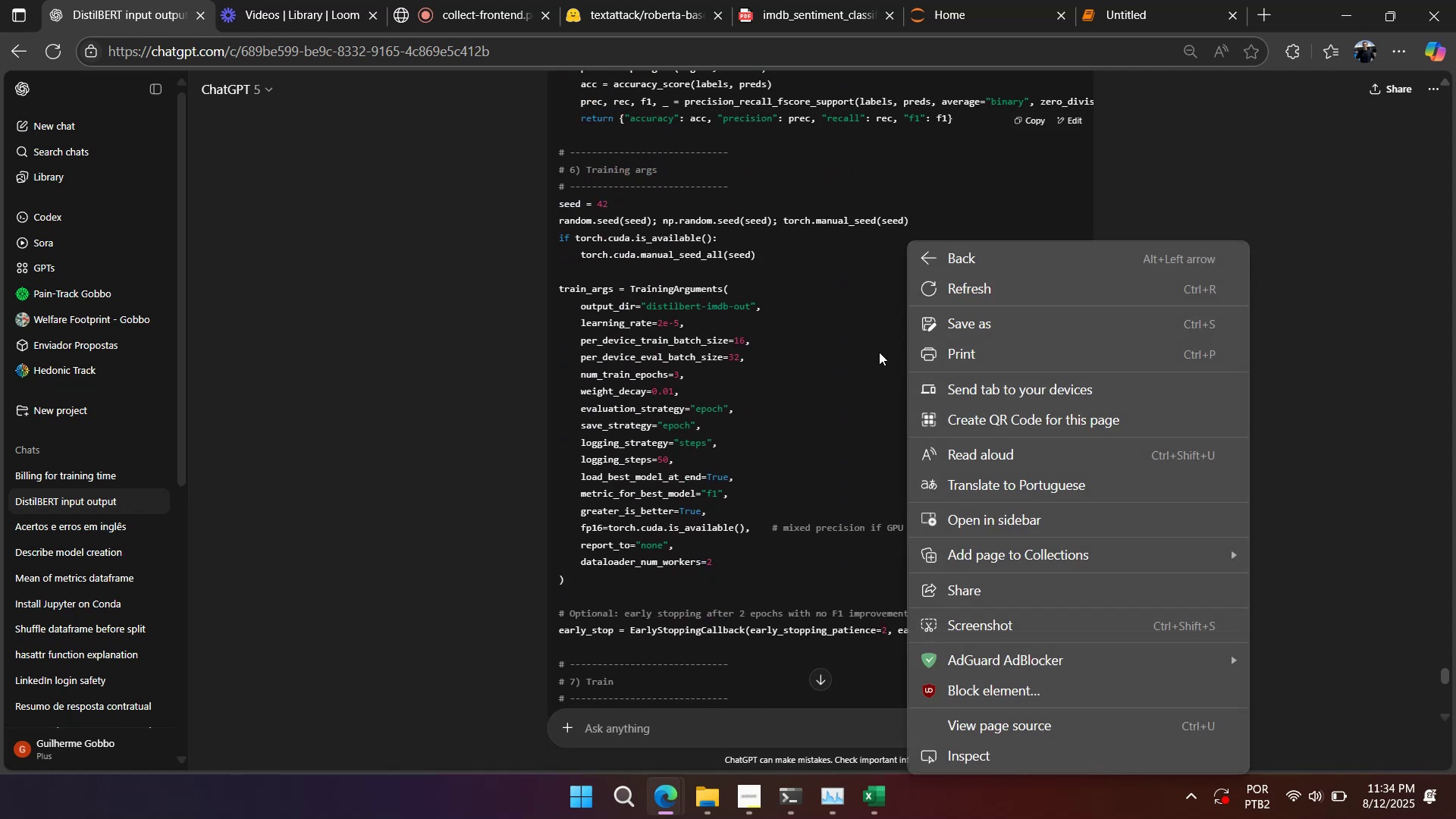 
left_click([879, 351])
 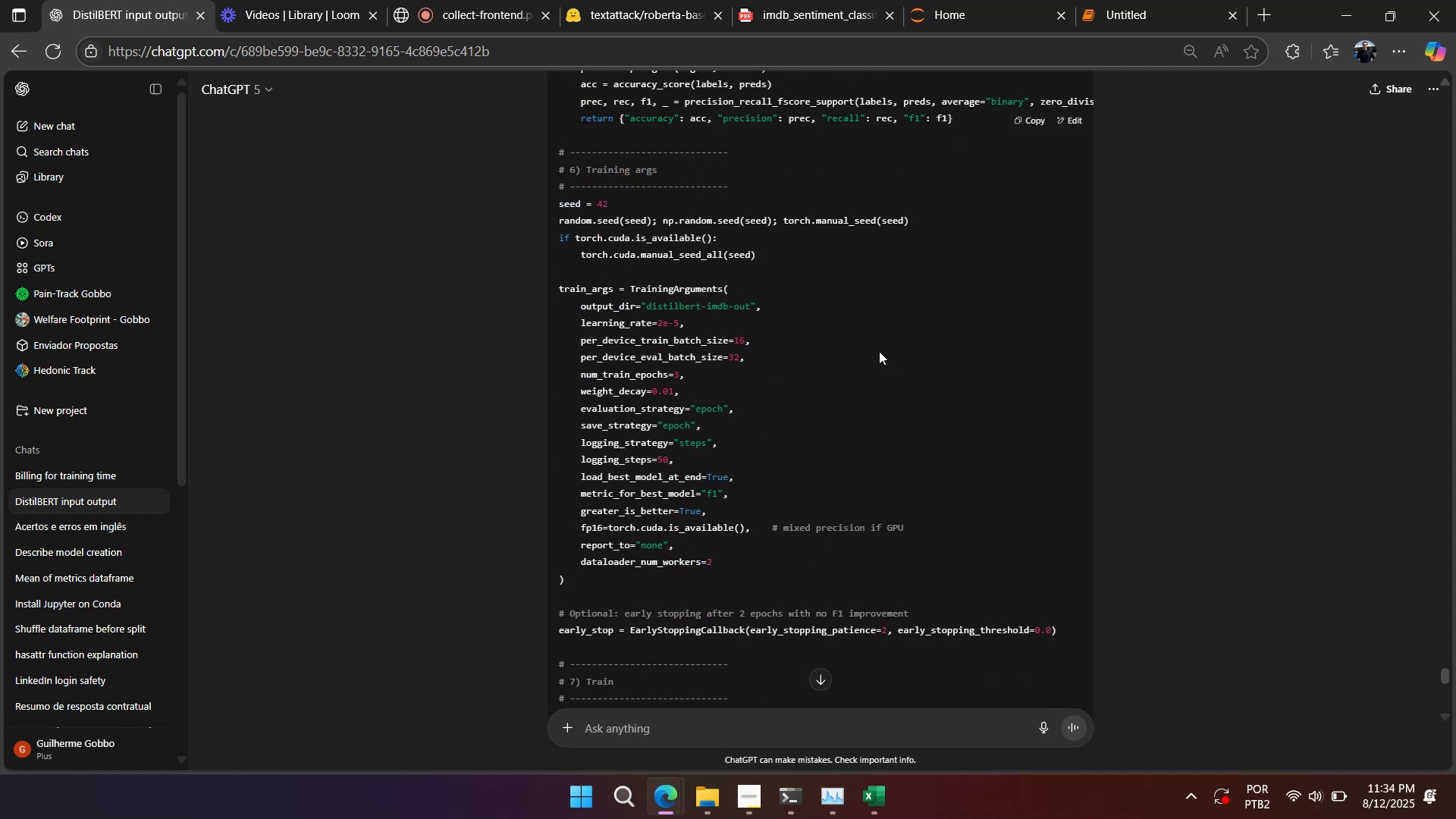 
scroll: coordinate [878, 351], scroll_direction: down, amount: 7.0
 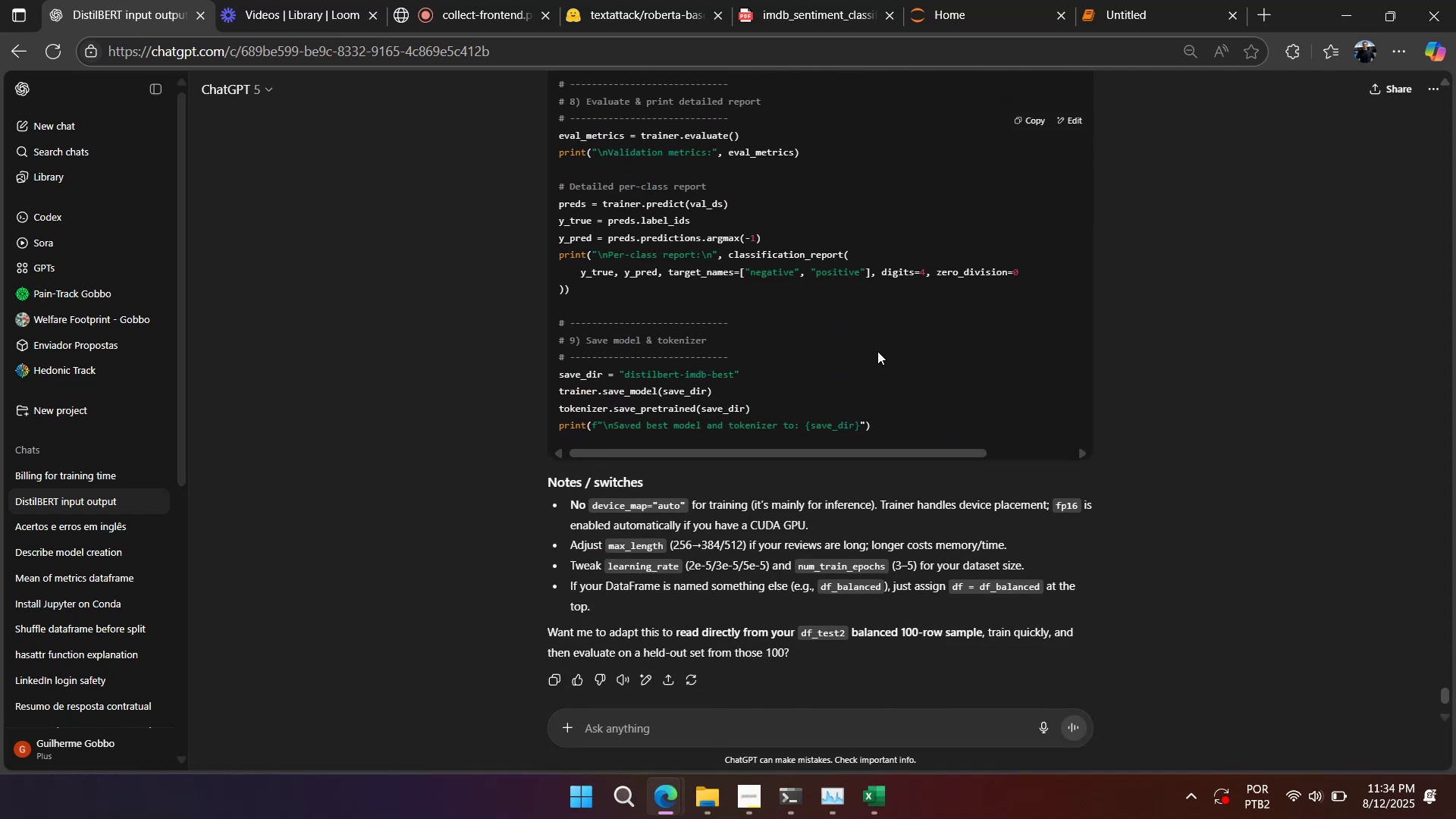 
scroll: coordinate [877, 348], scroll_direction: up, amount: 32.0
 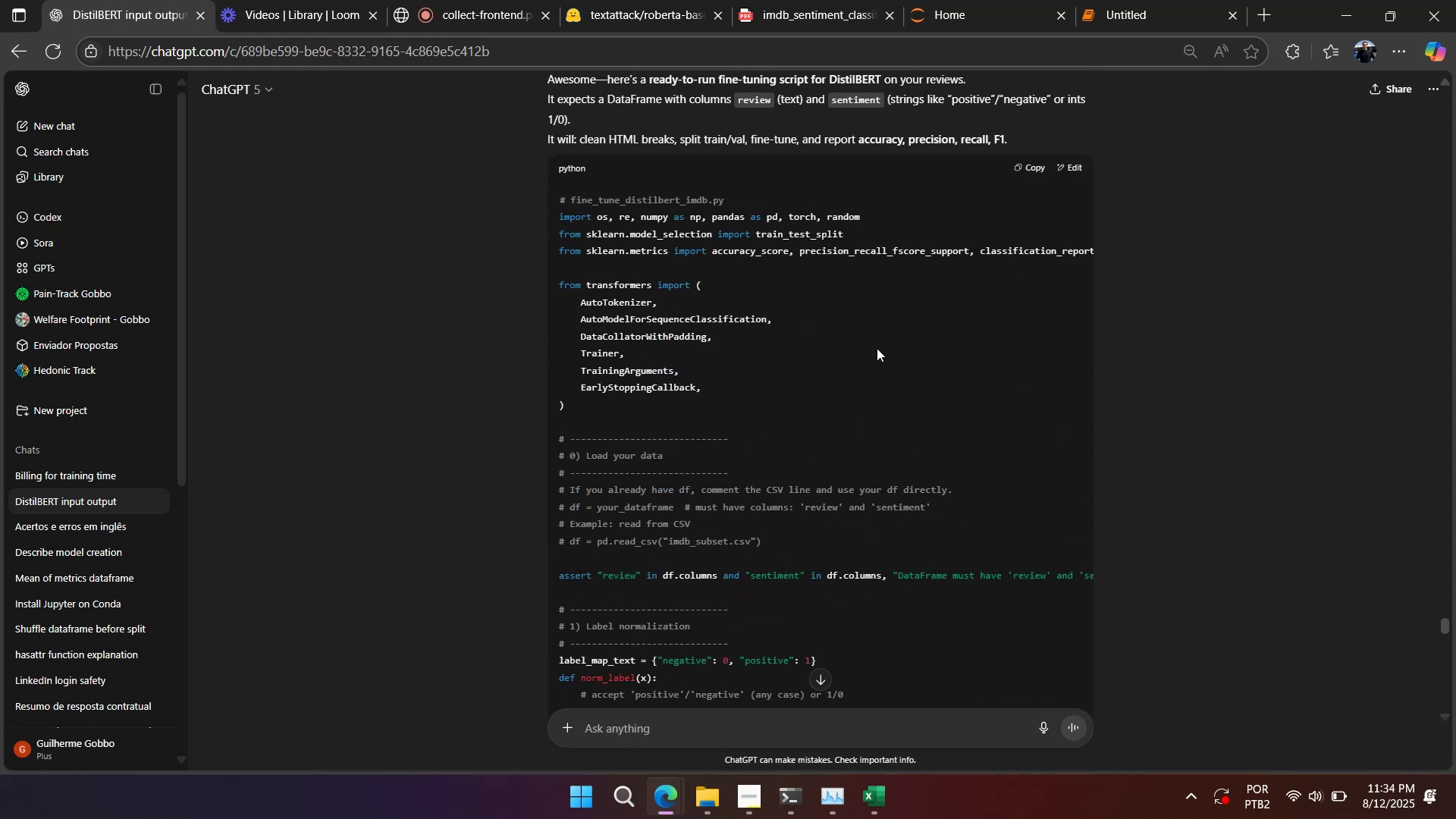 
scroll: coordinate [877, 348], scroll_direction: down, amount: 3.0
 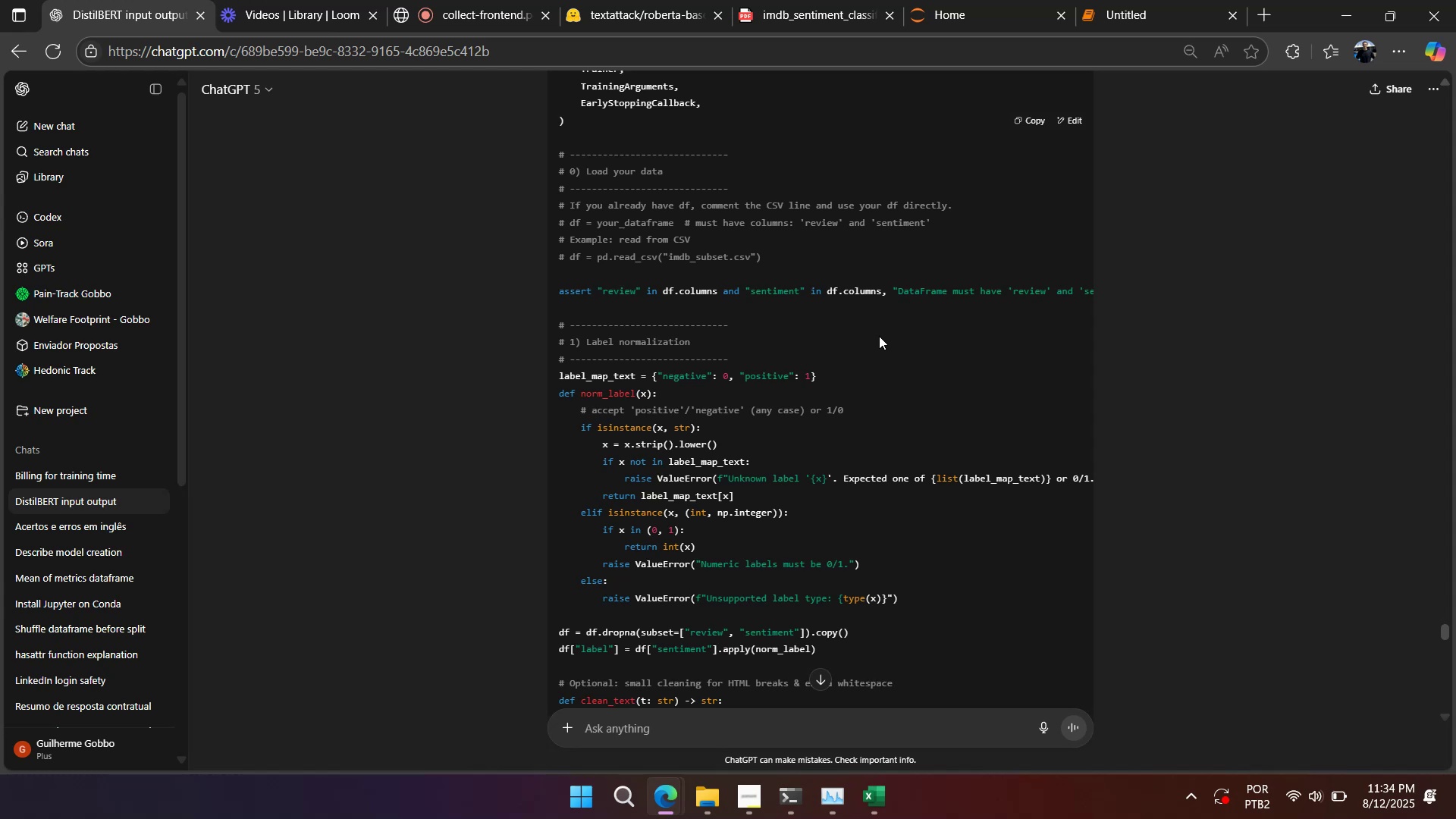 
wait(23.04)
 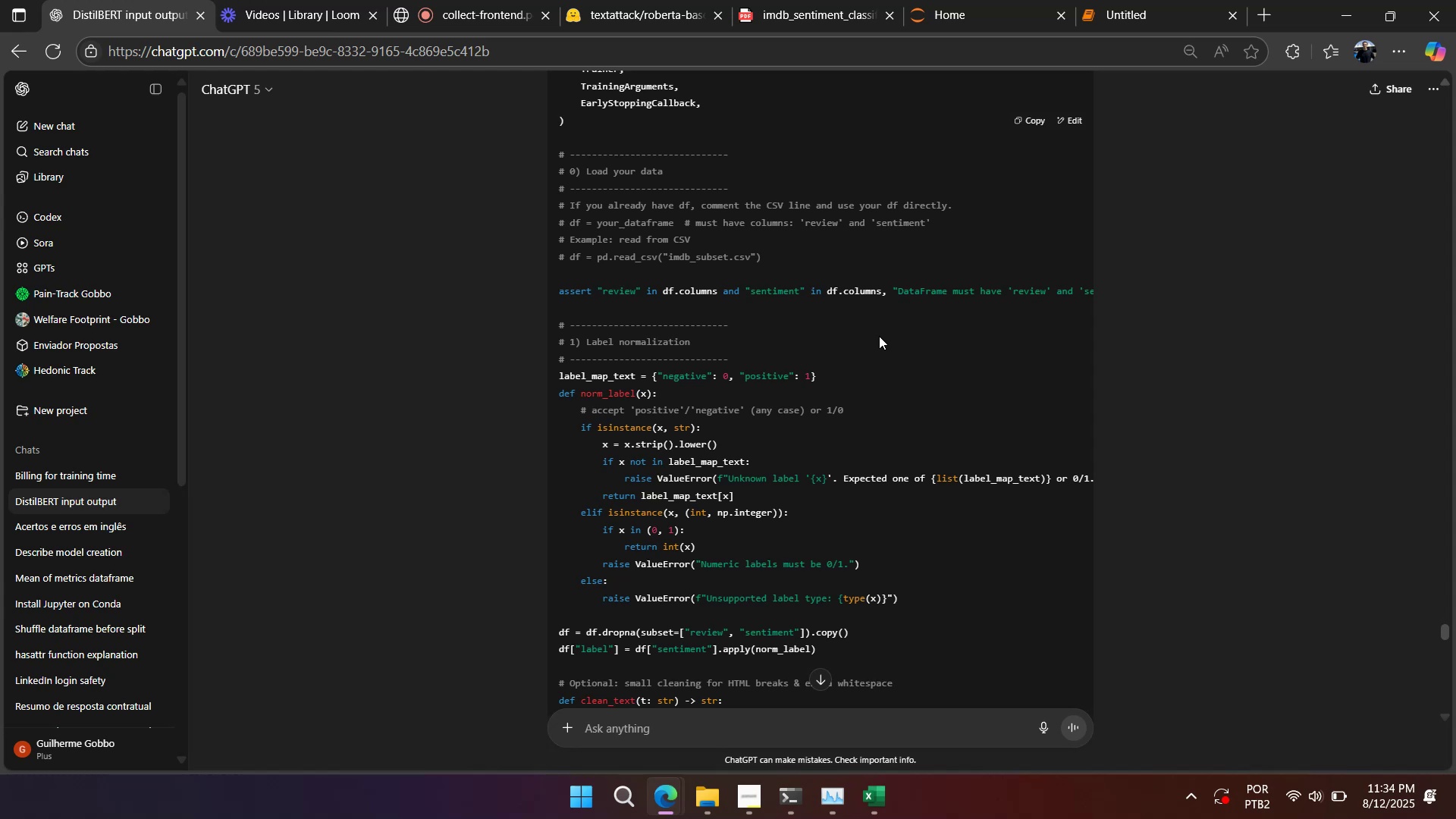 
scroll: coordinate [764, 441], scroll_direction: down, amount: 14.0
 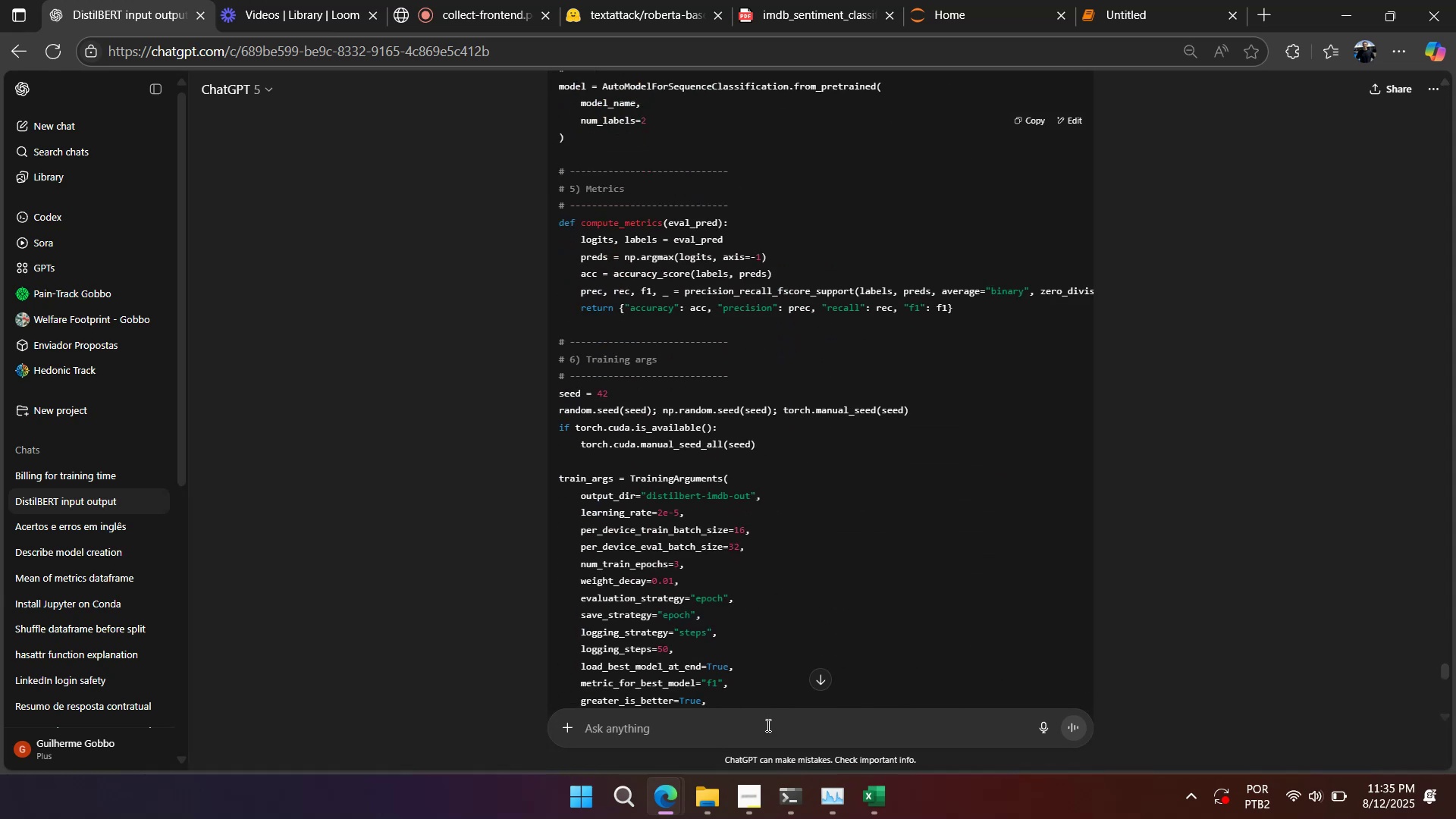 
left_click([765, 726])
 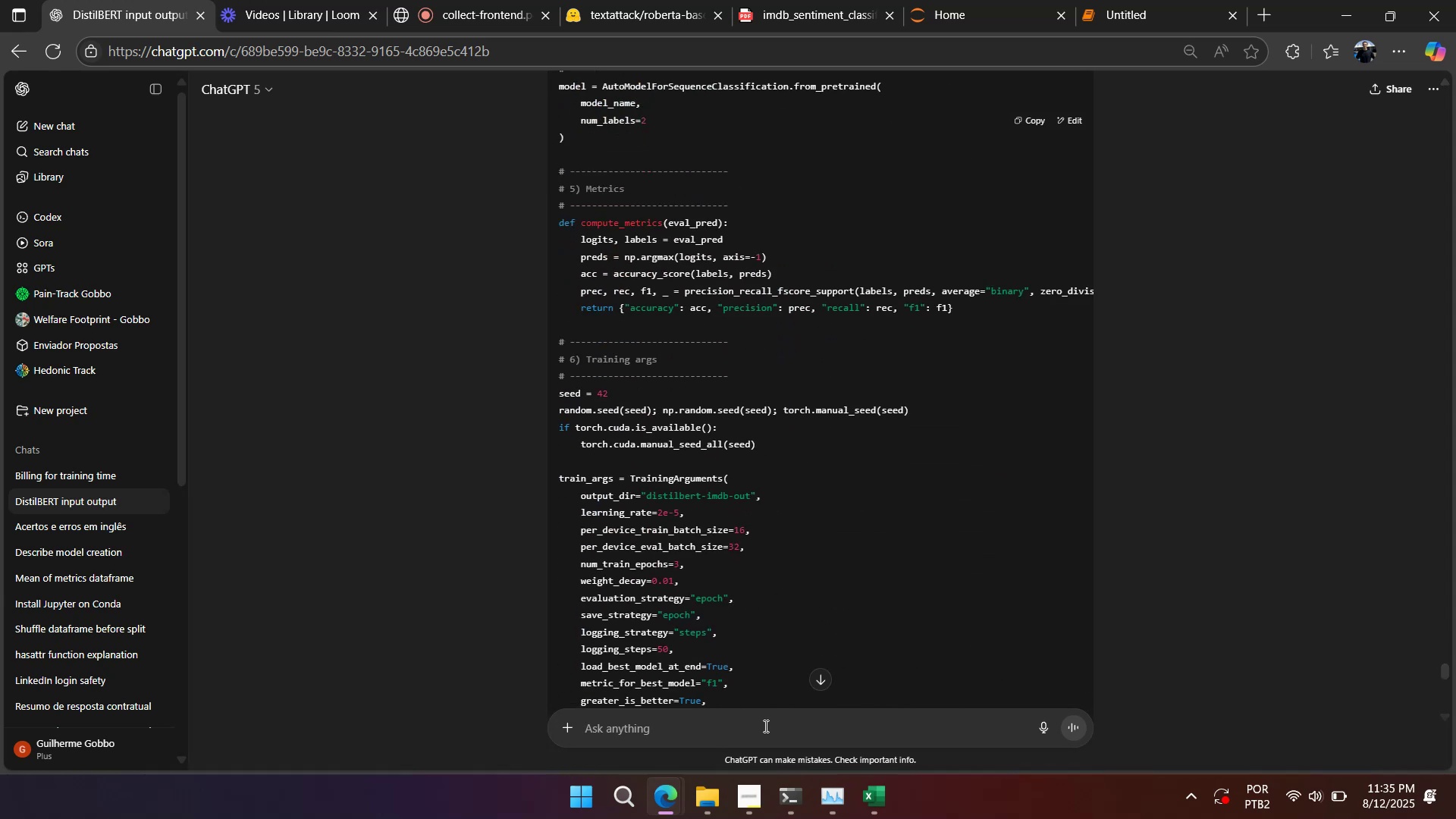 
type(no, its  seprate code. I wa)
key(Backspace)
key(Backspace)
key(Backspace)
key(Backspace)
type(Send me the first step to start creaing he finetuning)
 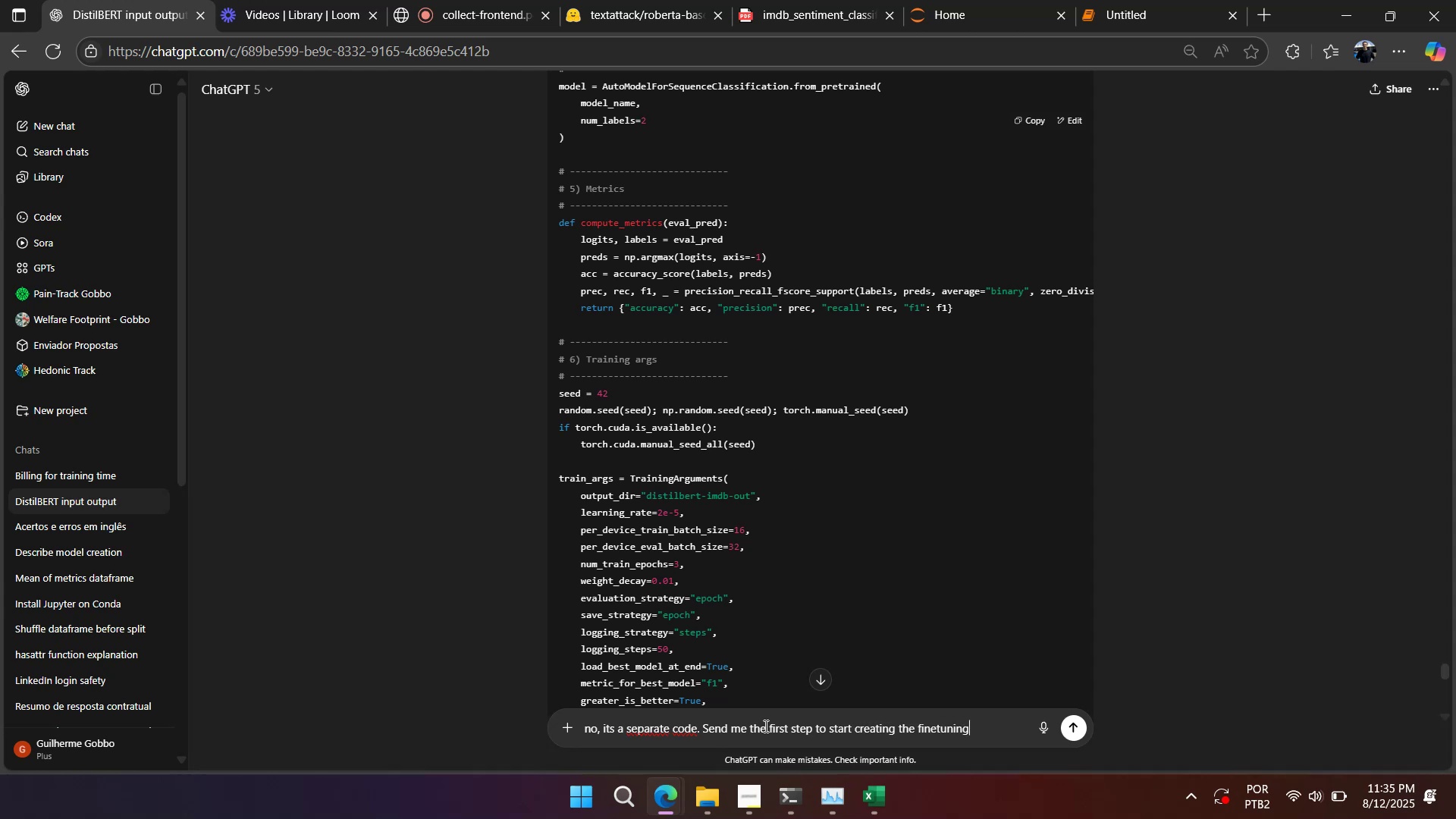 
 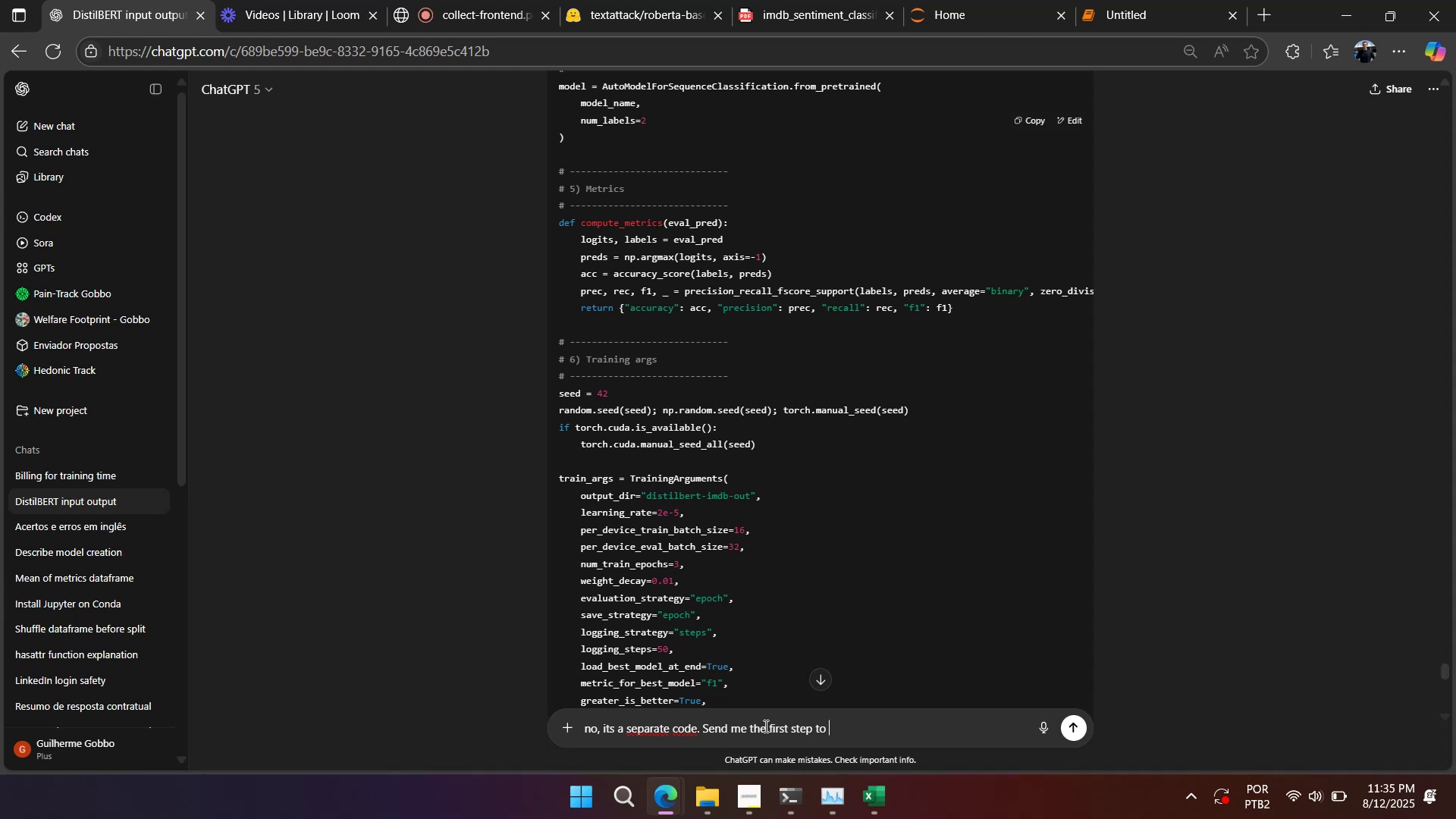 
key(Enter)
 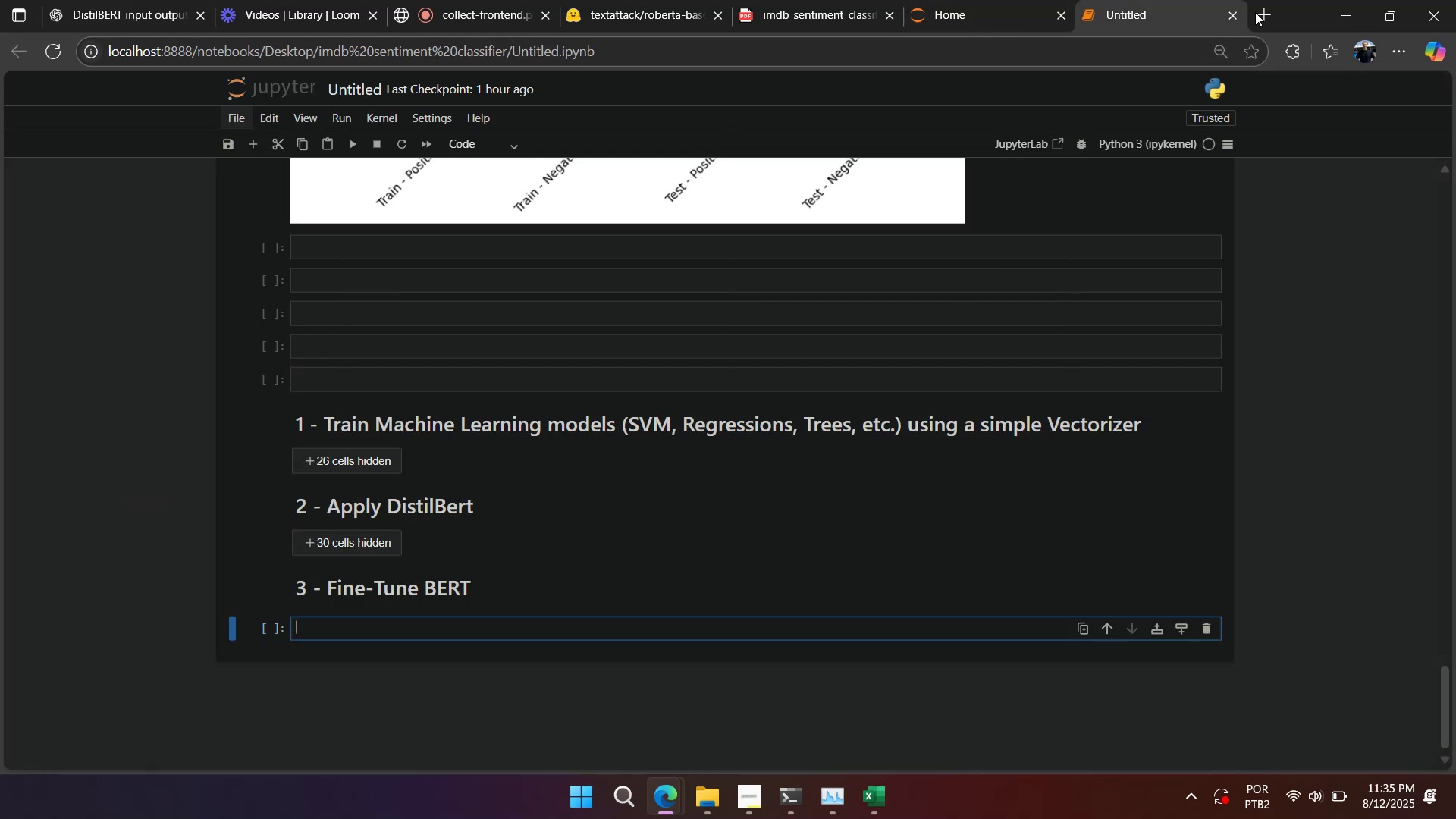 
double_click([481, 589])
 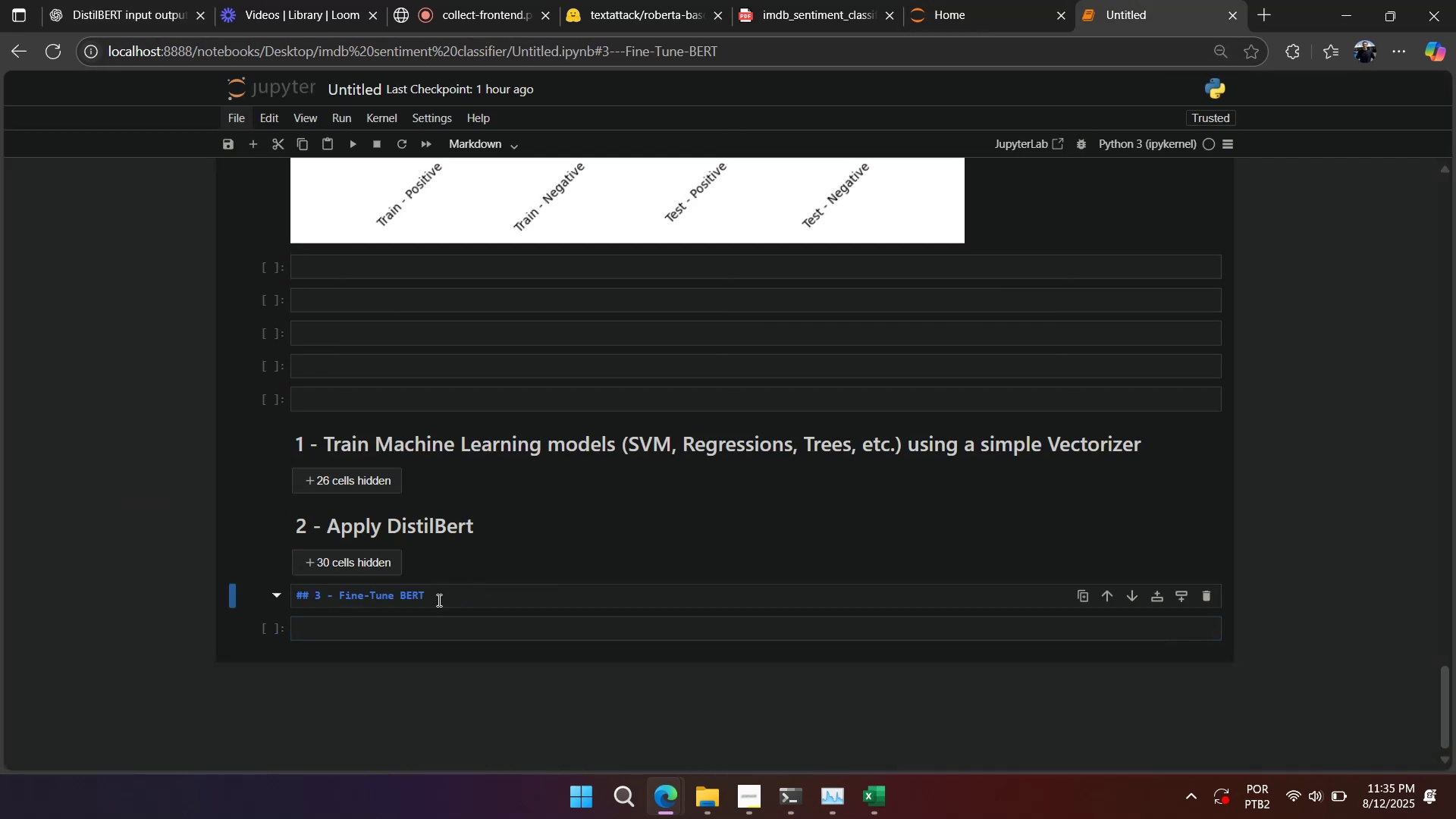 
double_click([413, 603])
 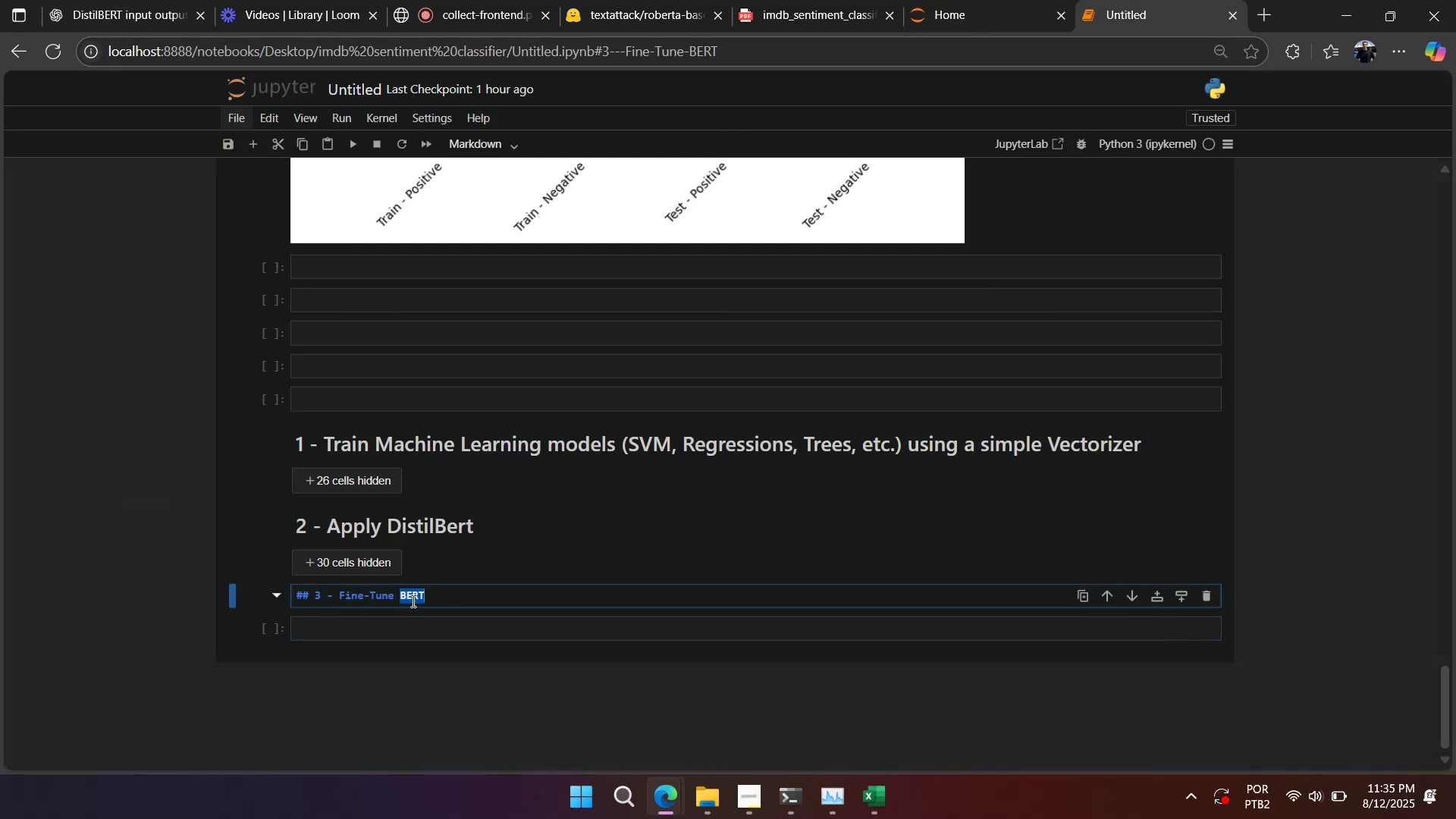 
type(Distli)
key(Backspace)
key(Backspace)
type(ilb)
key(Backspace)
key(Backspace)
type(B)
key(Backspace)
type(lBWER)
key(Backspace)
key(Backspace)
type(ERT)
 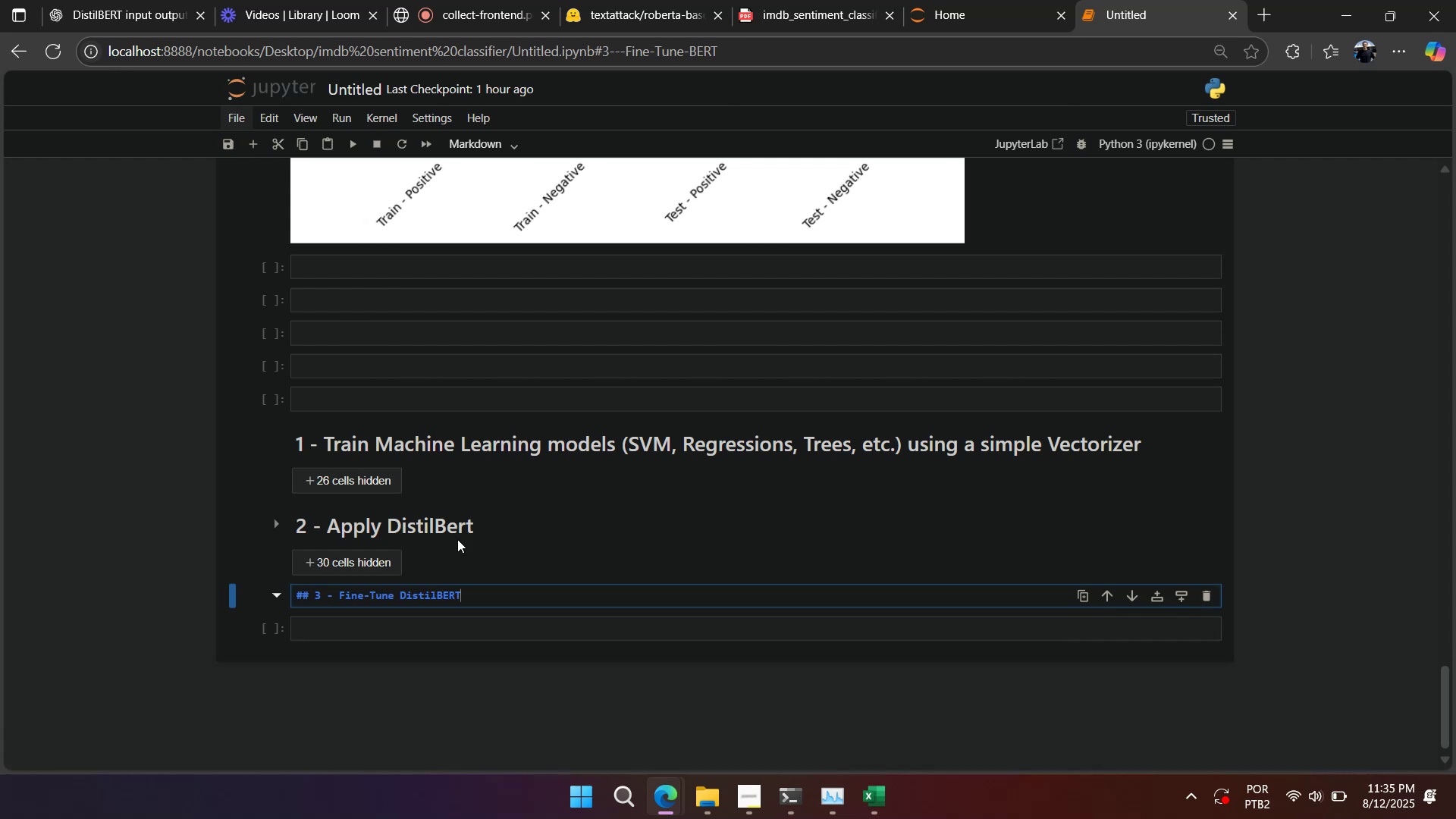 
double_click([453, 517])
 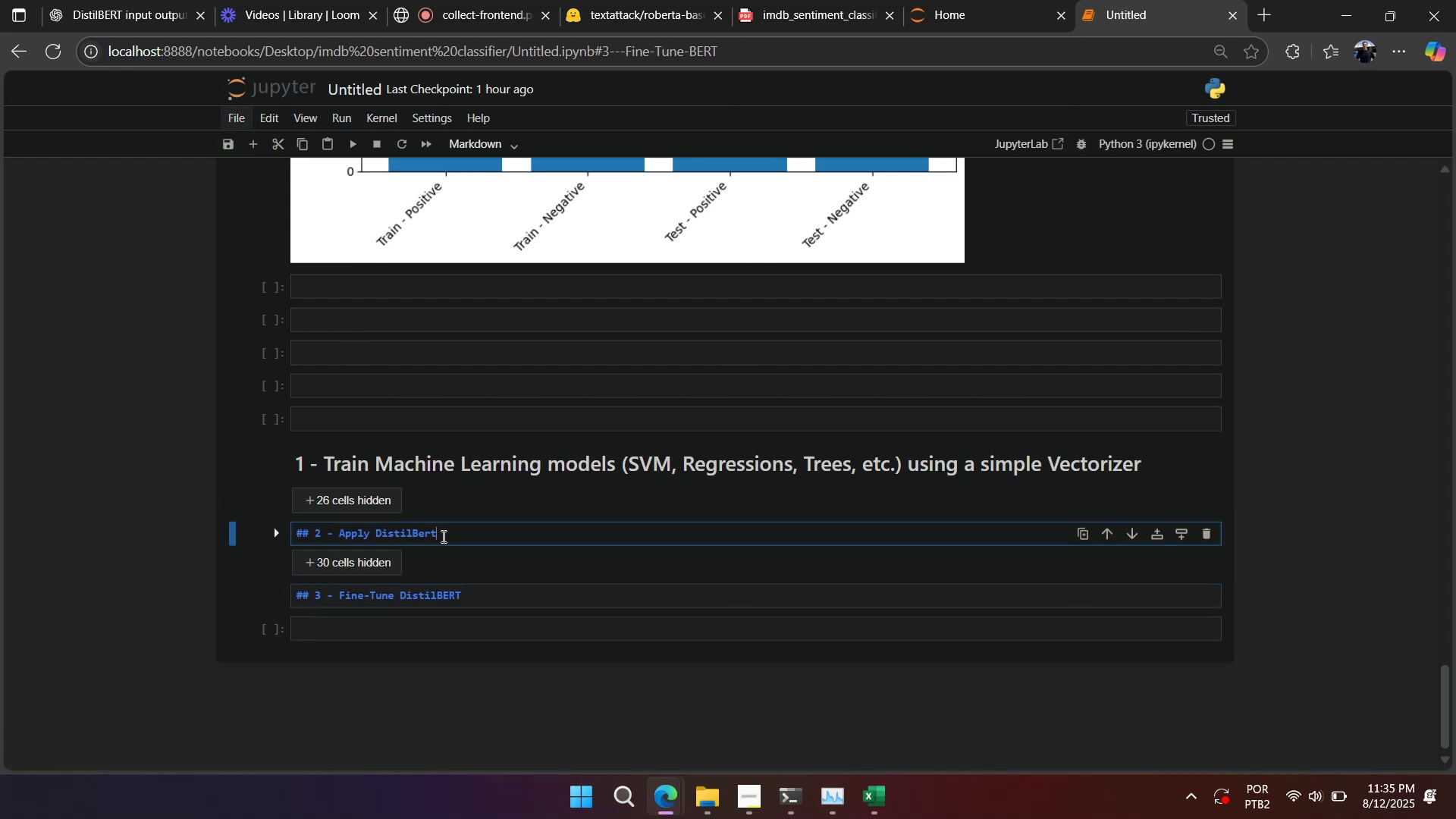 
left_click([442, 536])
 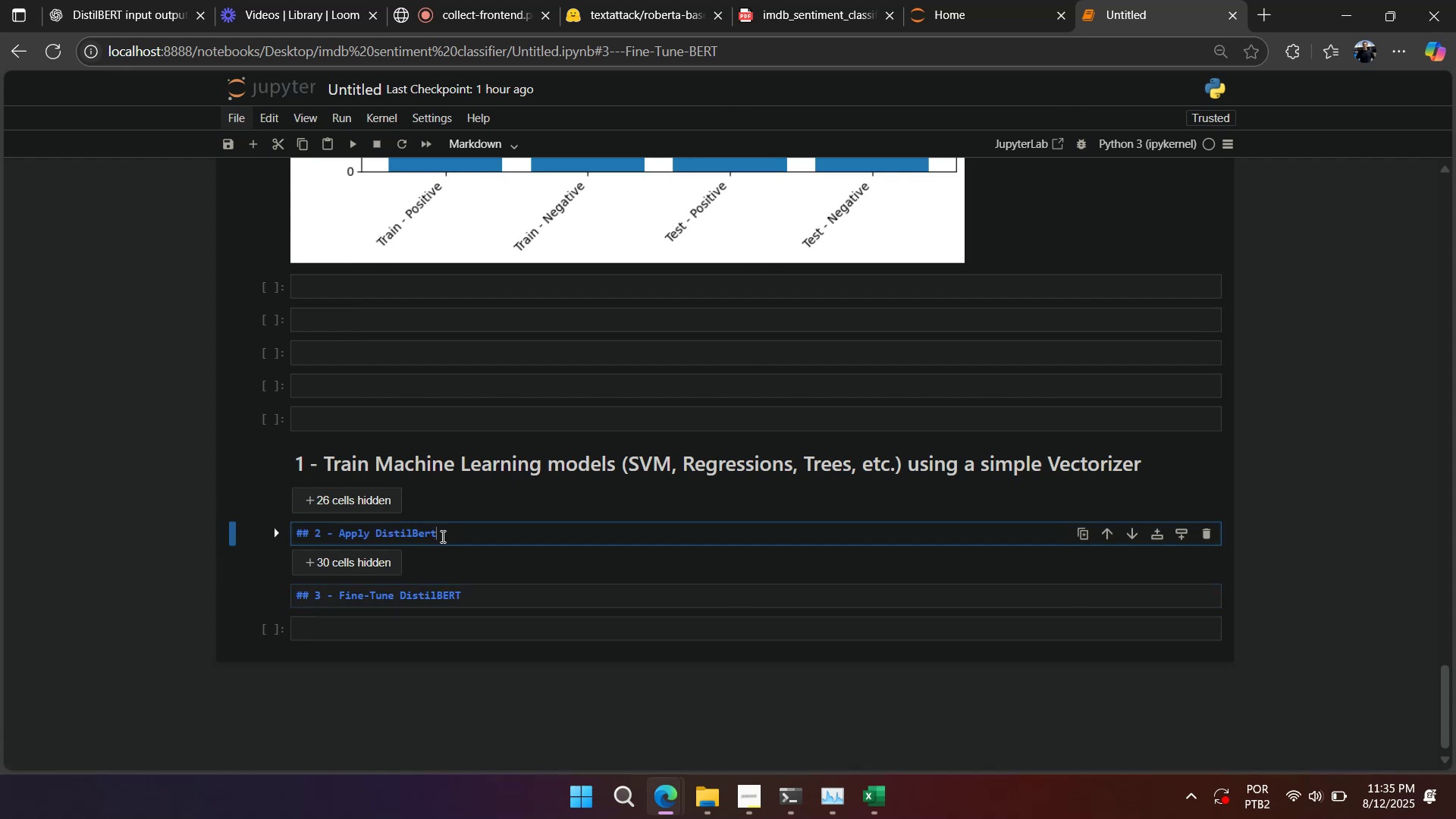 
left_click_drag(start_coordinate=[441, 536], to_coordinate=[419, 536])
 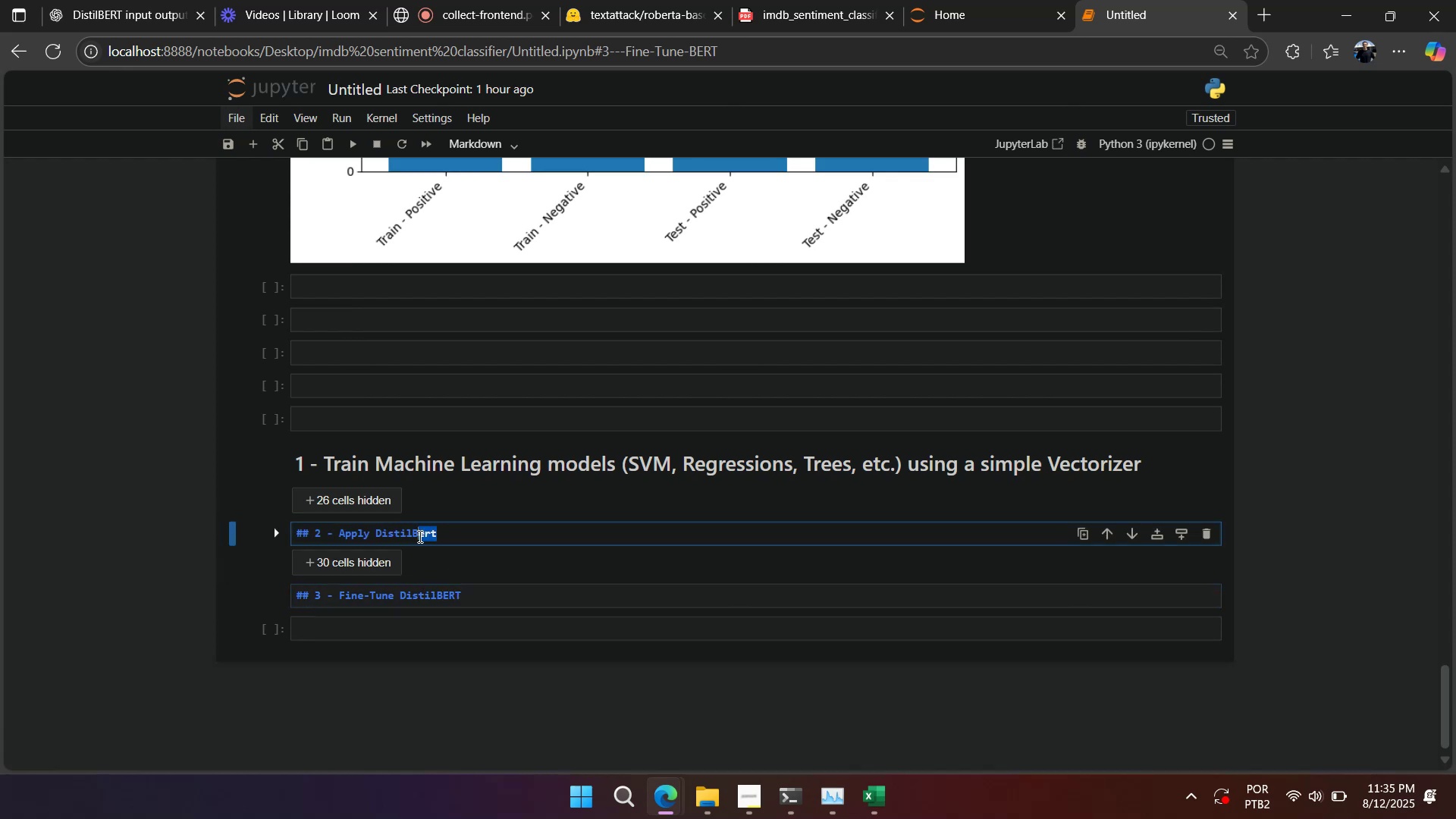 
type(ERT)
 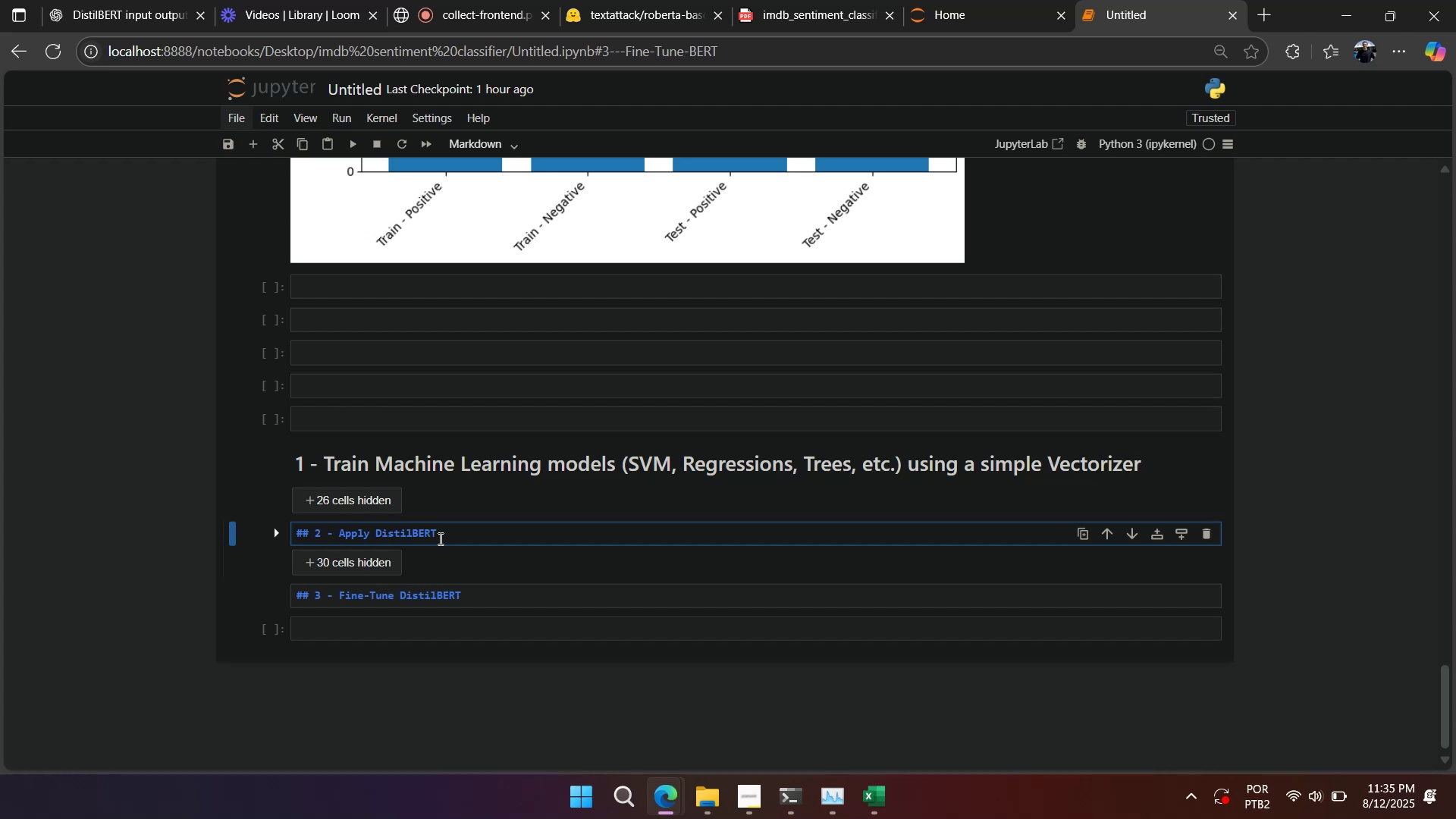 
left_click([462, 538])
 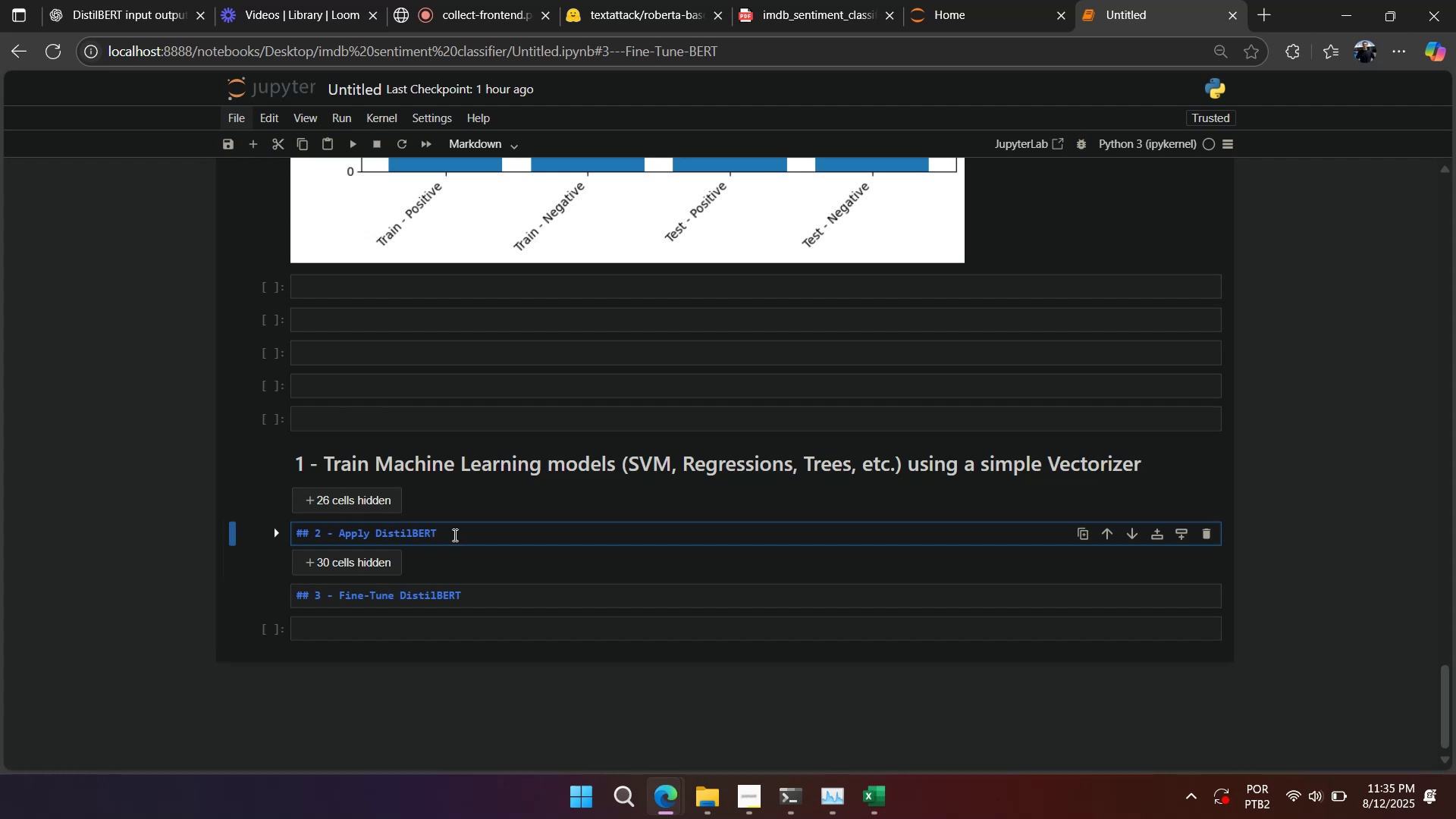 
key(Shift+Enter)
 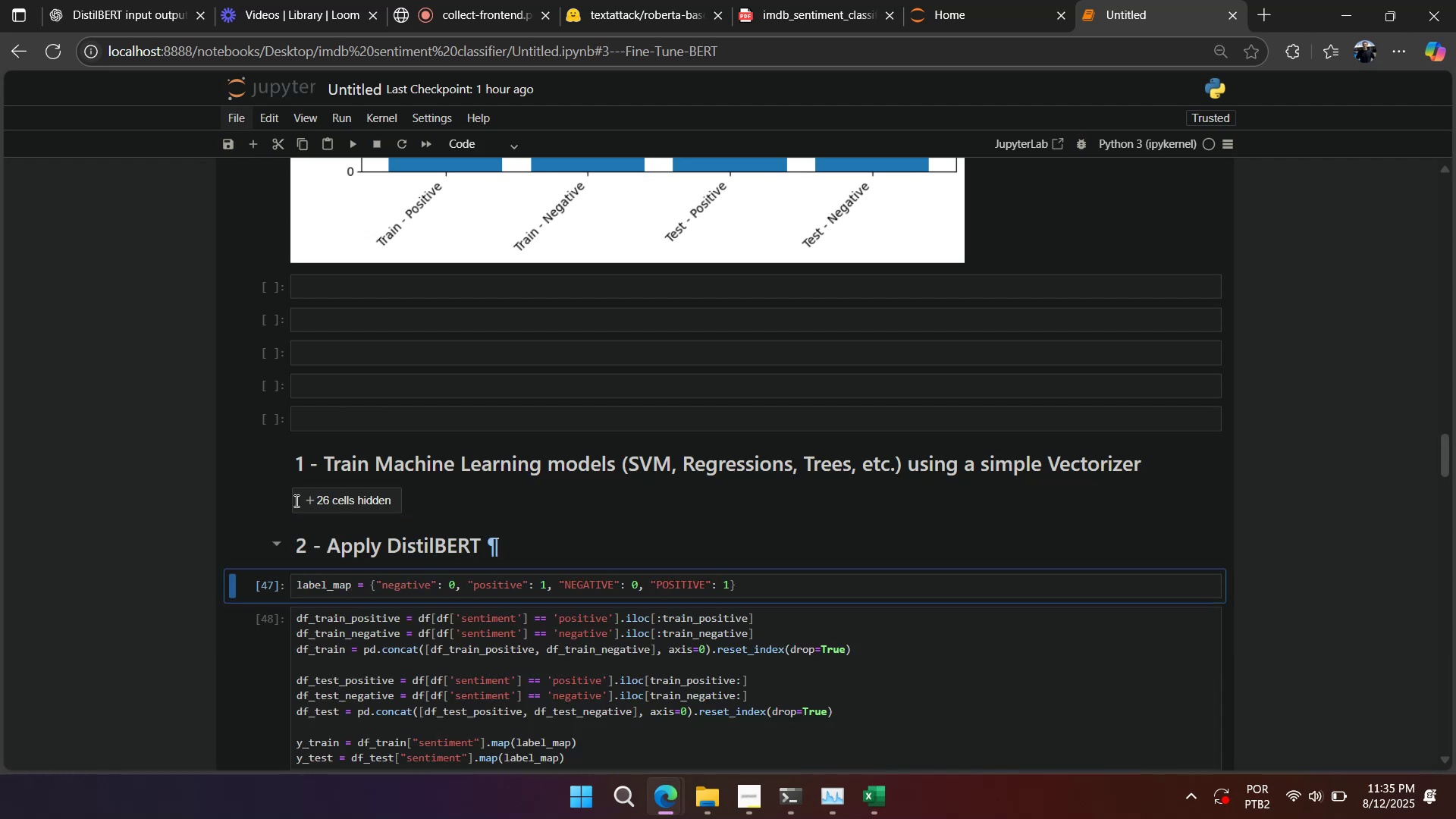 
left_click([271, 538])
 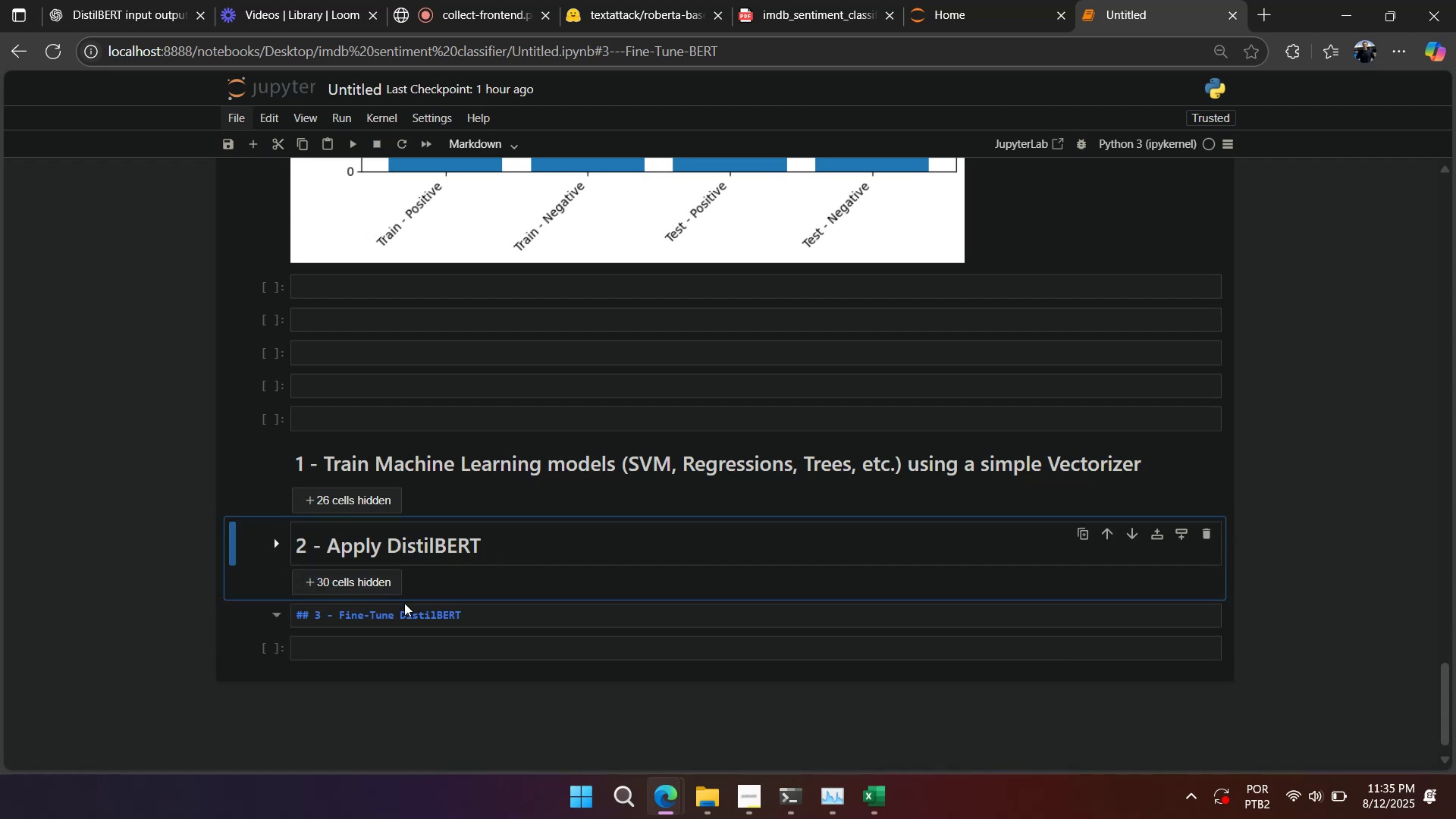 
double_click([414, 618])
 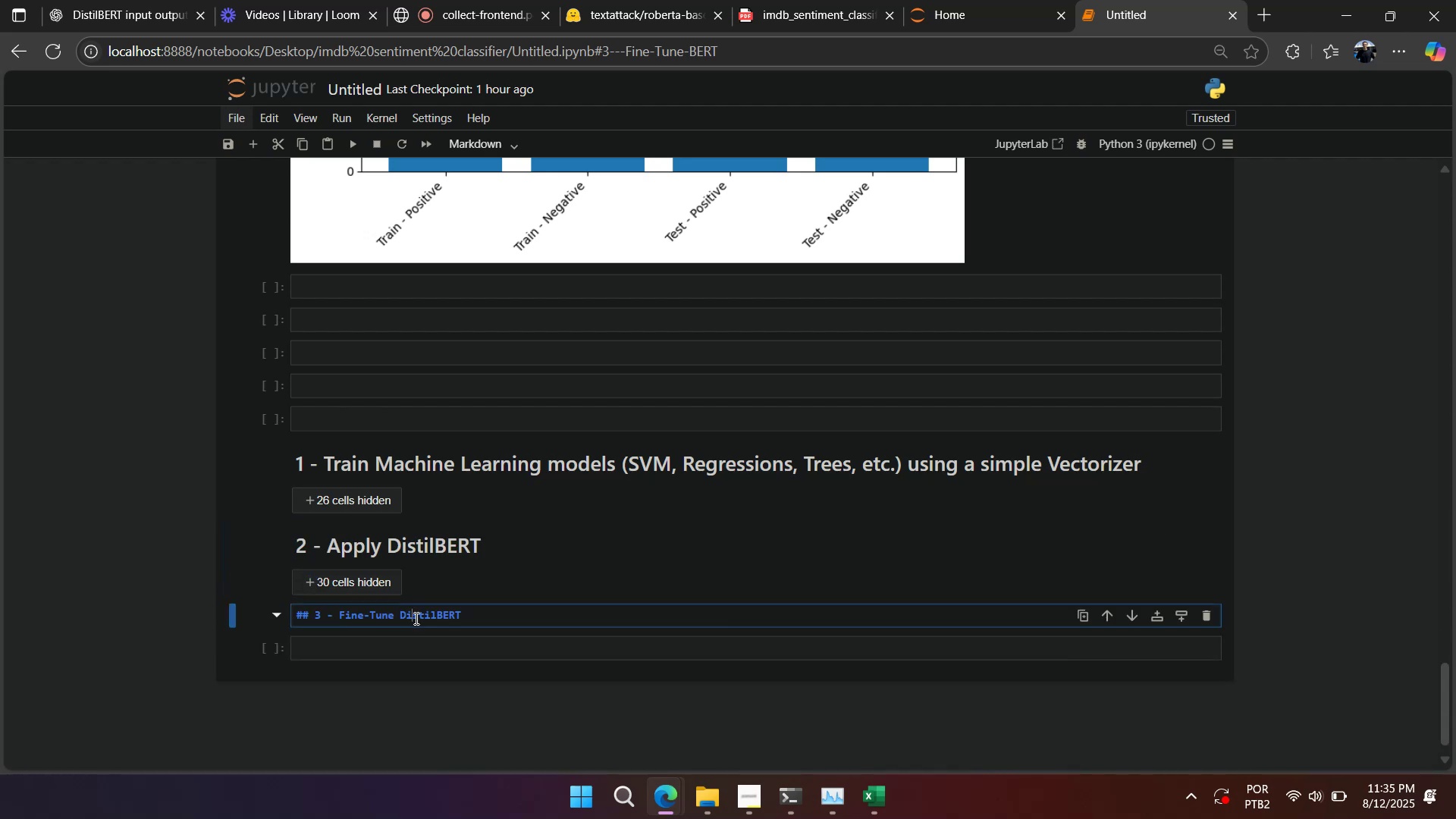 
key(Shift+Enter)
 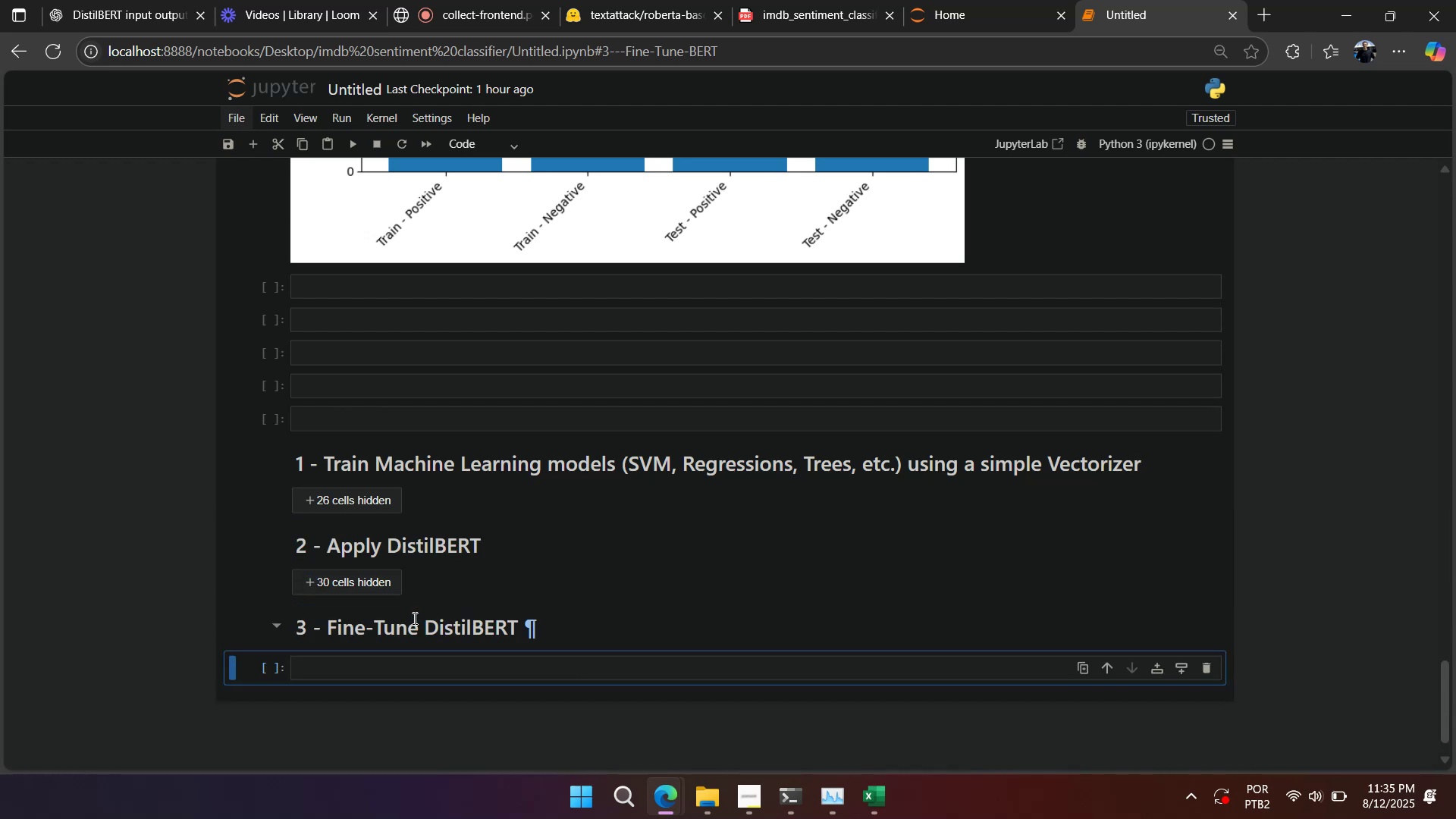 
left_click([414, 618])
 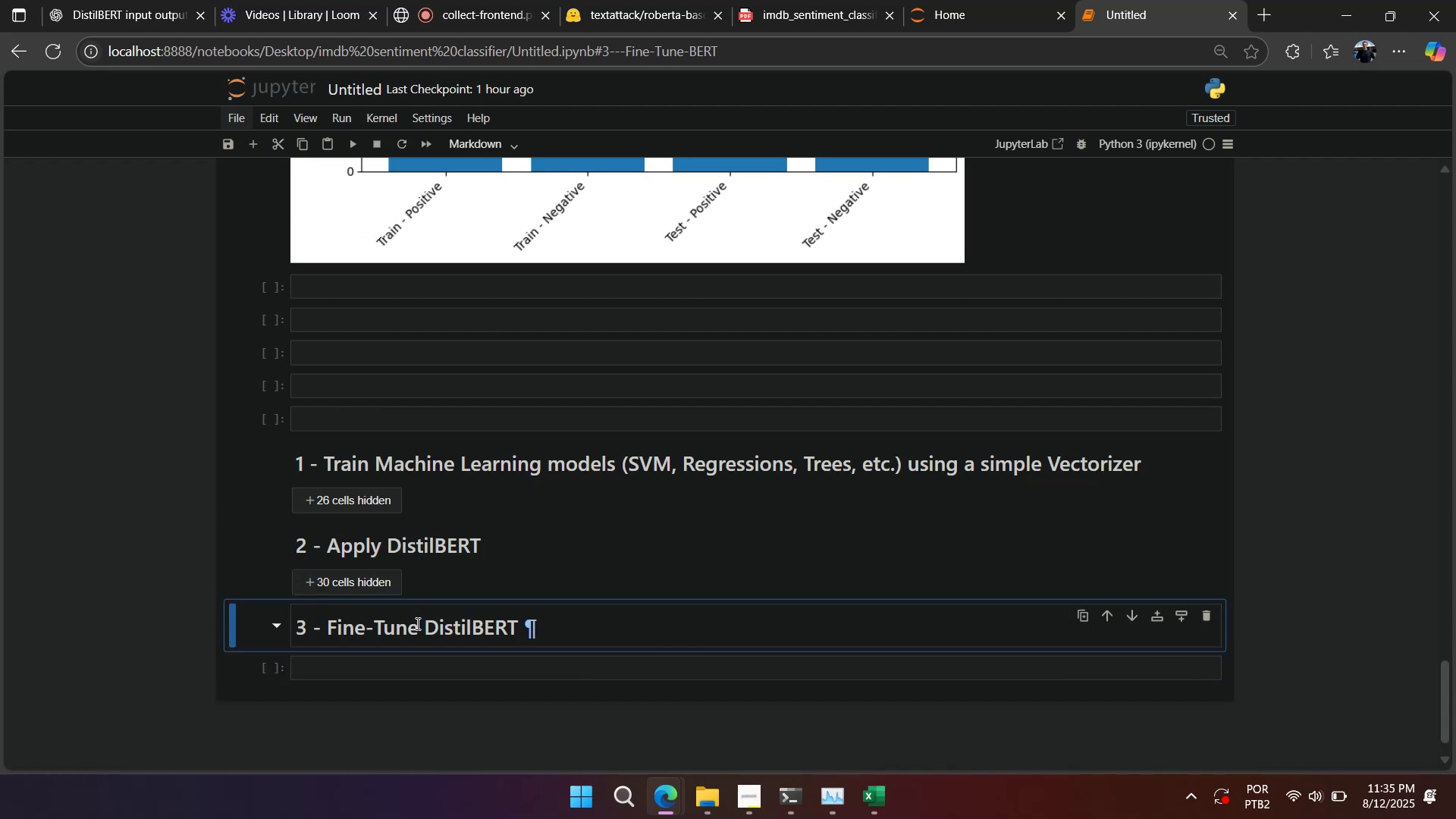 
double_click([416, 623])
 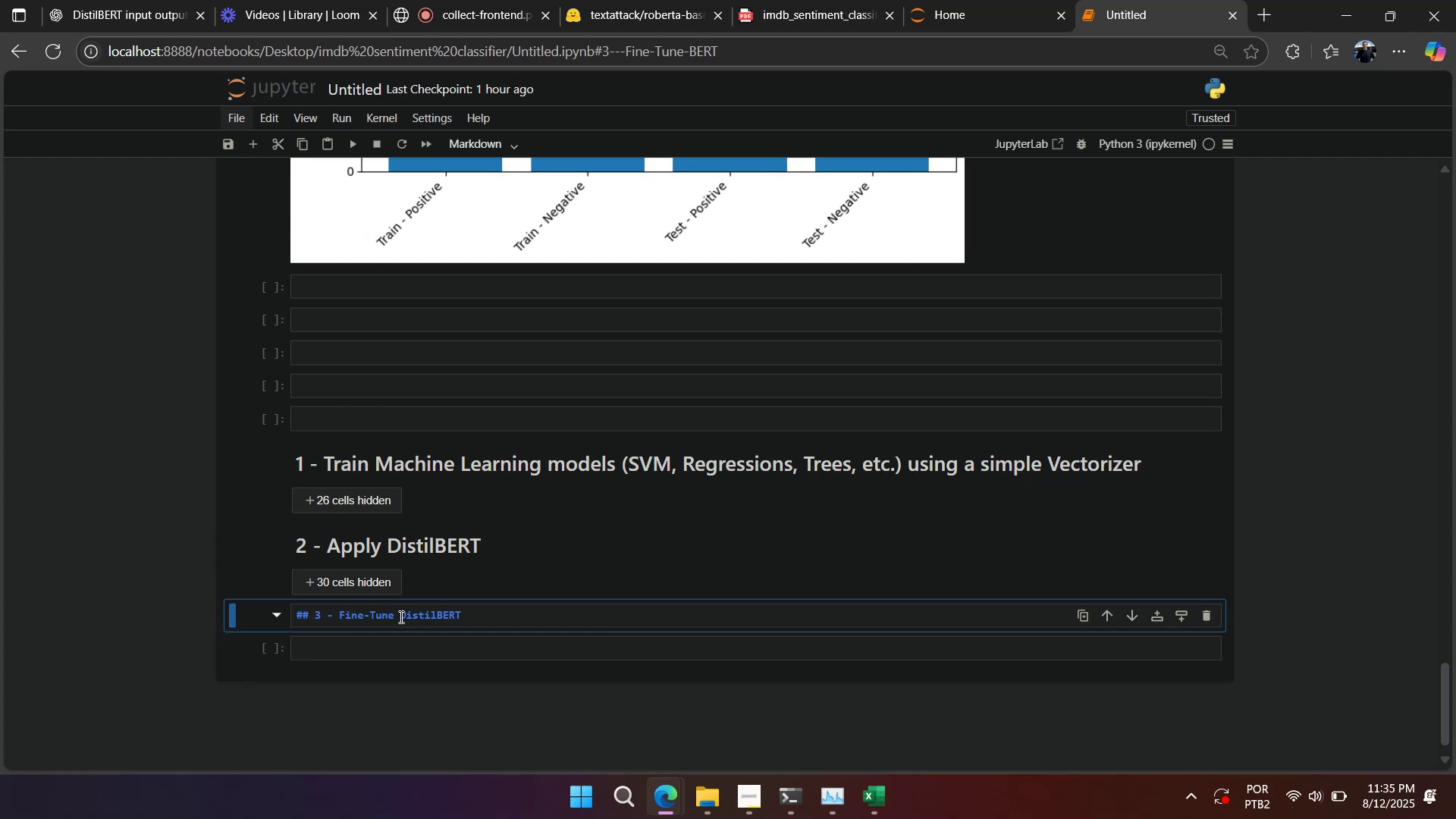 
left_click_drag(start_coordinate=[394, 620], to_coordinate=[390, 621])
 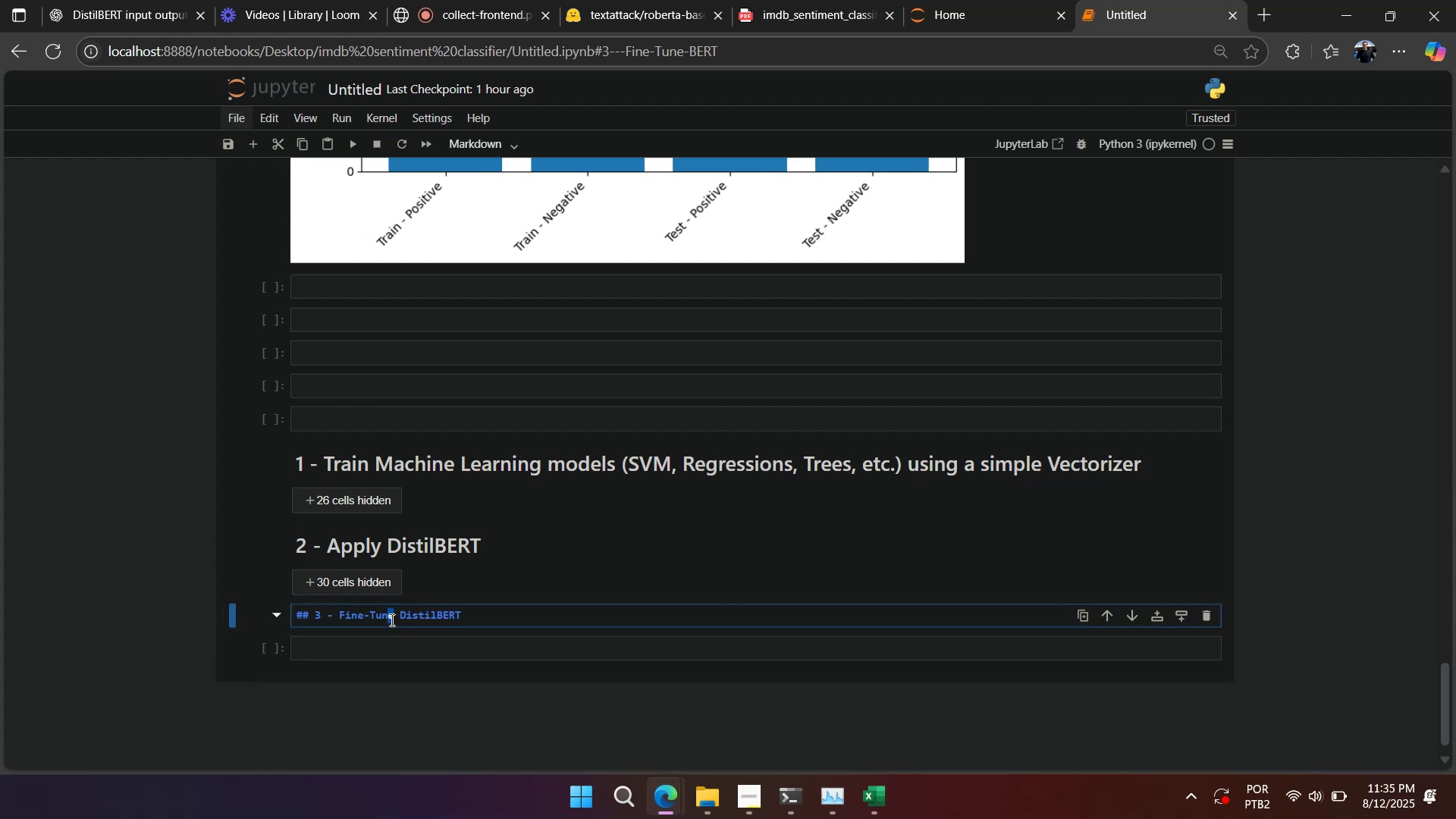 
type(ing)
 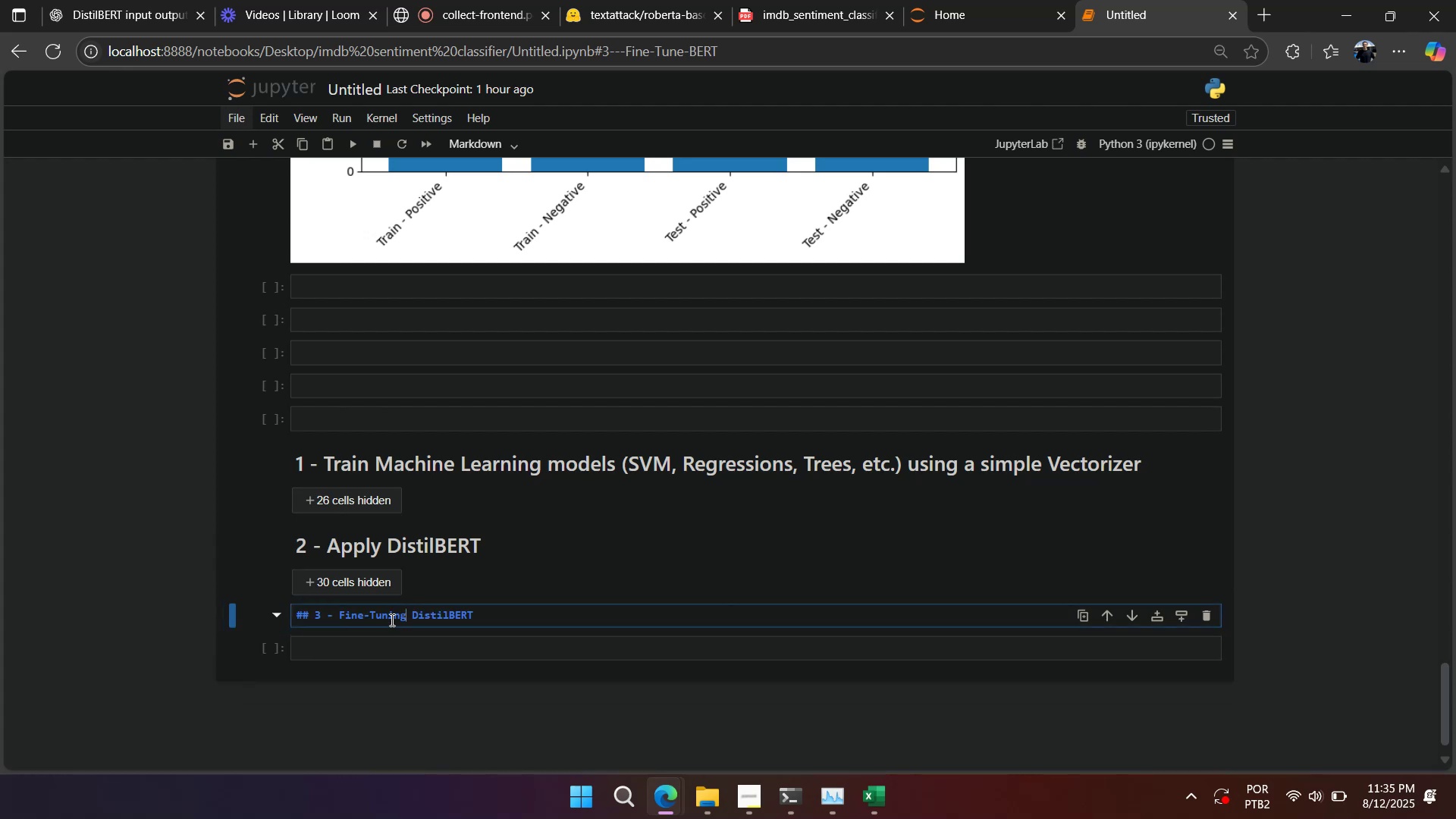 
key(Shift+Enter)
 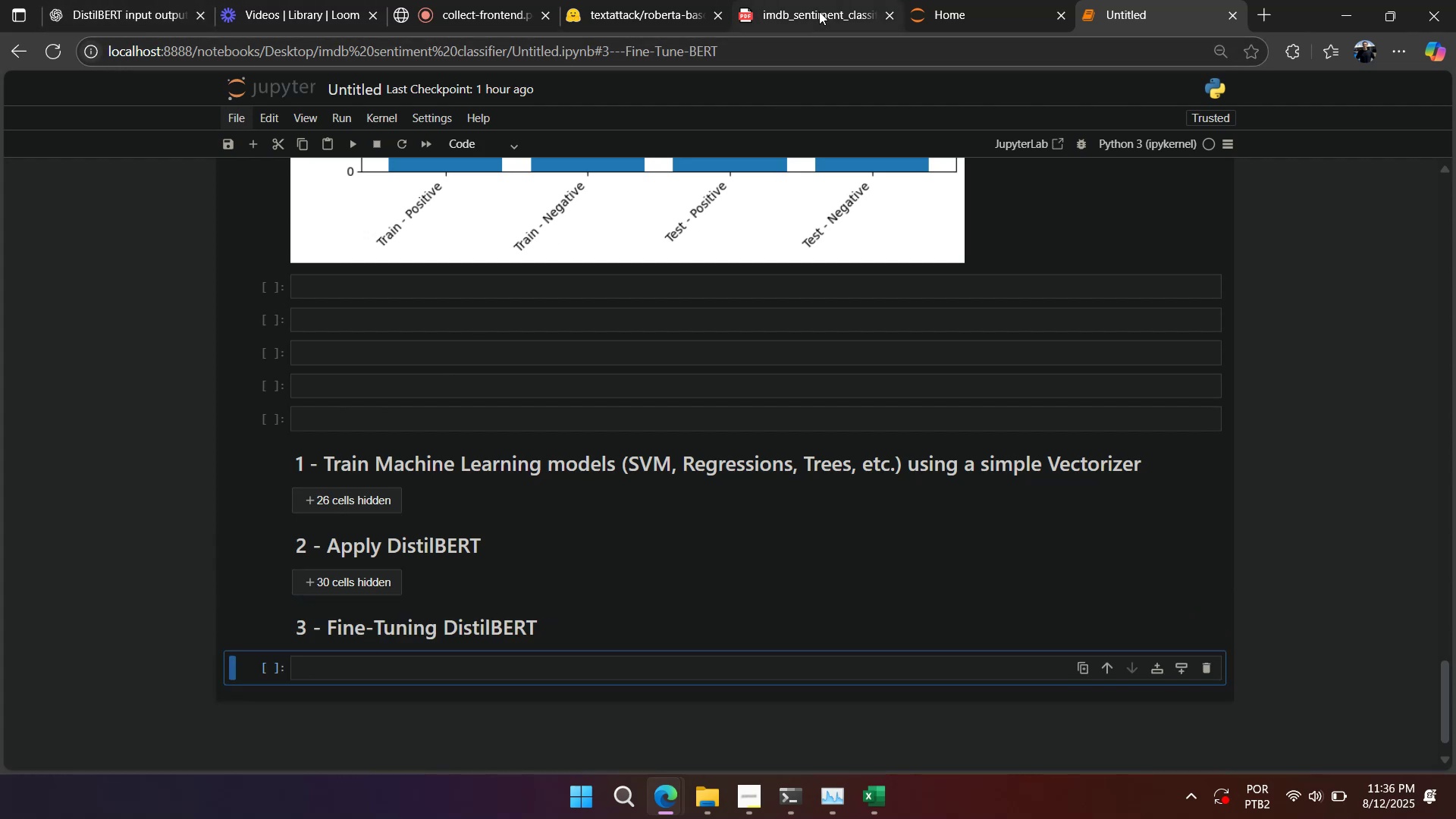 
left_click([819, 11])
 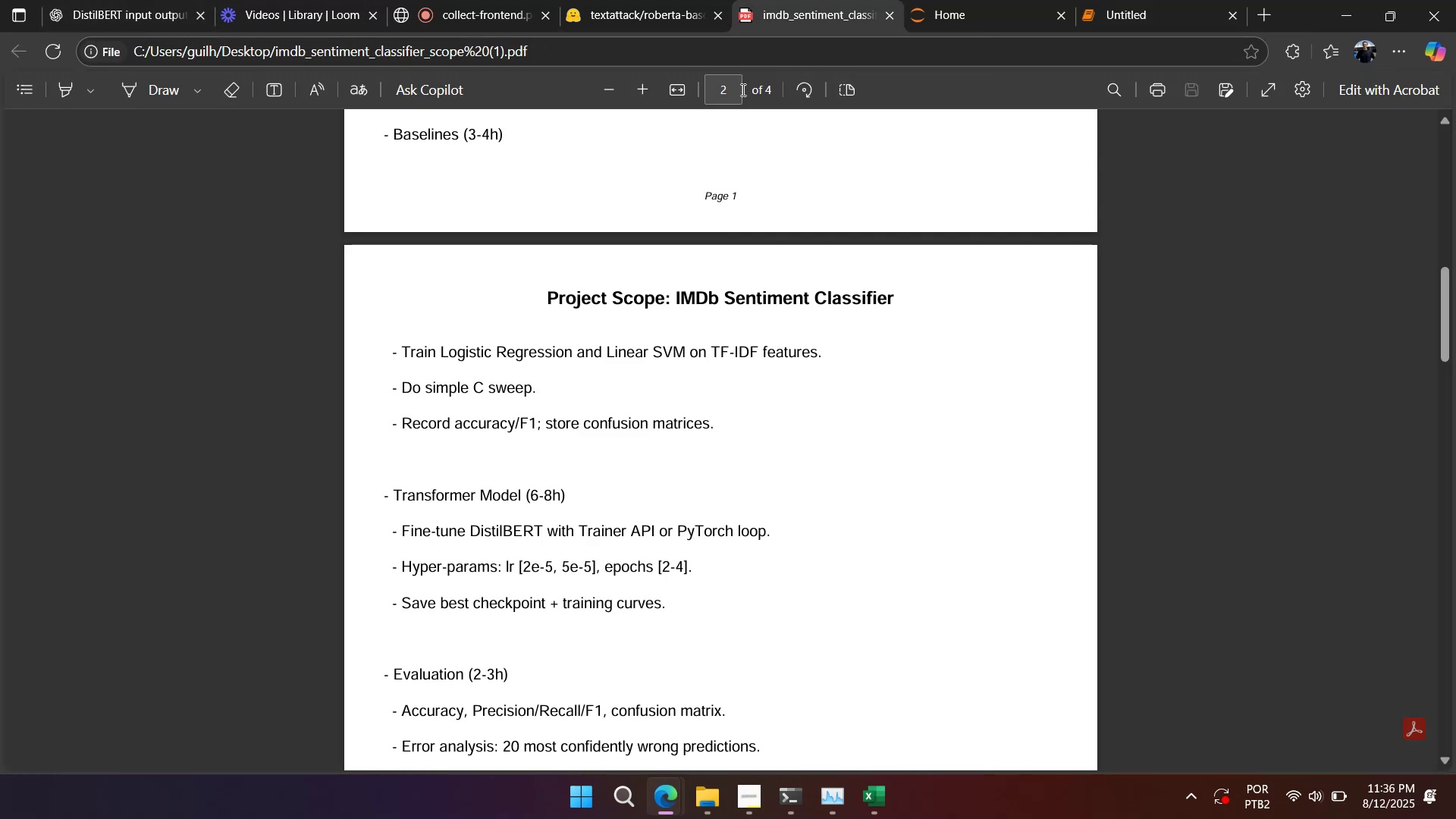 
scroll: coordinate [761, 300], scroll_direction: down, amount: 2.0
 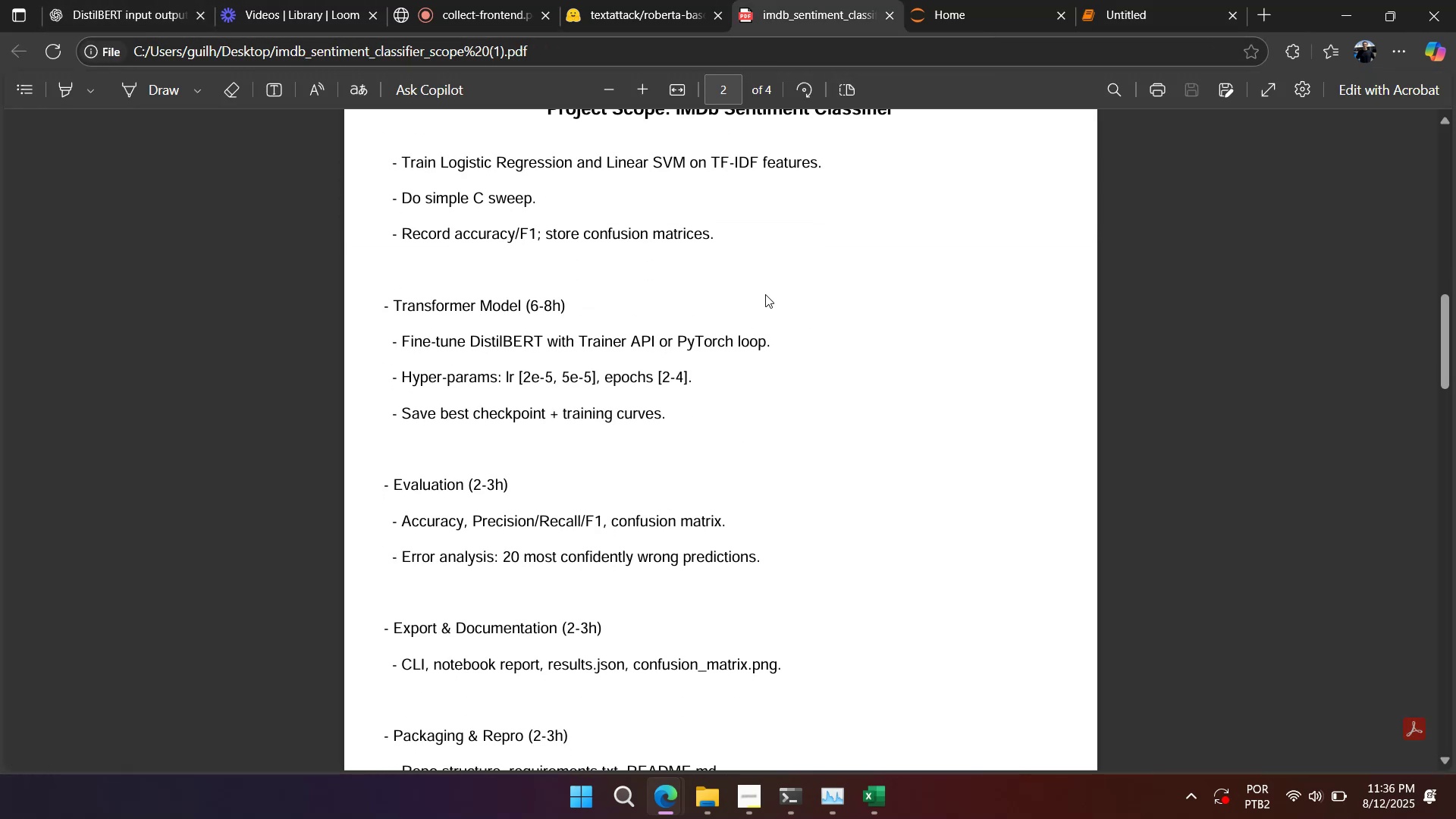 
right_click([765, 293])
 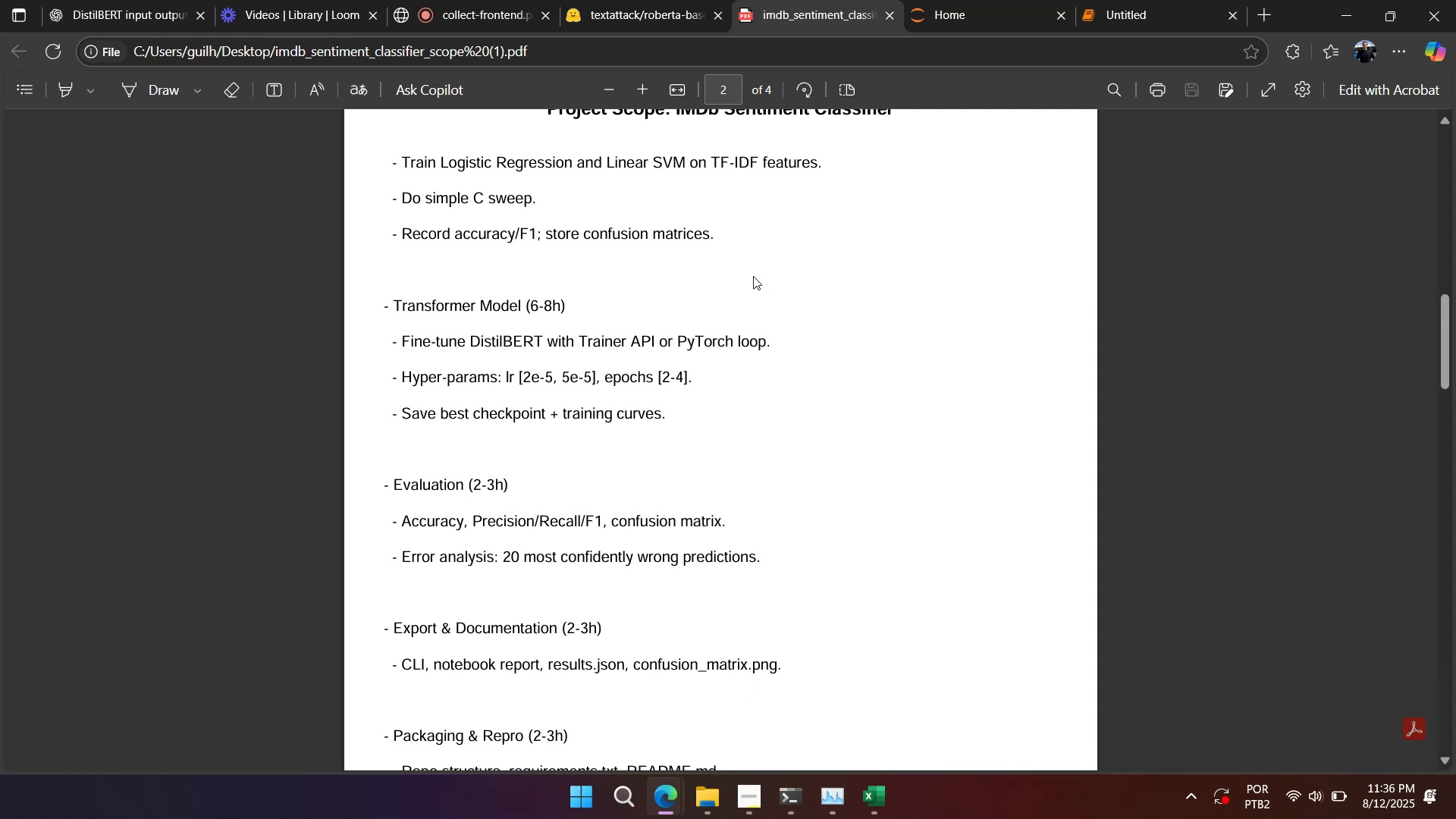 
left_click([745, 271])
 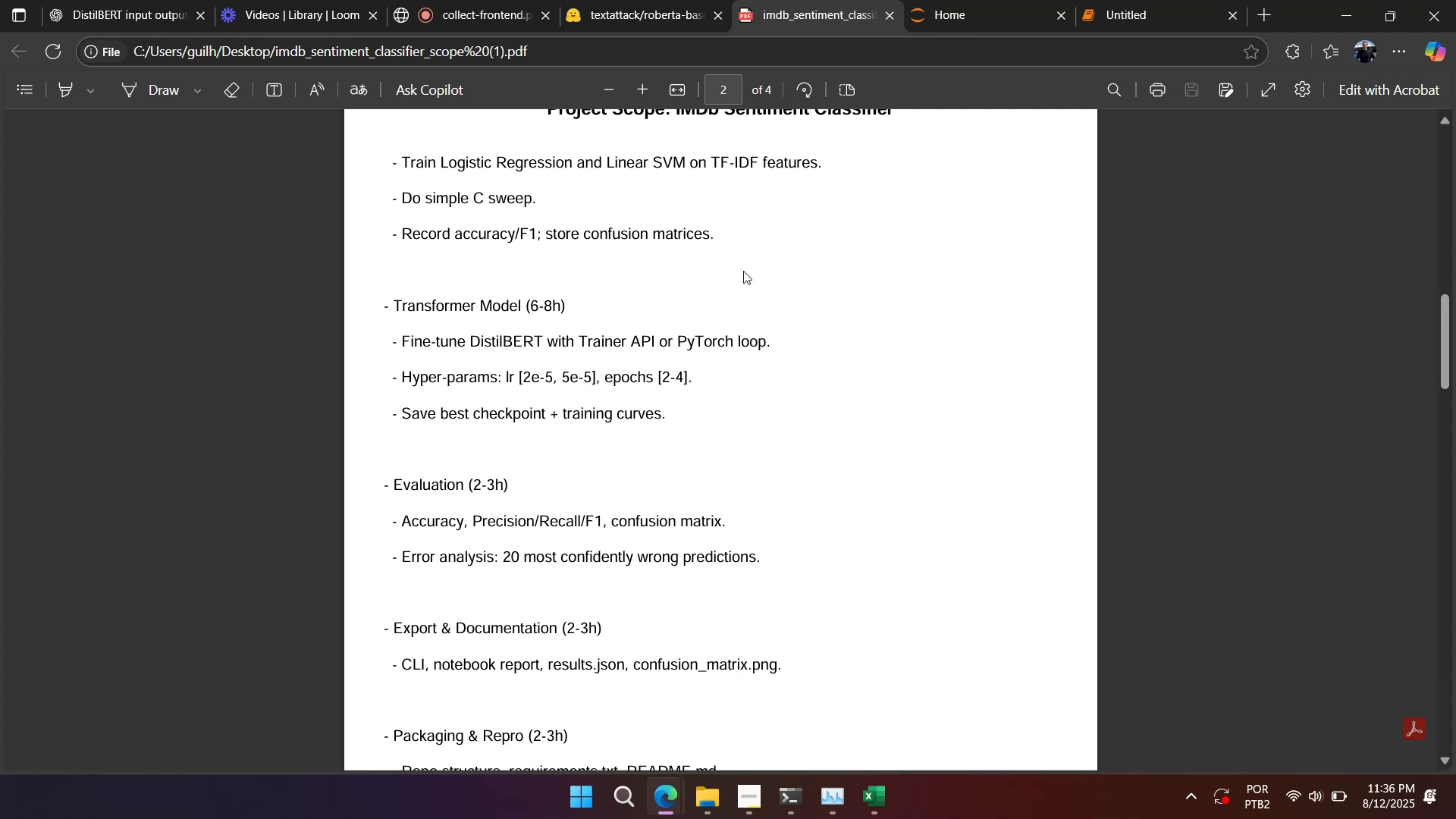 
right_click([743, 270])
 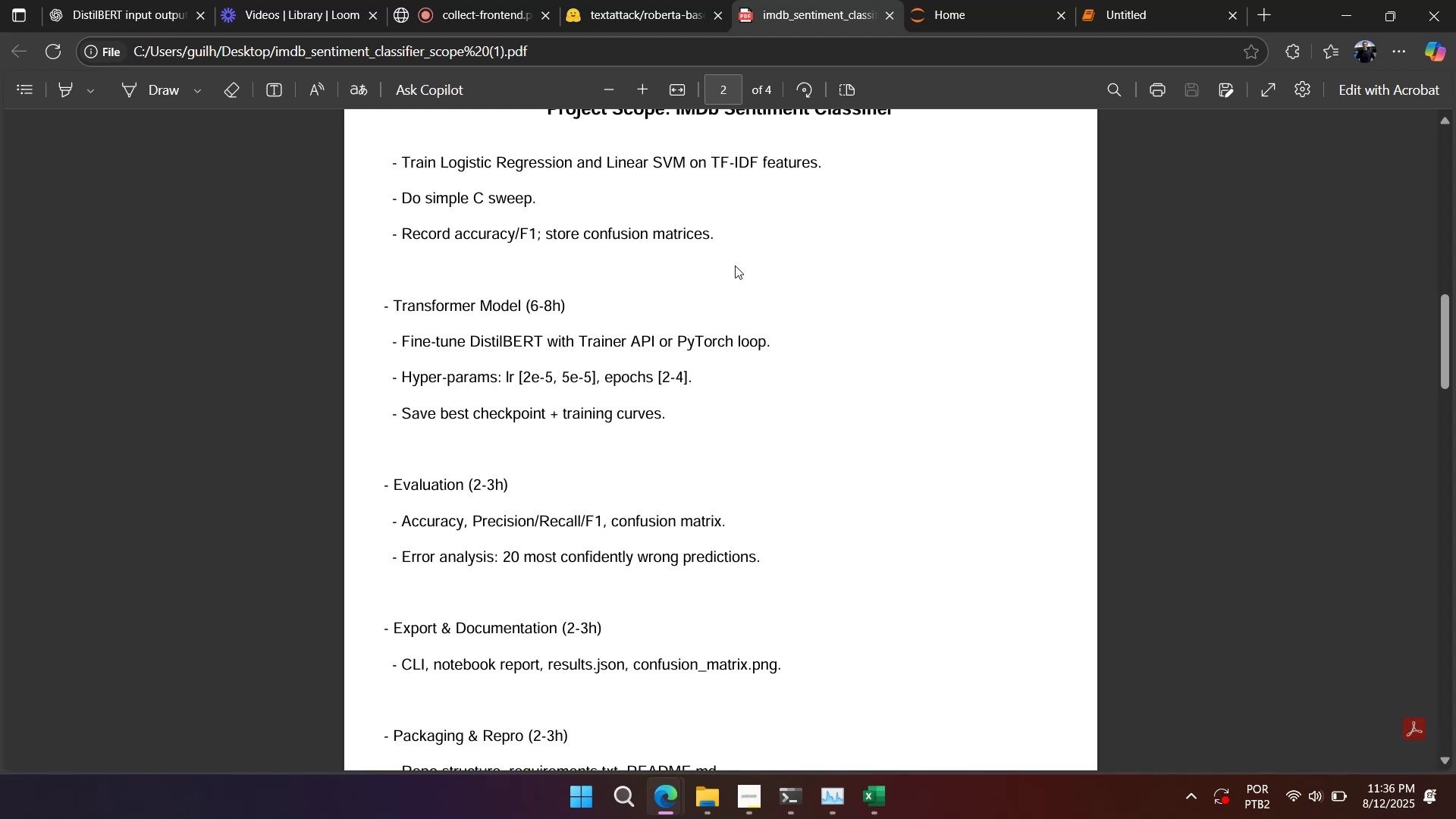 
wait(20.68)
 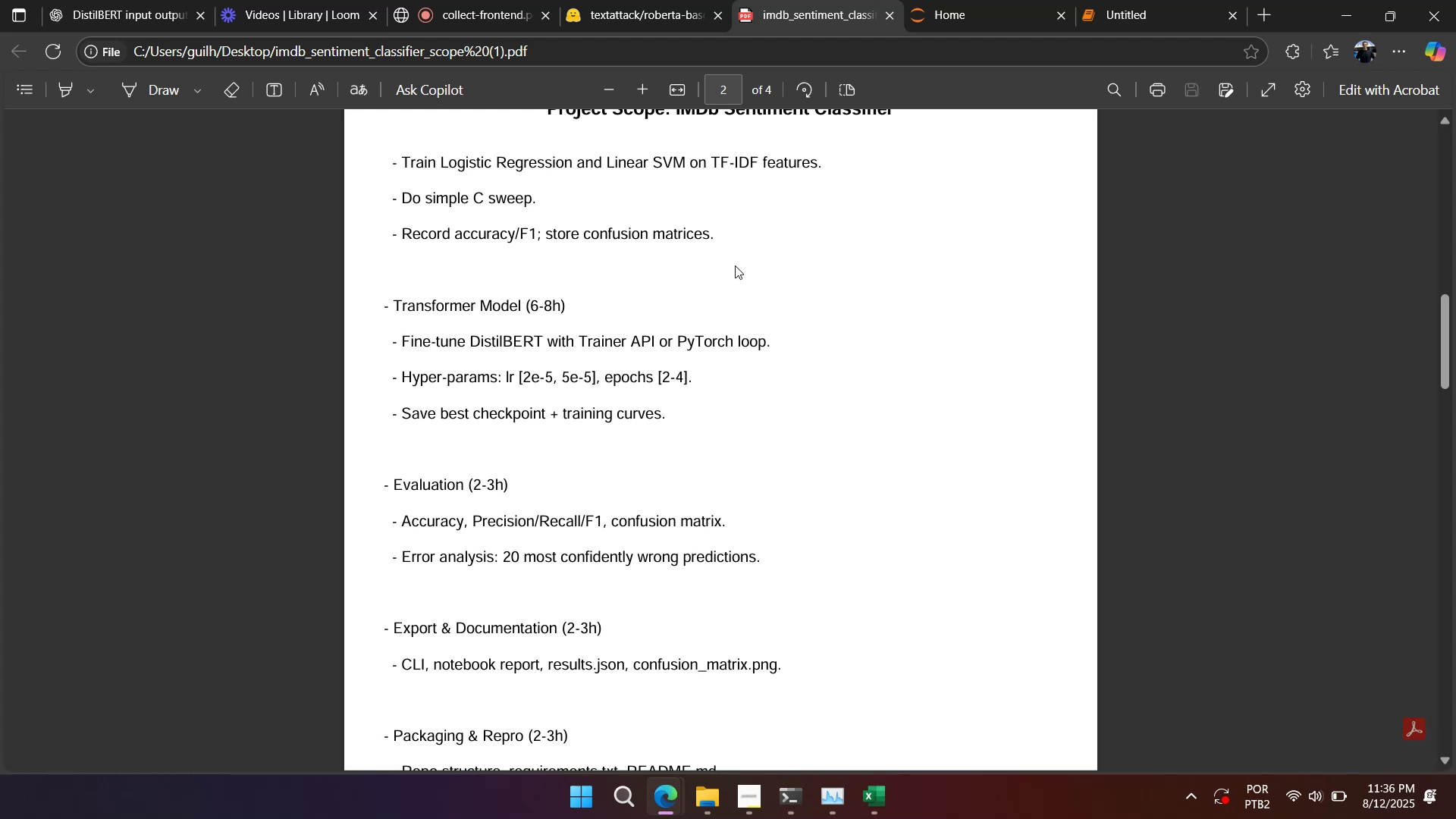 
scroll: coordinate [735, 265], scroll_direction: down, amount: 2.0
 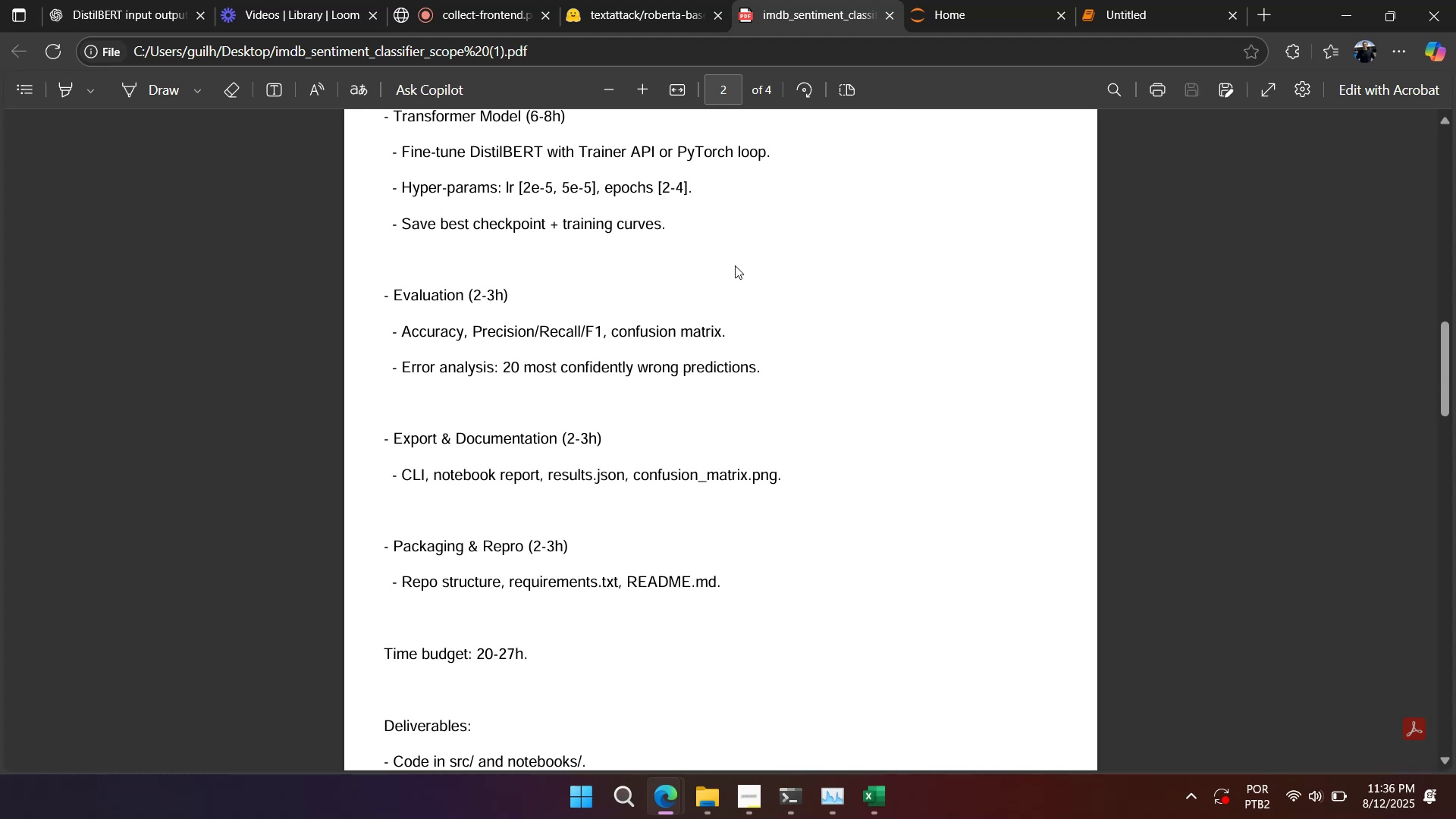 
wait(18.91)
 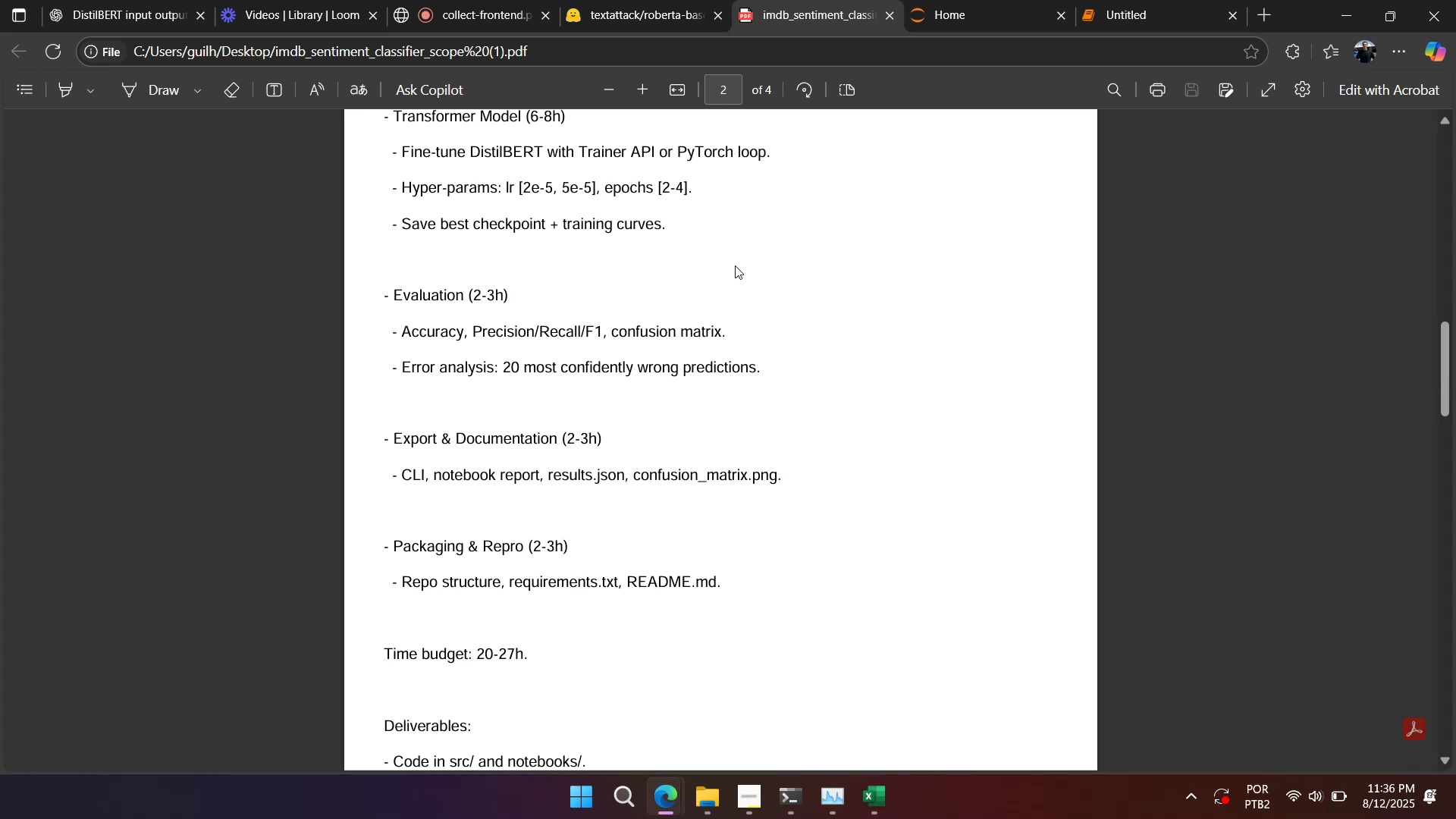 
scroll: coordinate [735, 224], scroll_direction: down, amount: 3.0
 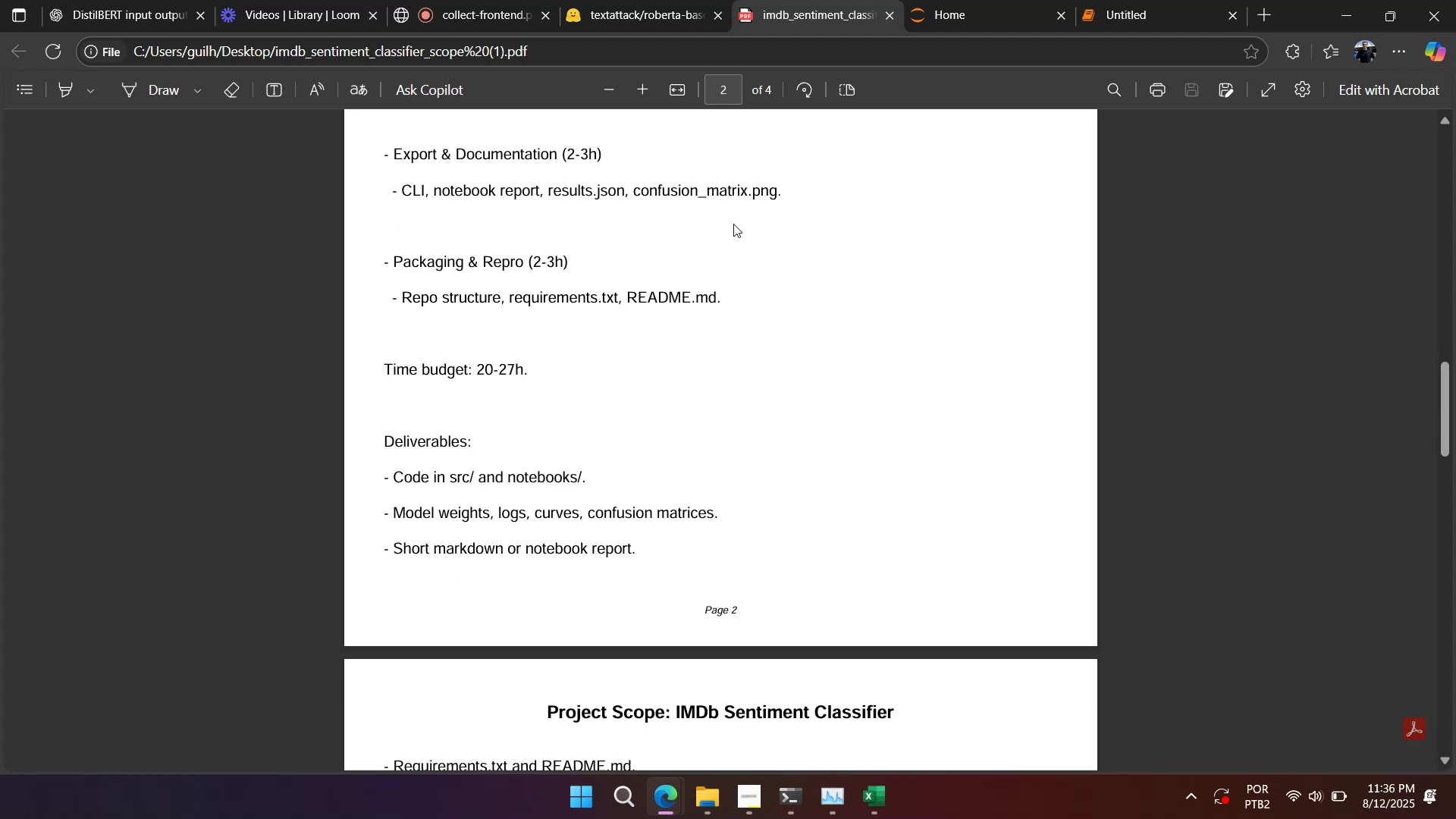 
scroll: coordinate [733, 224], scroll_direction: up, amount: 4.0
 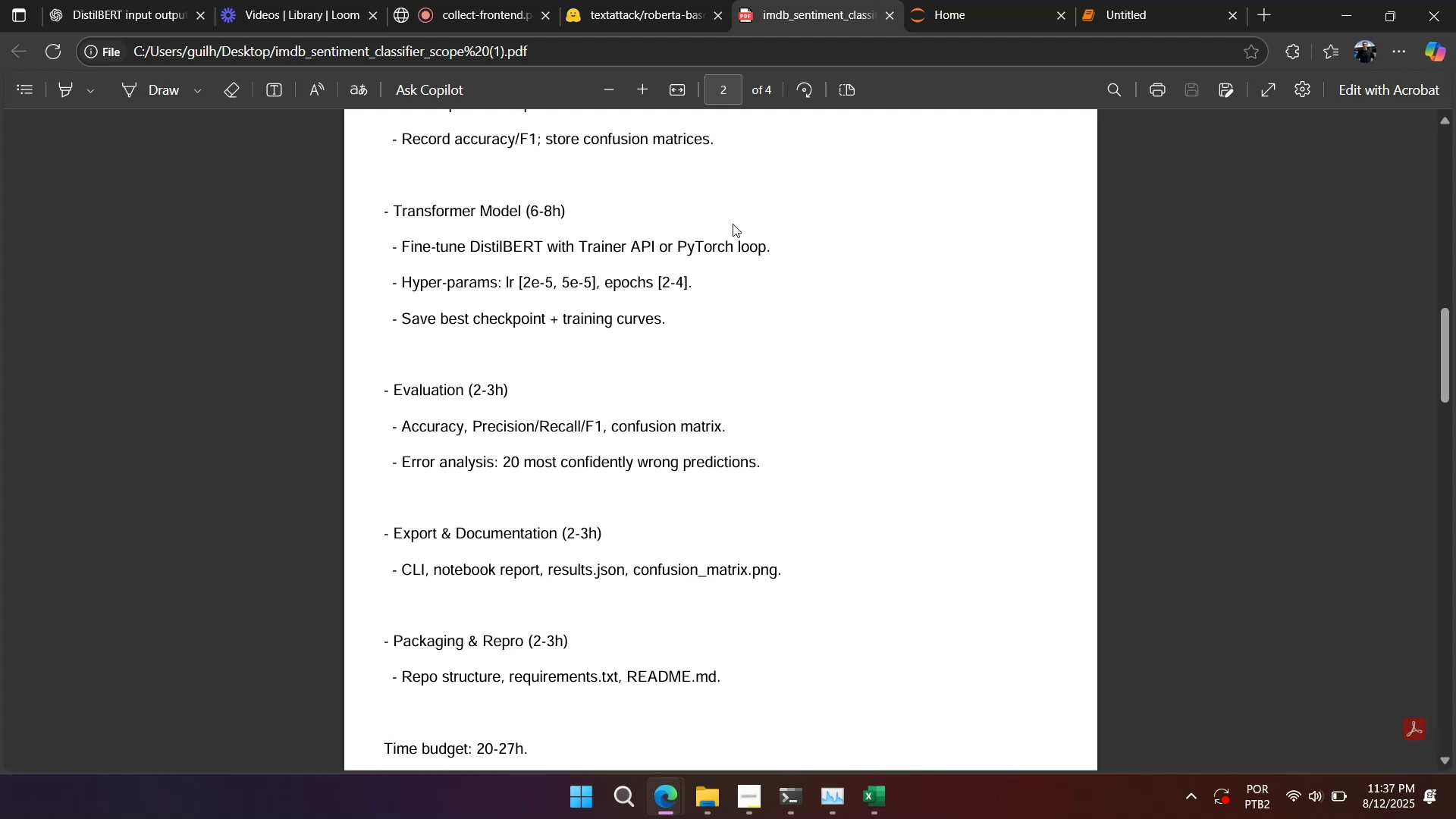 
wait(10.64)
 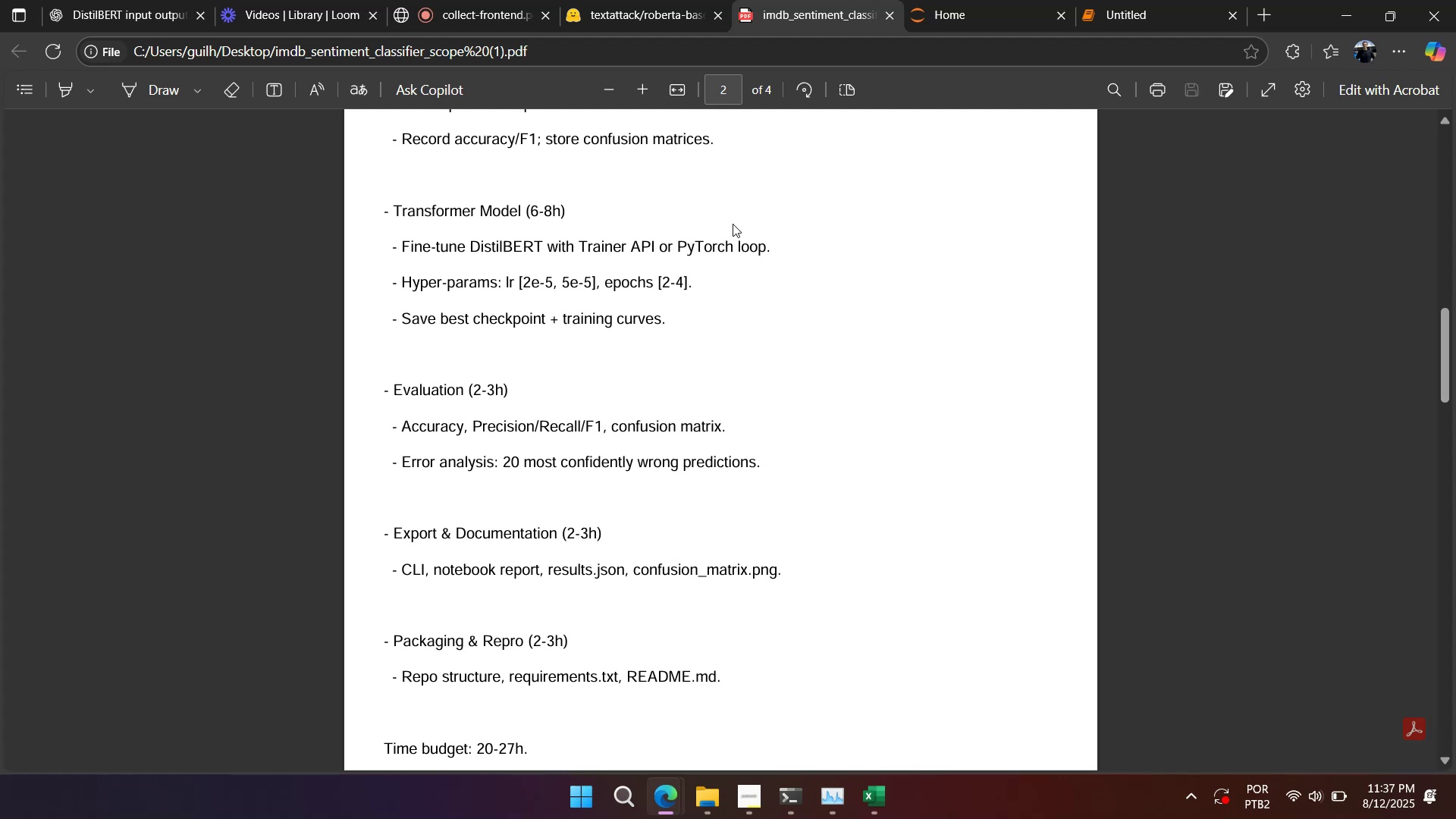 
scroll: coordinate [733, 224], scroll_direction: up, amount: 4.0
 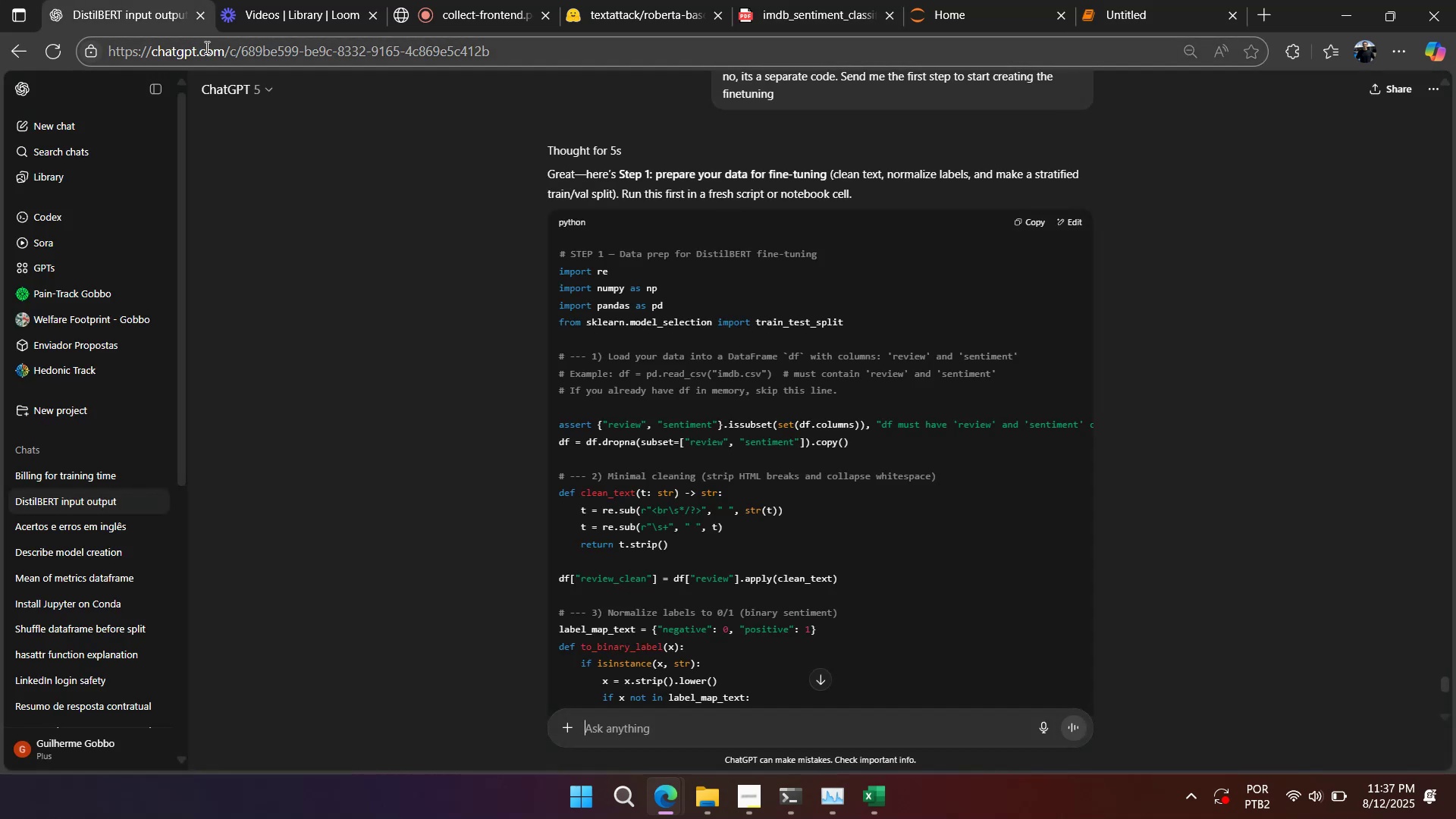 
scroll: coordinate [712, 275], scroll_direction: down, amount: 2.0
 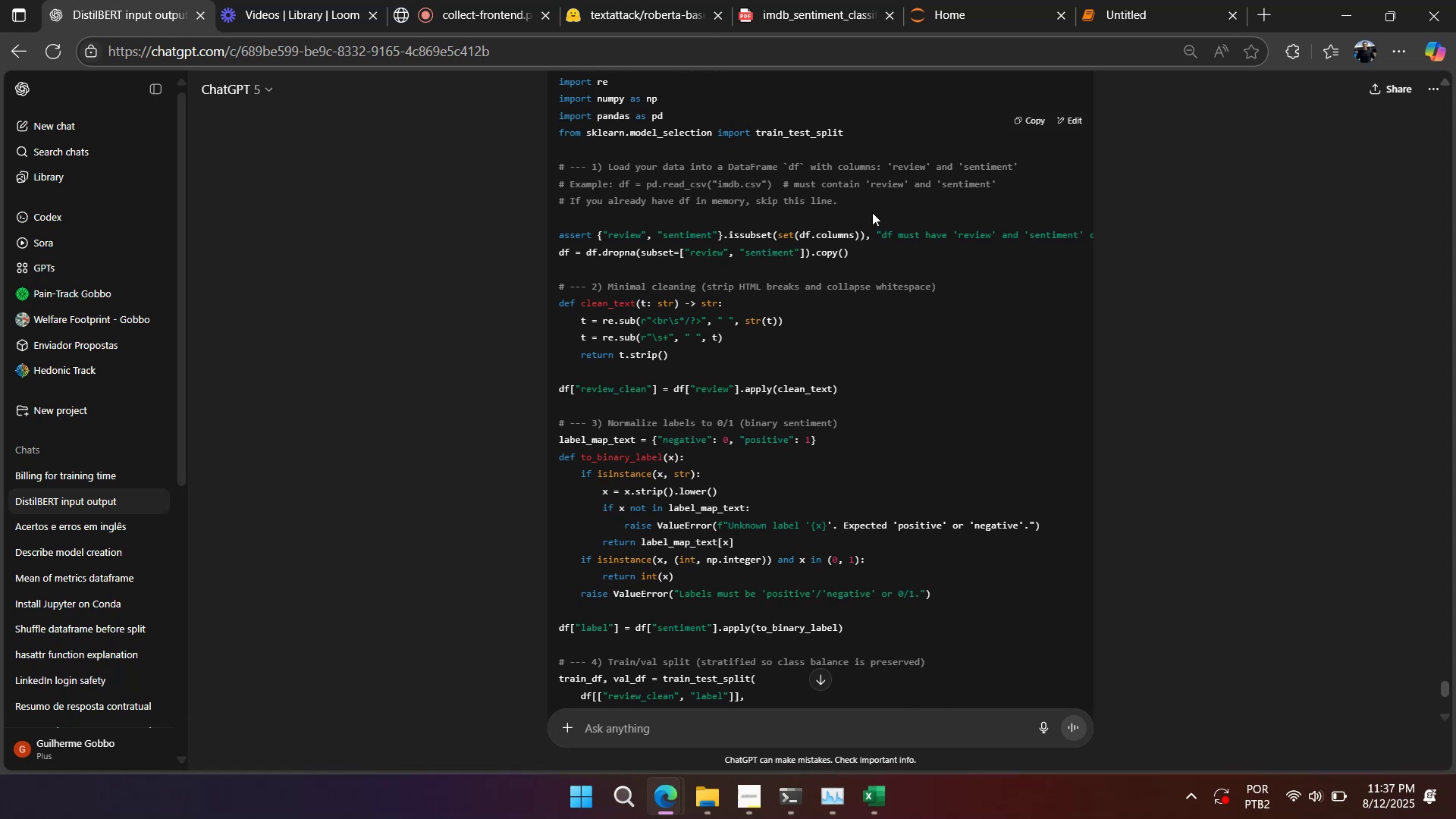 
left_click([1266, 10])
 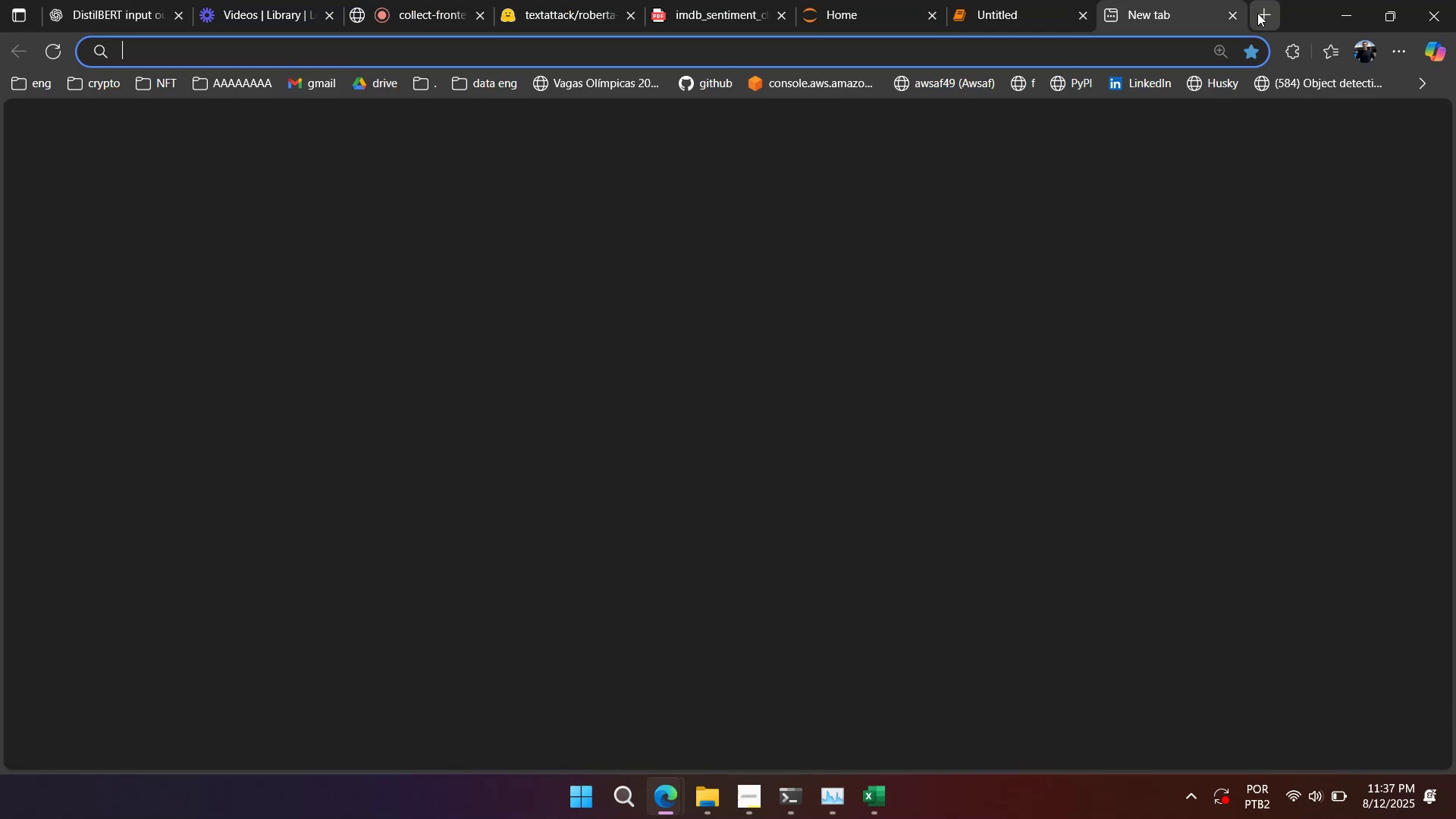 
type(fine tuning disilber)
 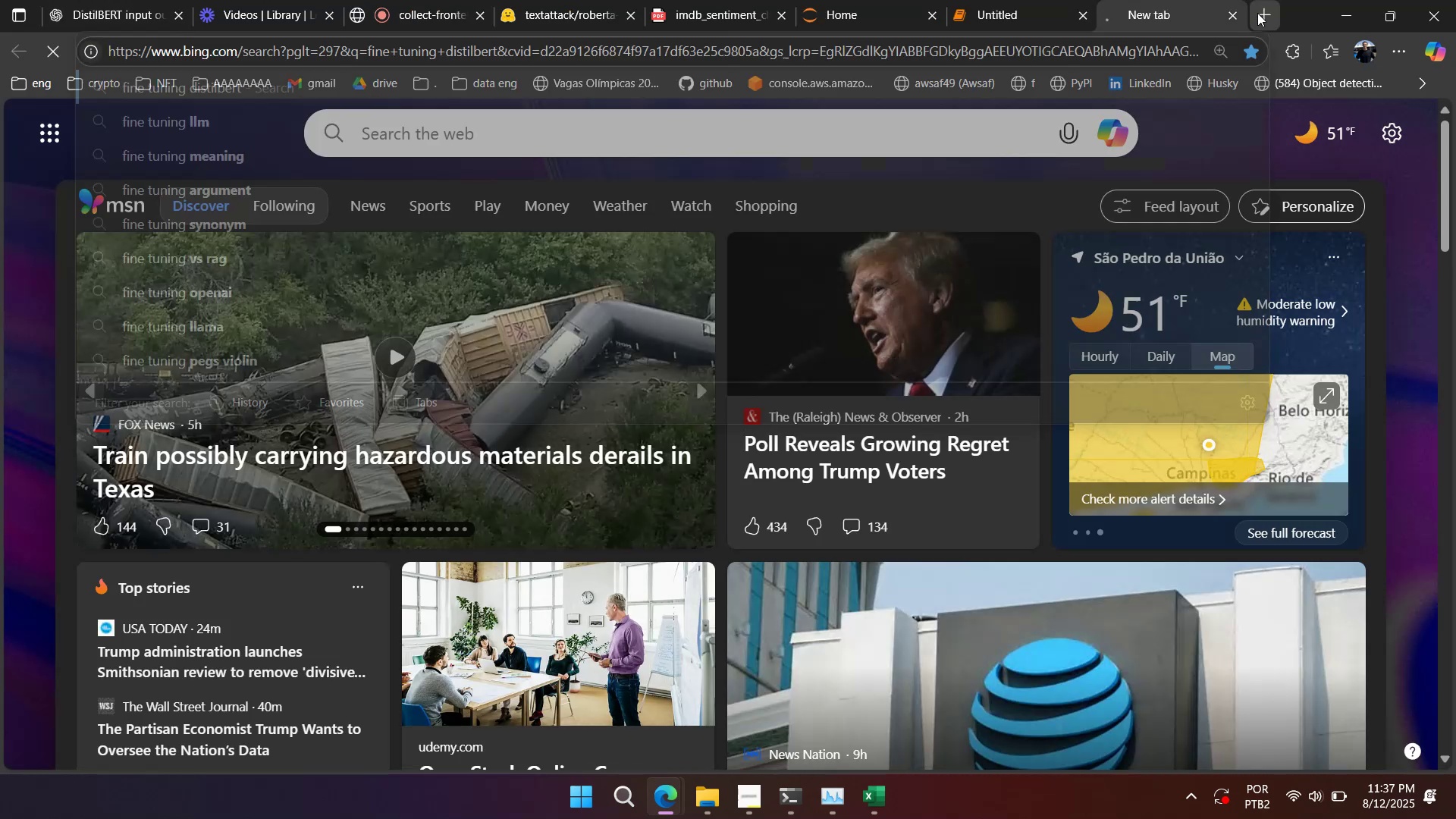 
hold_key(key=T, duration=0.73)
 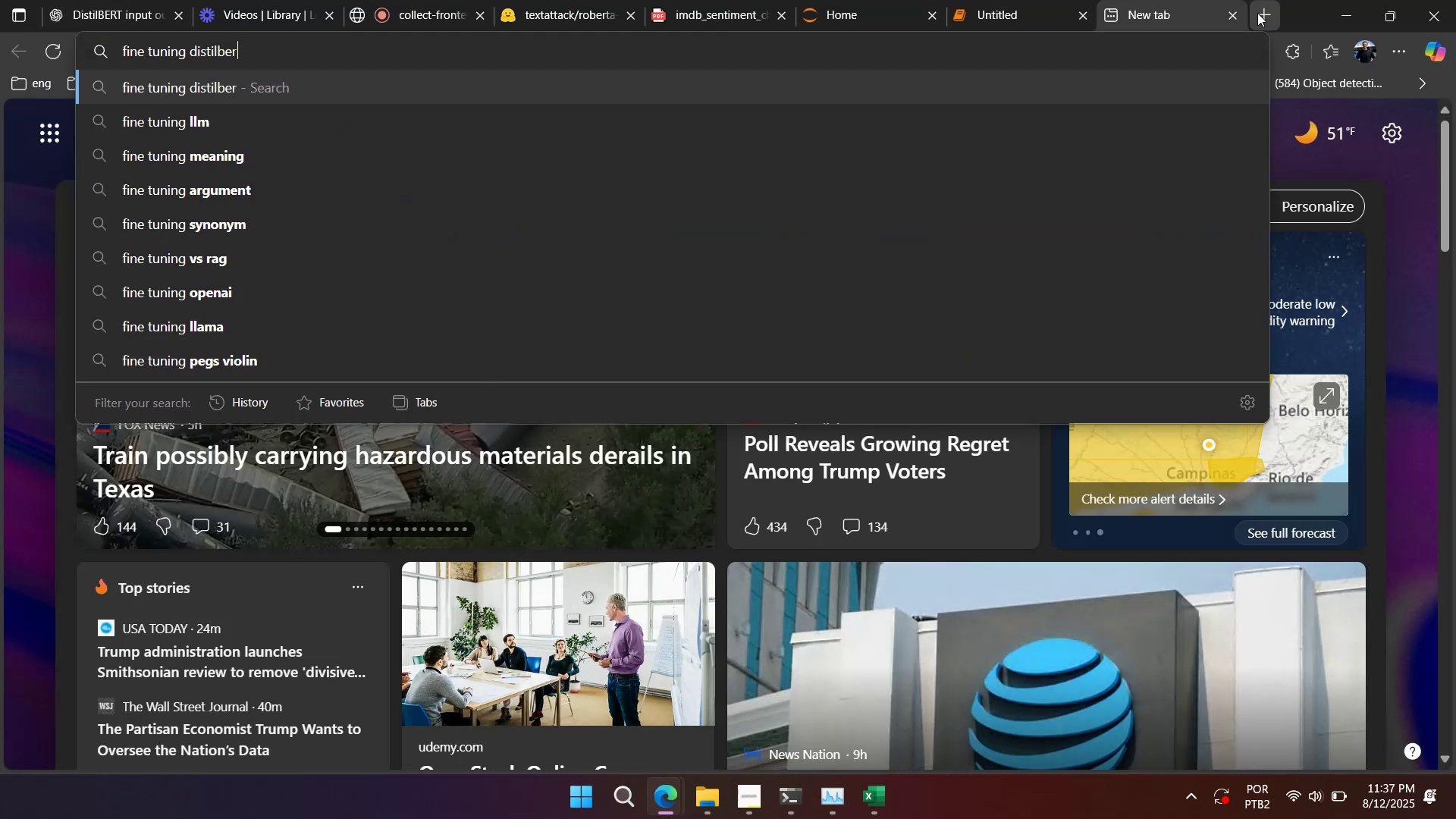 
key(Enter)
 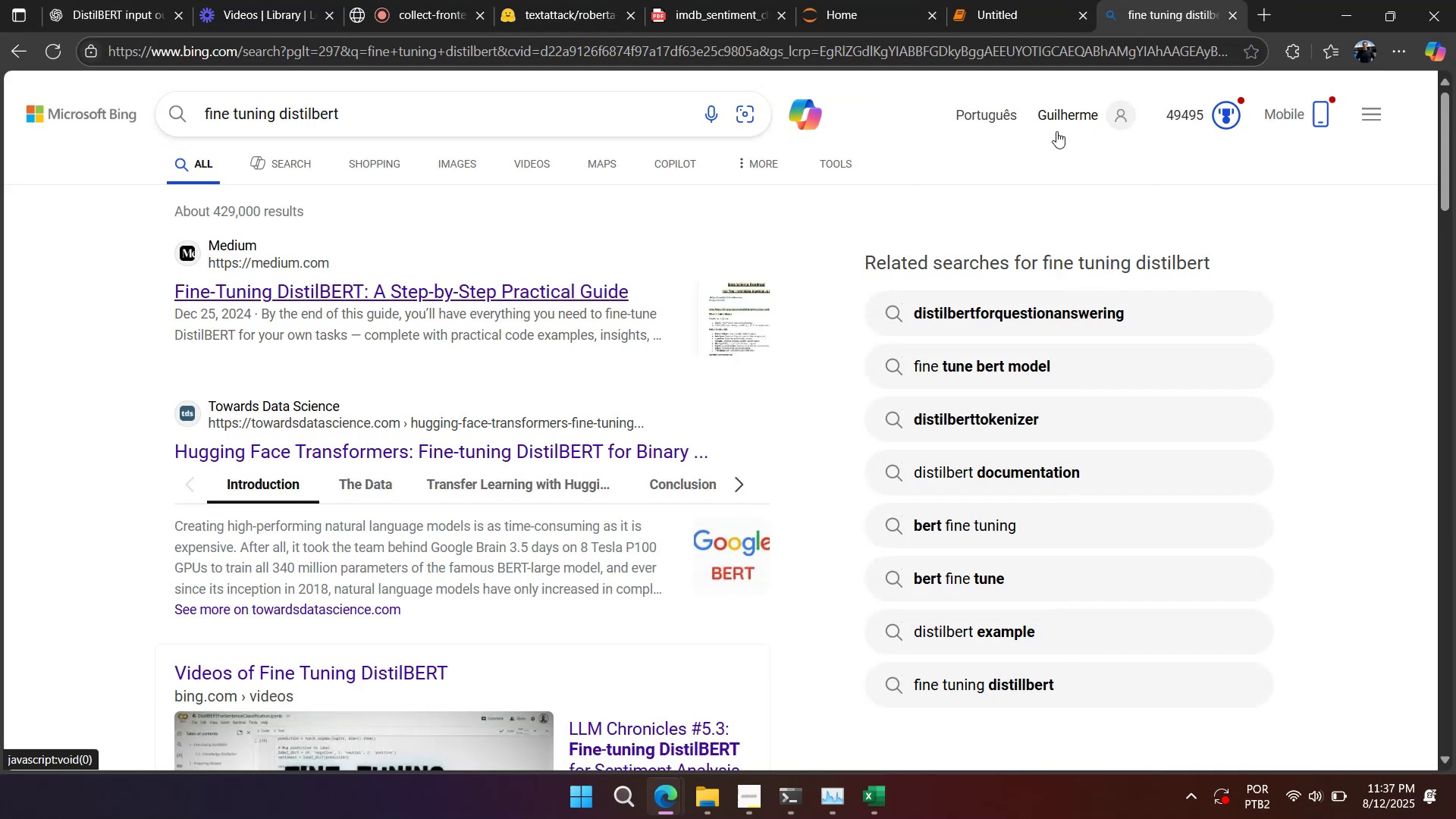 
wait(6.13)
 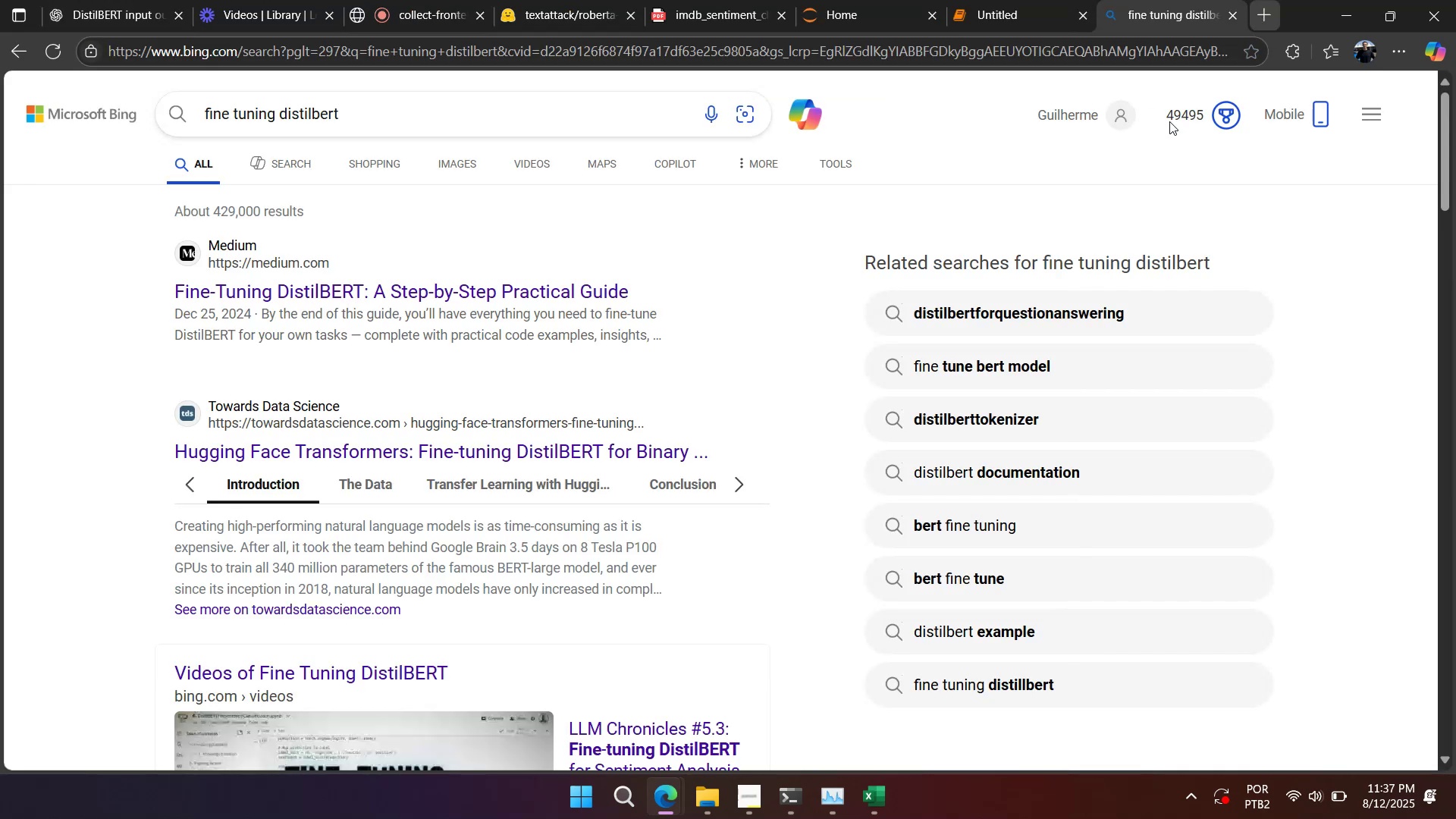 
mouse_move([1079, 96])
 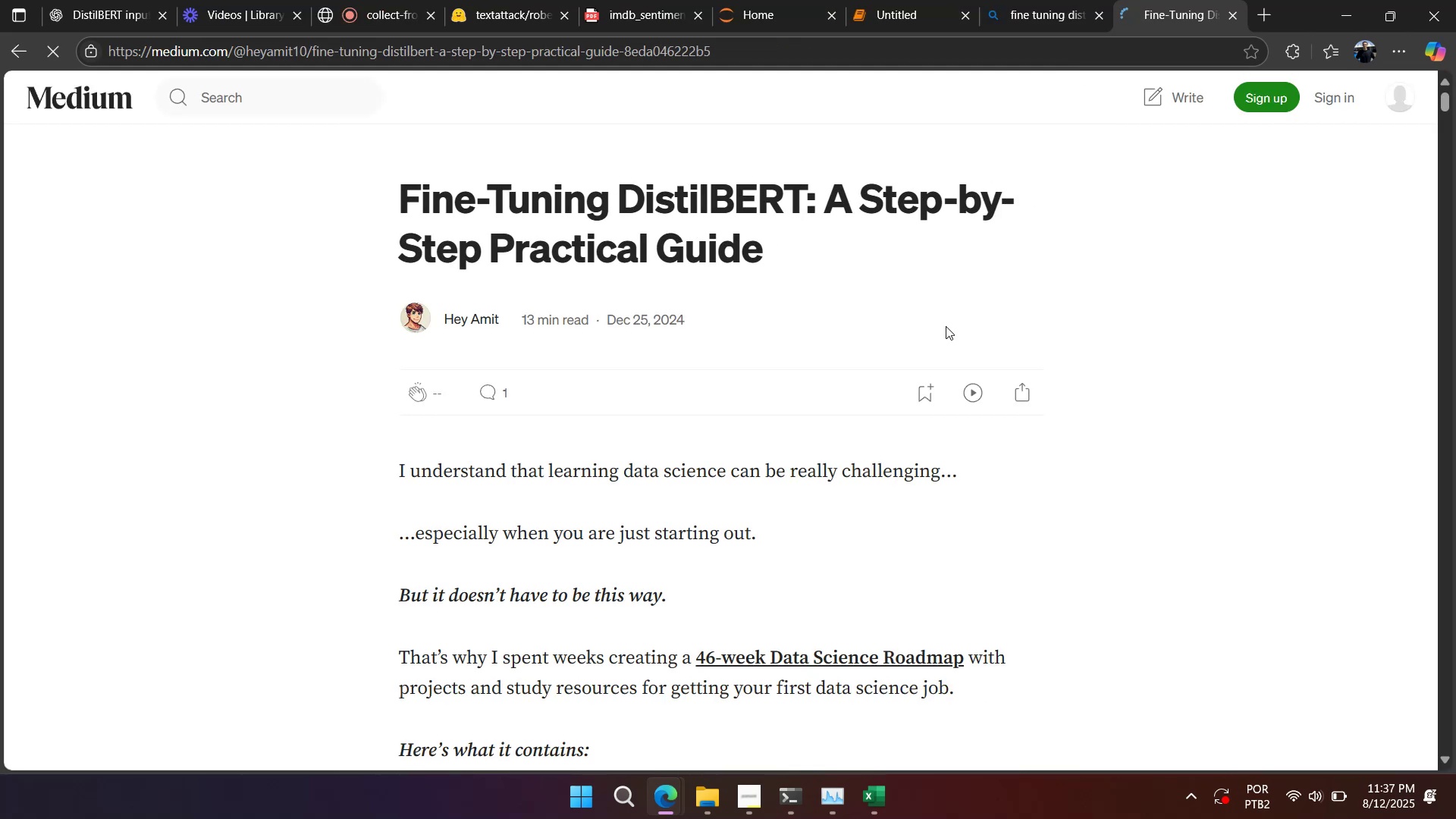 
scroll: coordinate [932, 331], scroll_direction: down, amount: 34.0
 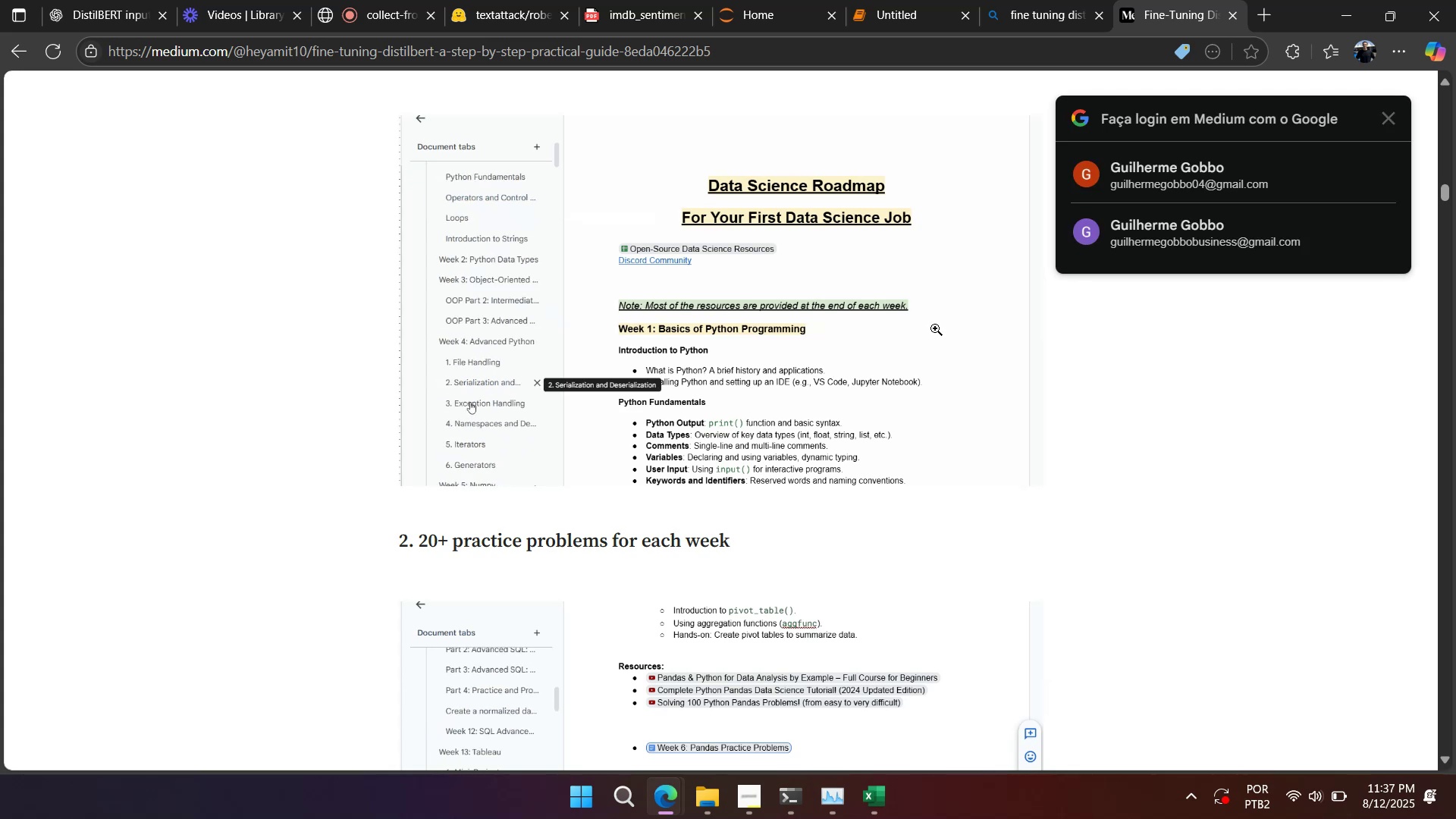 
left_click([1387, 122])
 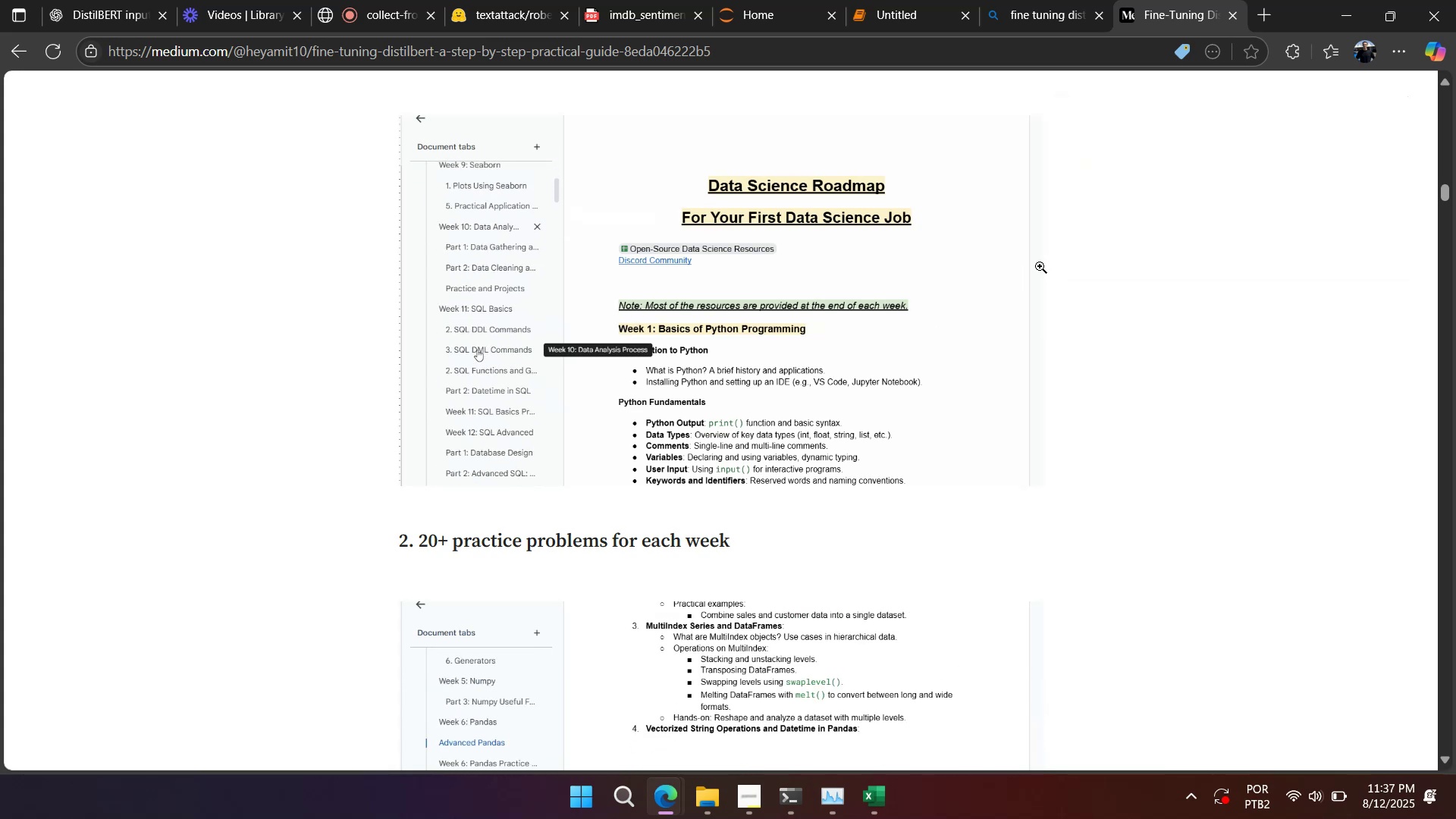 
right_click([1142, 257])
 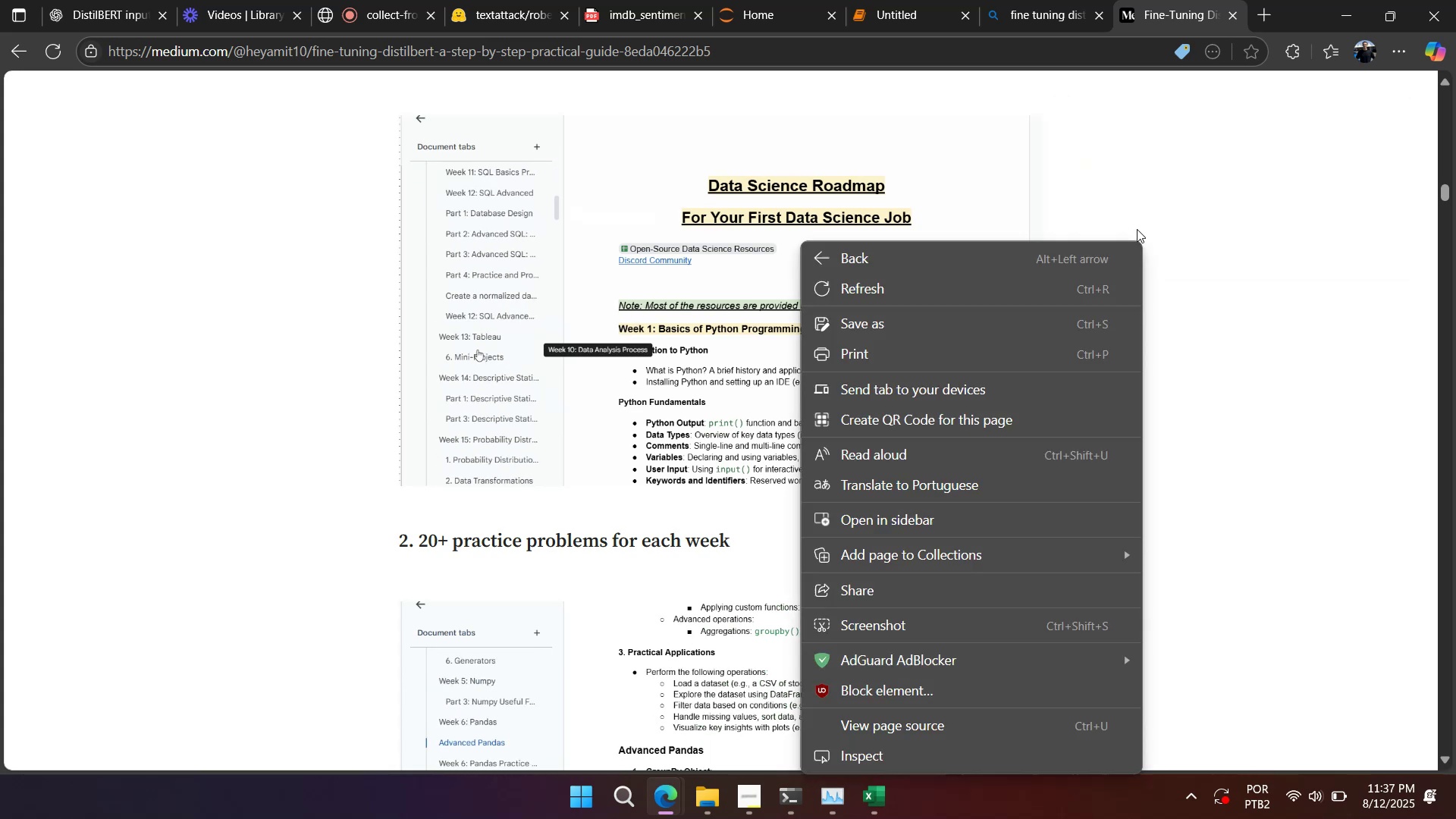 
left_click([1137, 229])
 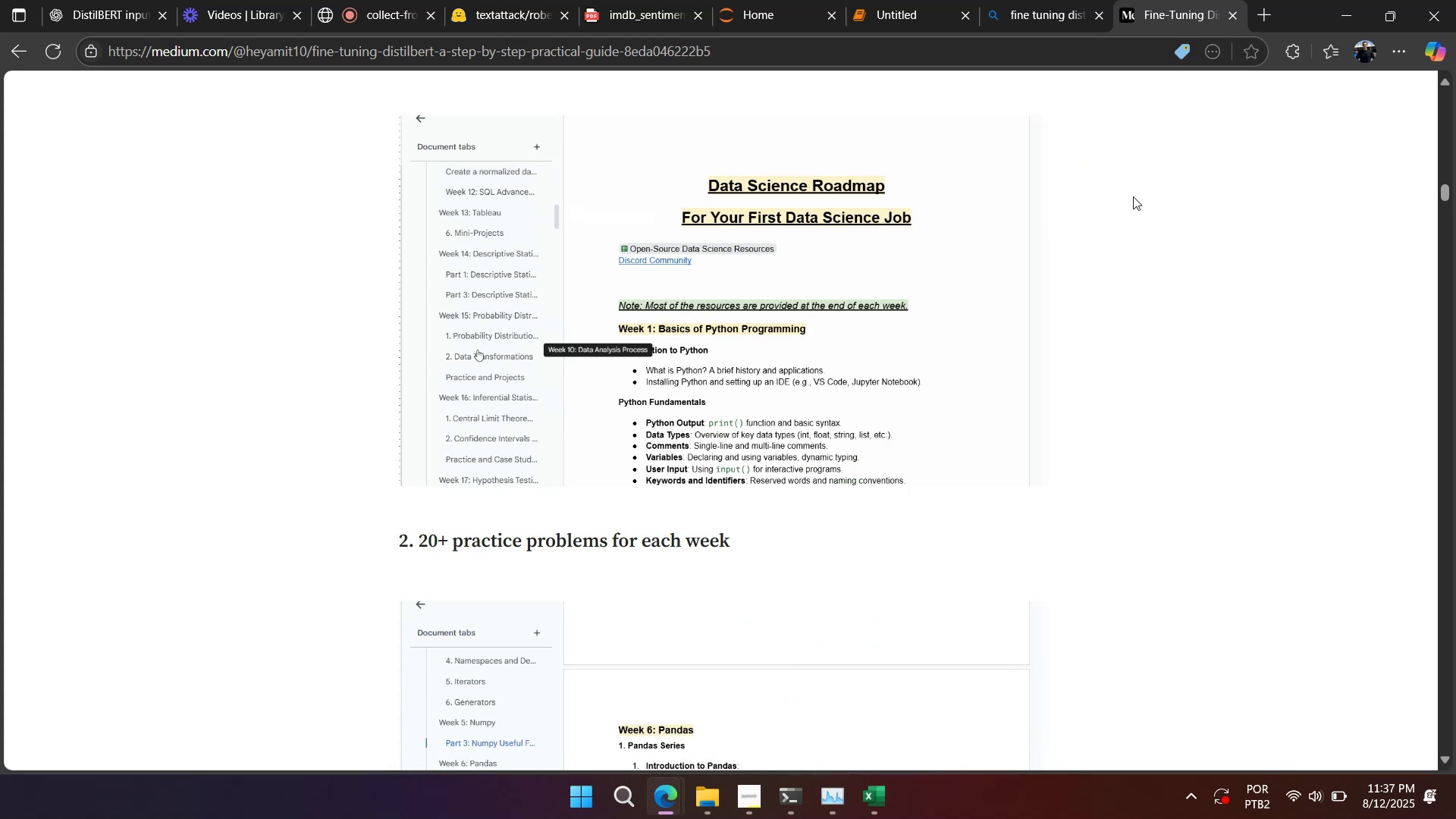 
scroll: coordinate [1095, 243], scroll_direction: down, amount: 4.0
 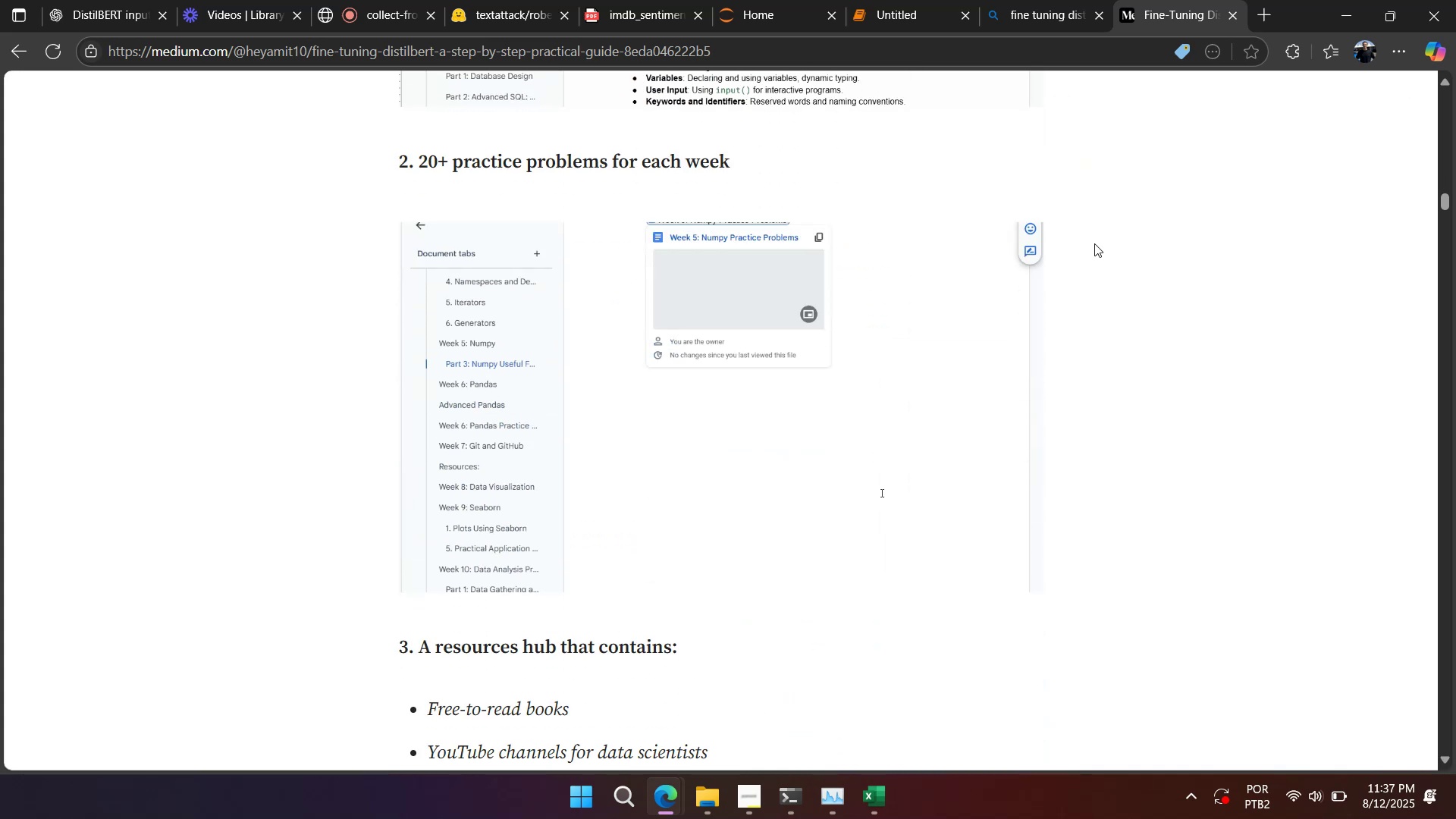 
scroll: coordinate [1094, 245], scroll_direction: none, amount: 0.0
 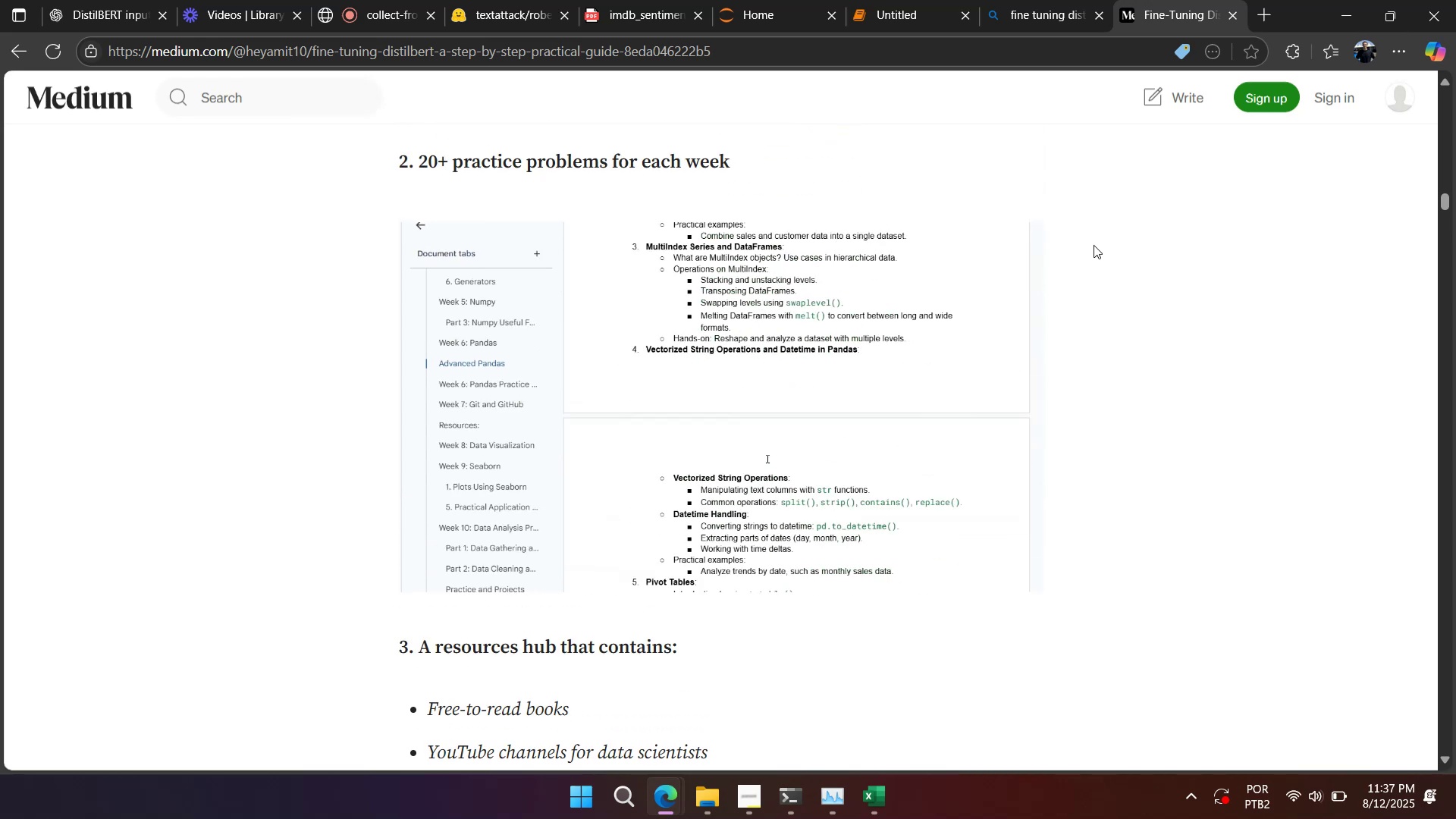 
scroll: coordinate [1094, 245], scroll_direction: up, amount: 1.0
 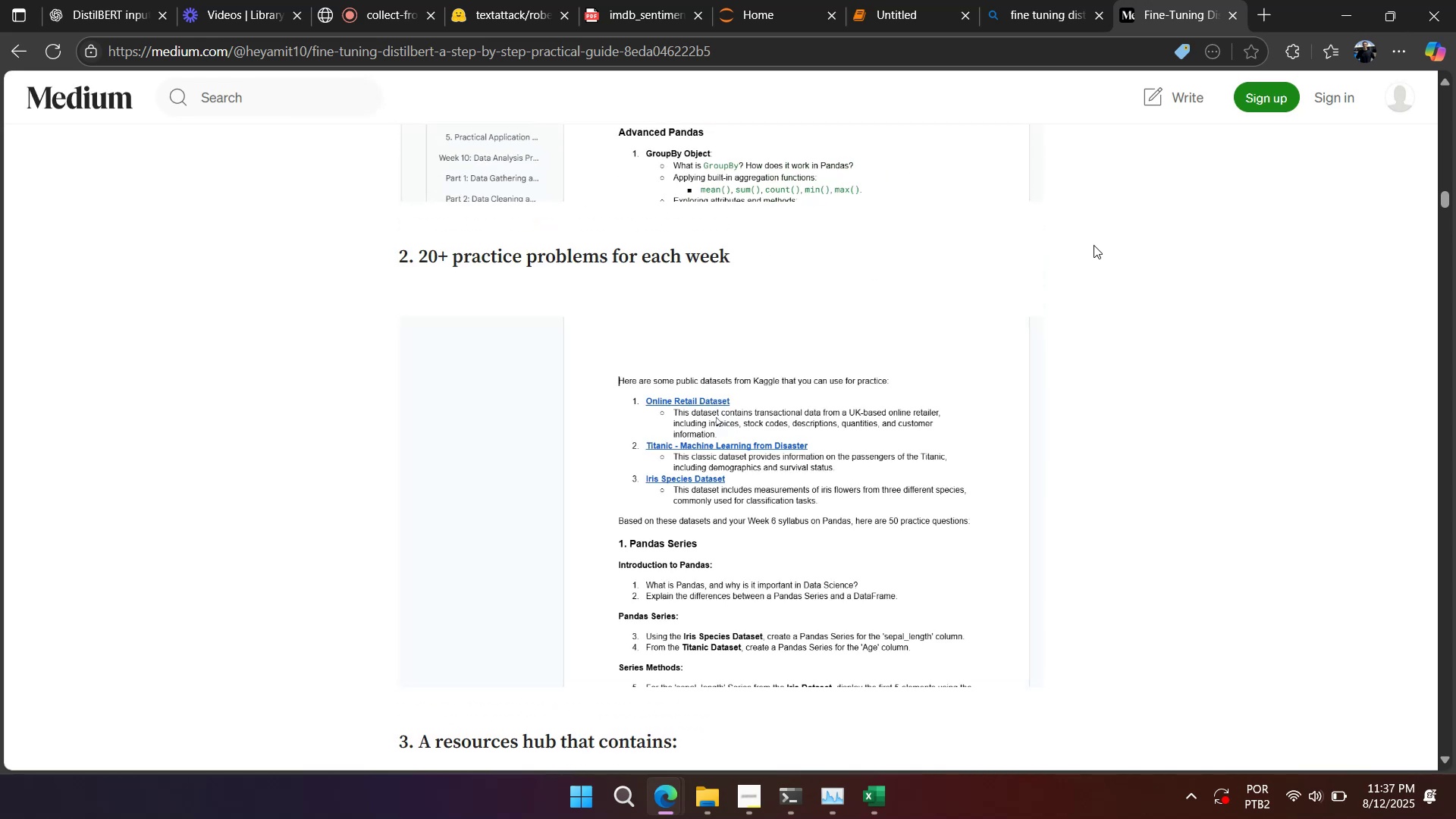 
wait(5.65)
 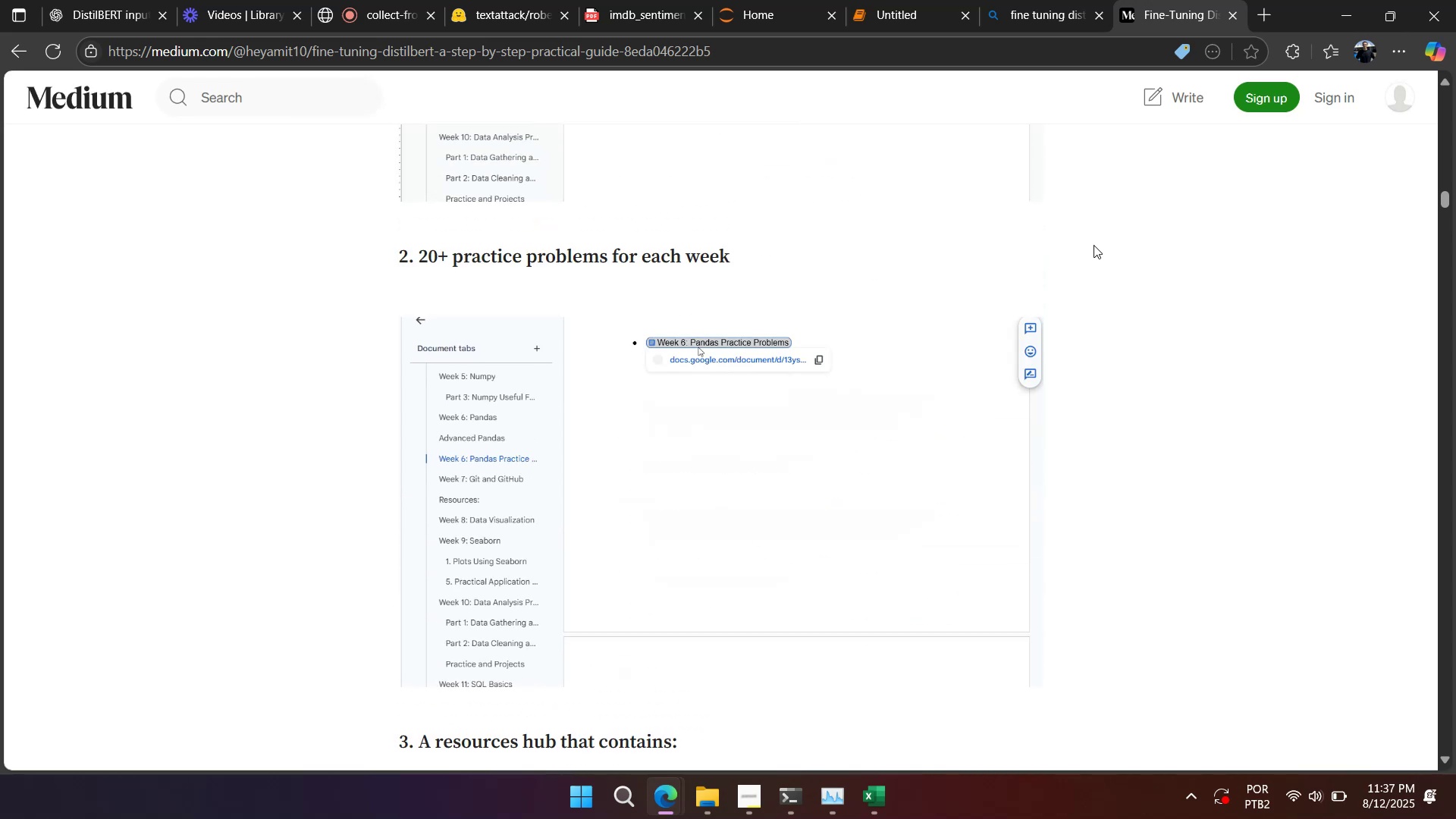 
scroll: coordinate [1093, 245], scroll_direction: down, amount: 28.0
 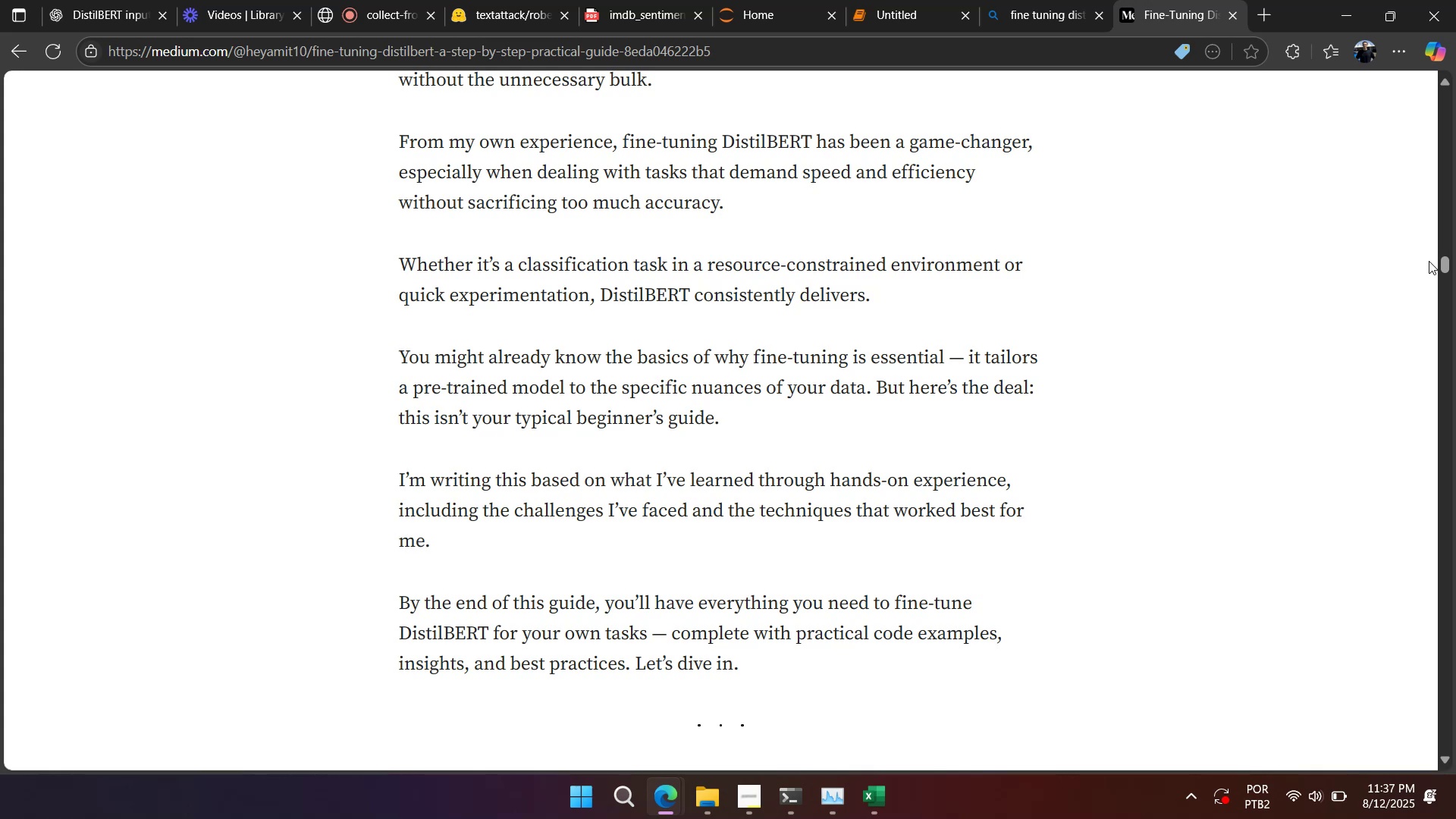 
left_click_drag(start_coordinate=[1445, 262], to_coordinate=[1433, 294])
 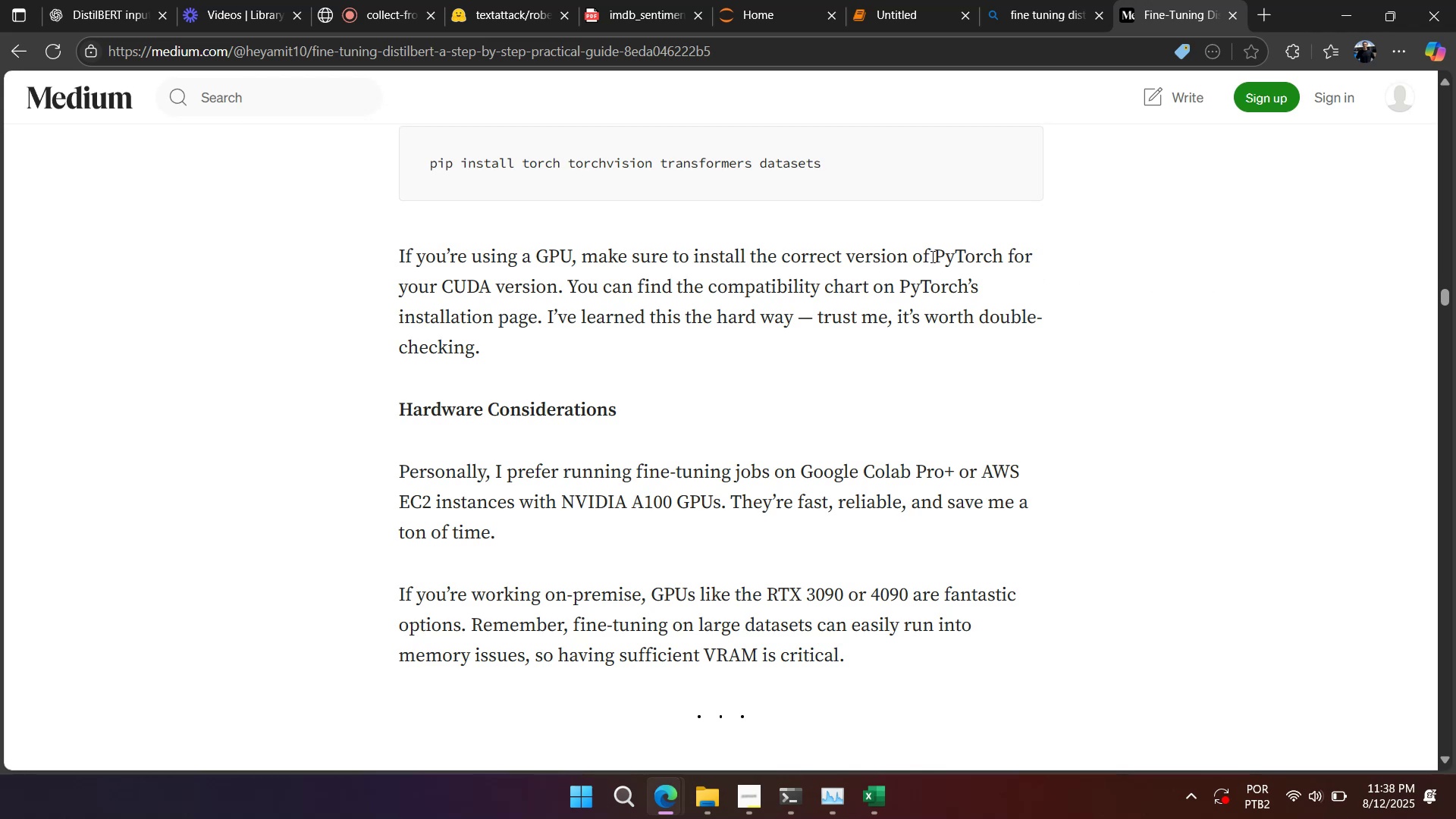 
wait(12.83)
 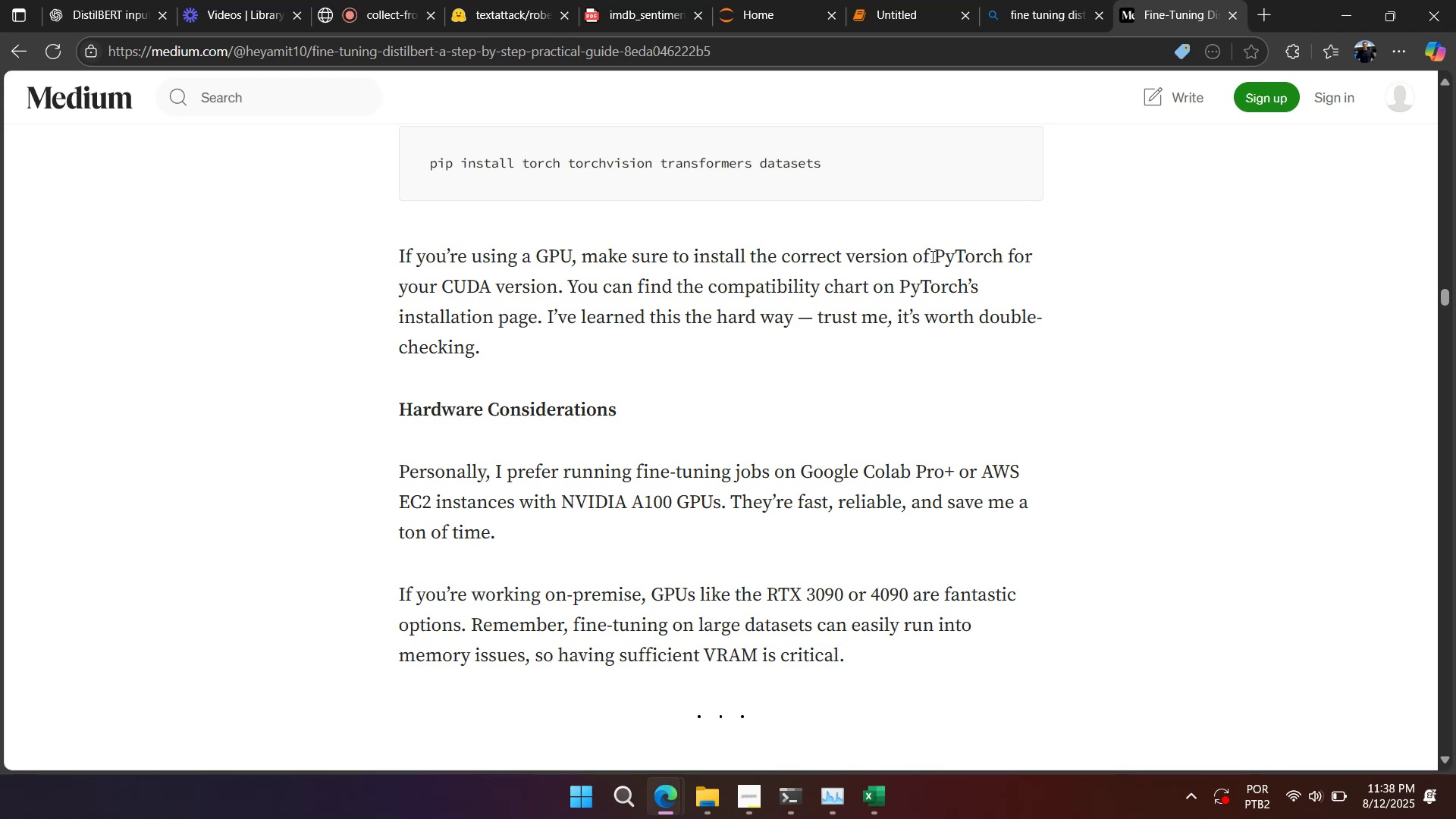 
scroll: coordinate [793, 267], scroll_direction: down, amount: 2.0
 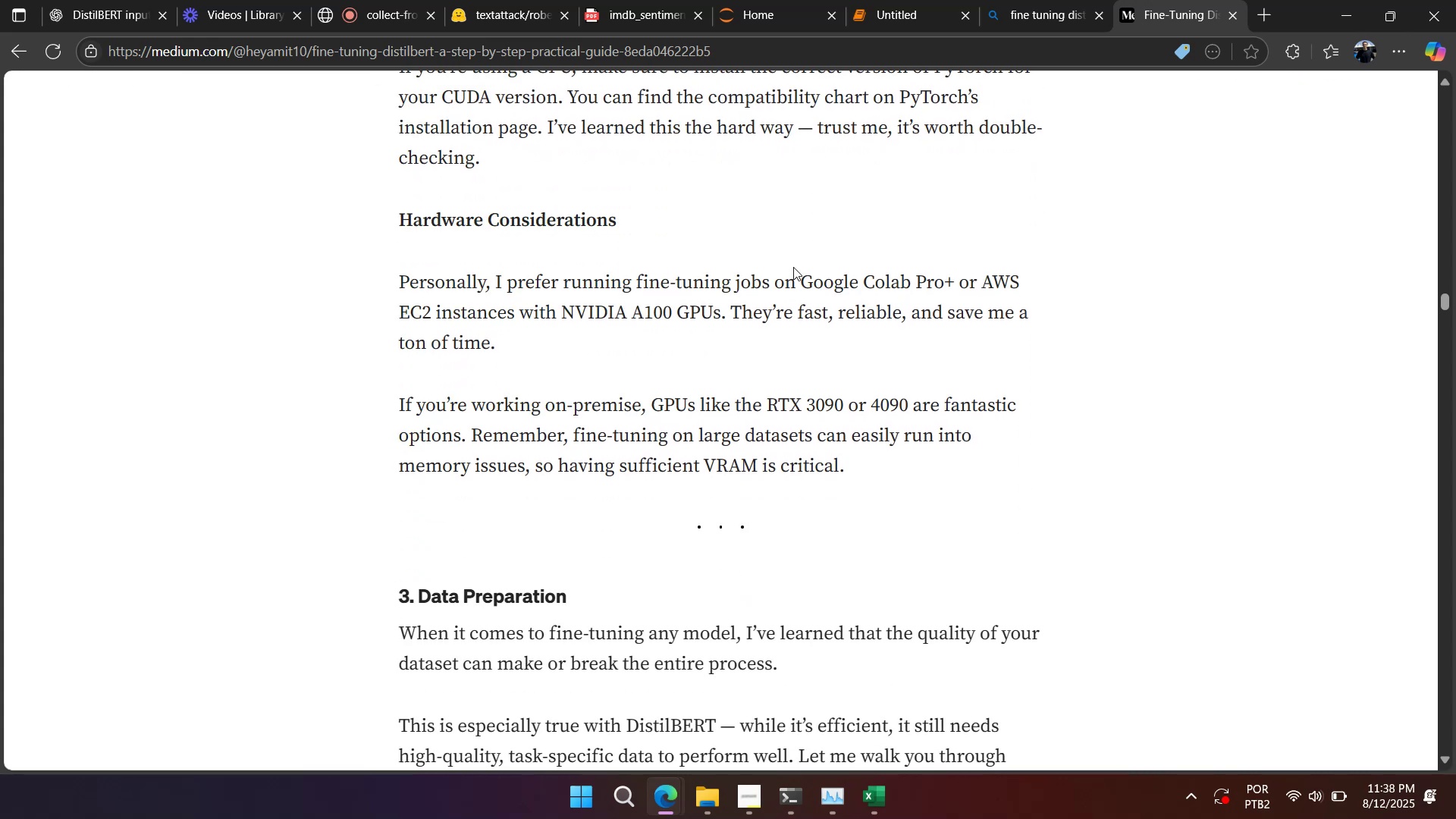 
right_click([809, 256])
 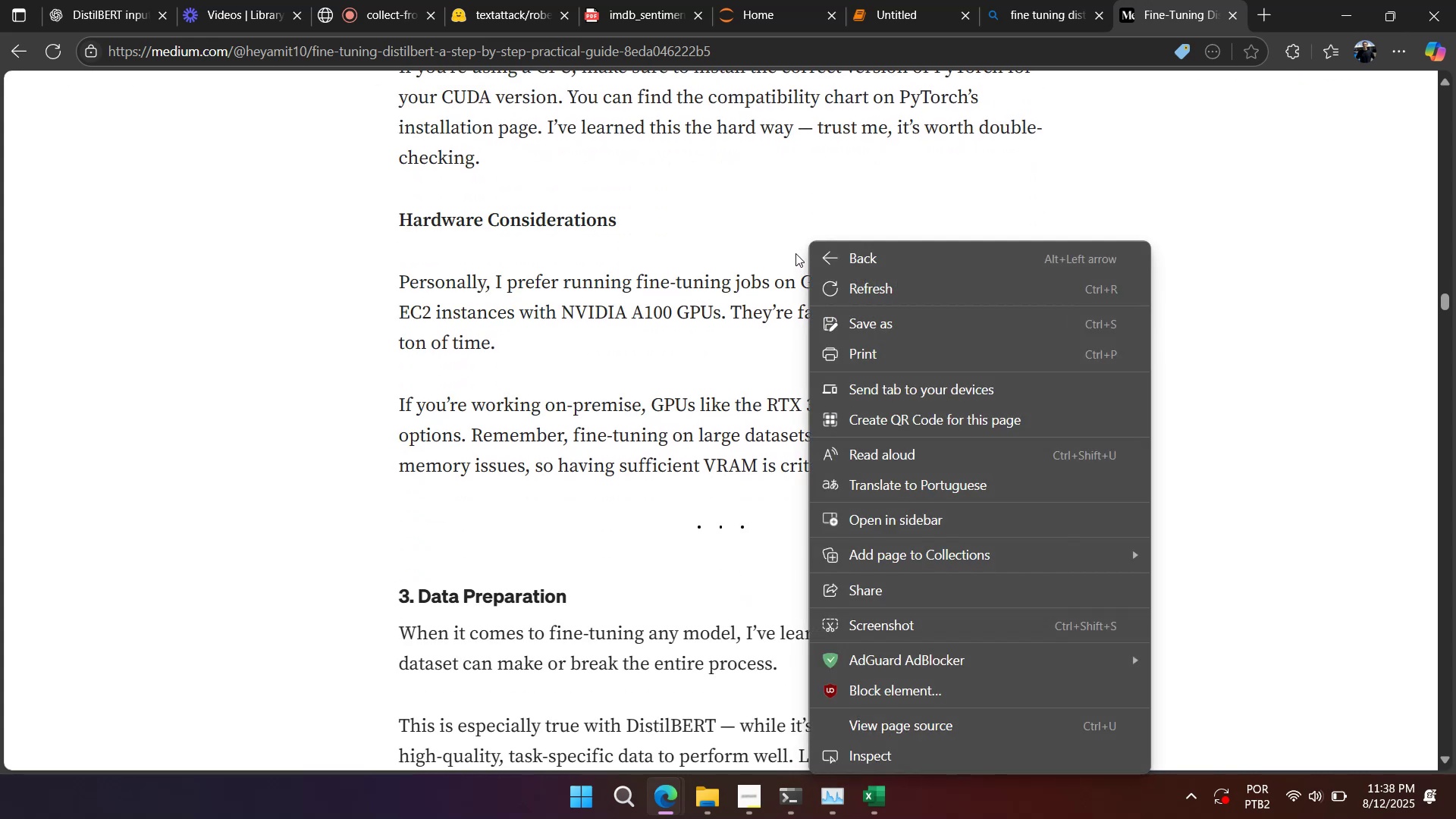 
right_click([794, 253])
 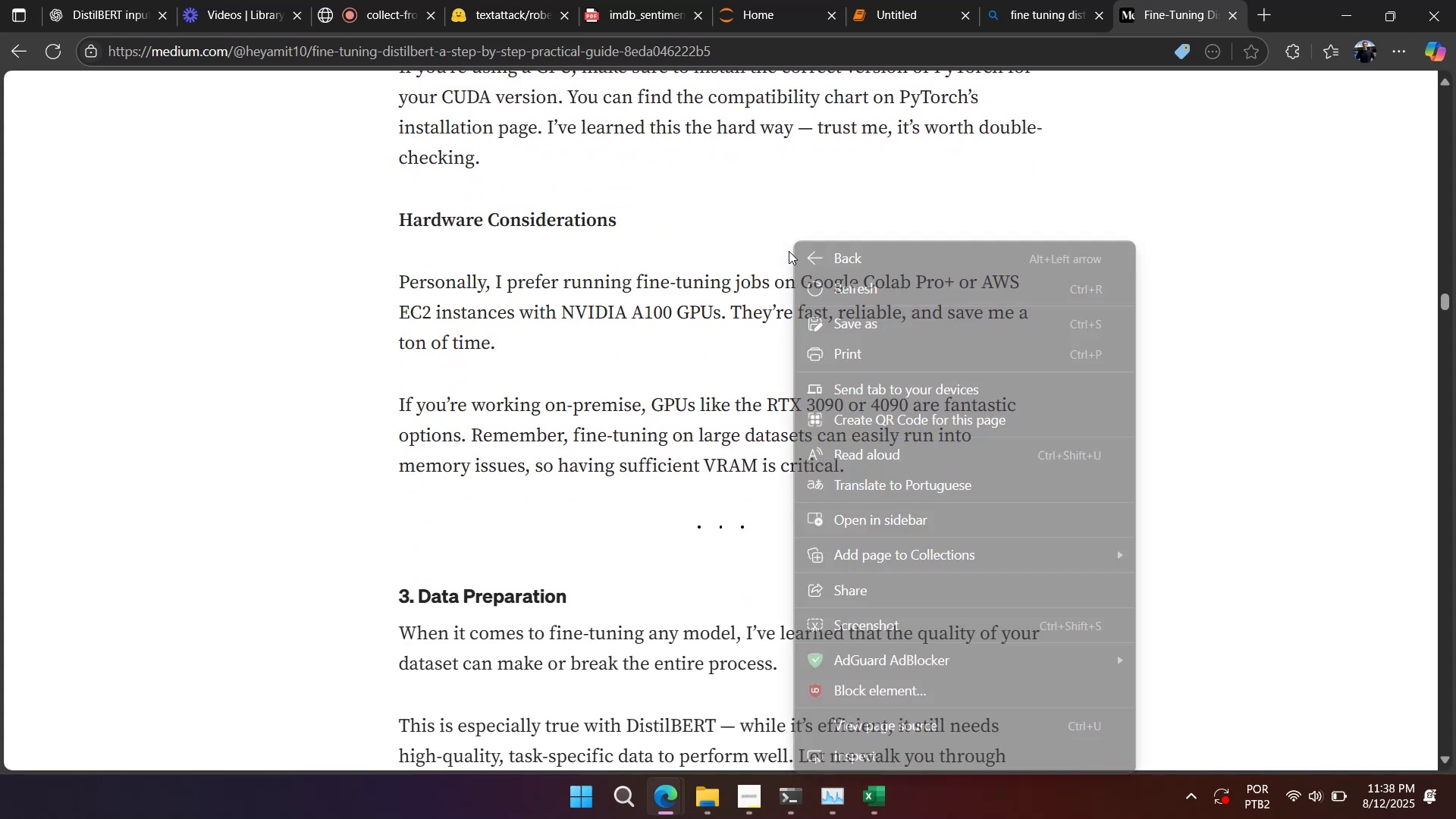 
left_click([789, 251])
 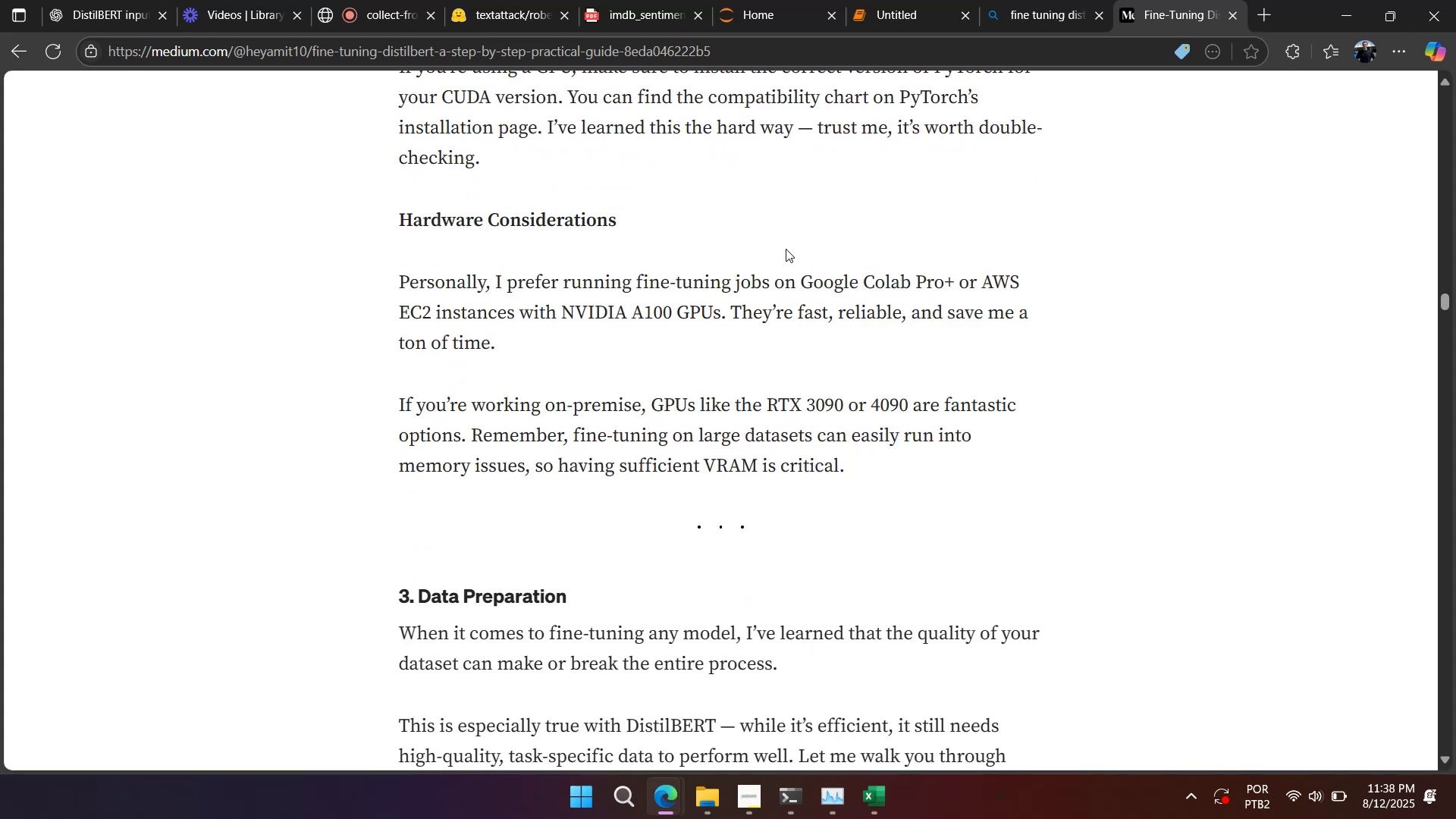 
scroll: coordinate [785, 249], scroll_direction: down, amount: 3.0
 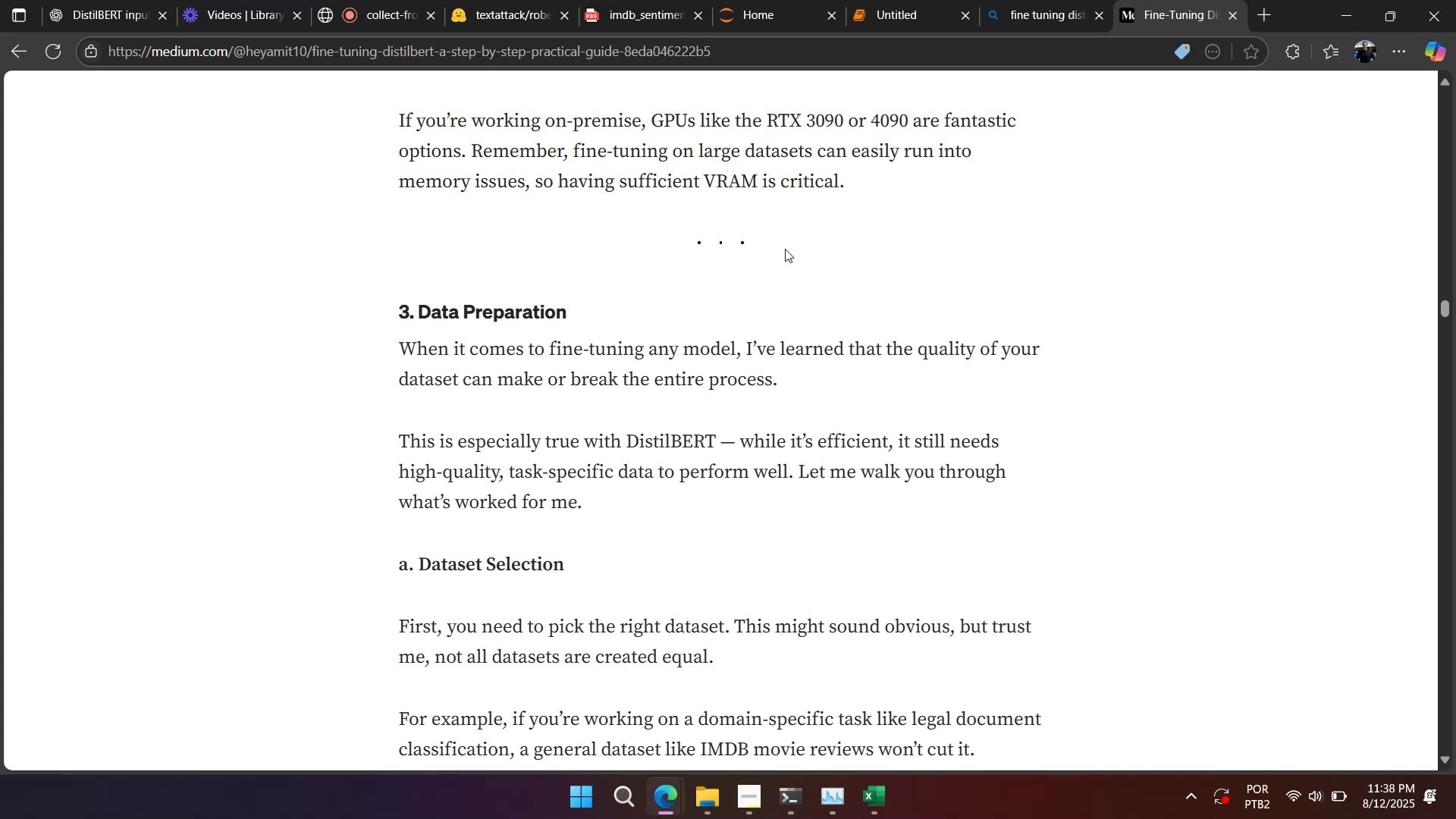 
wait(5.1)
 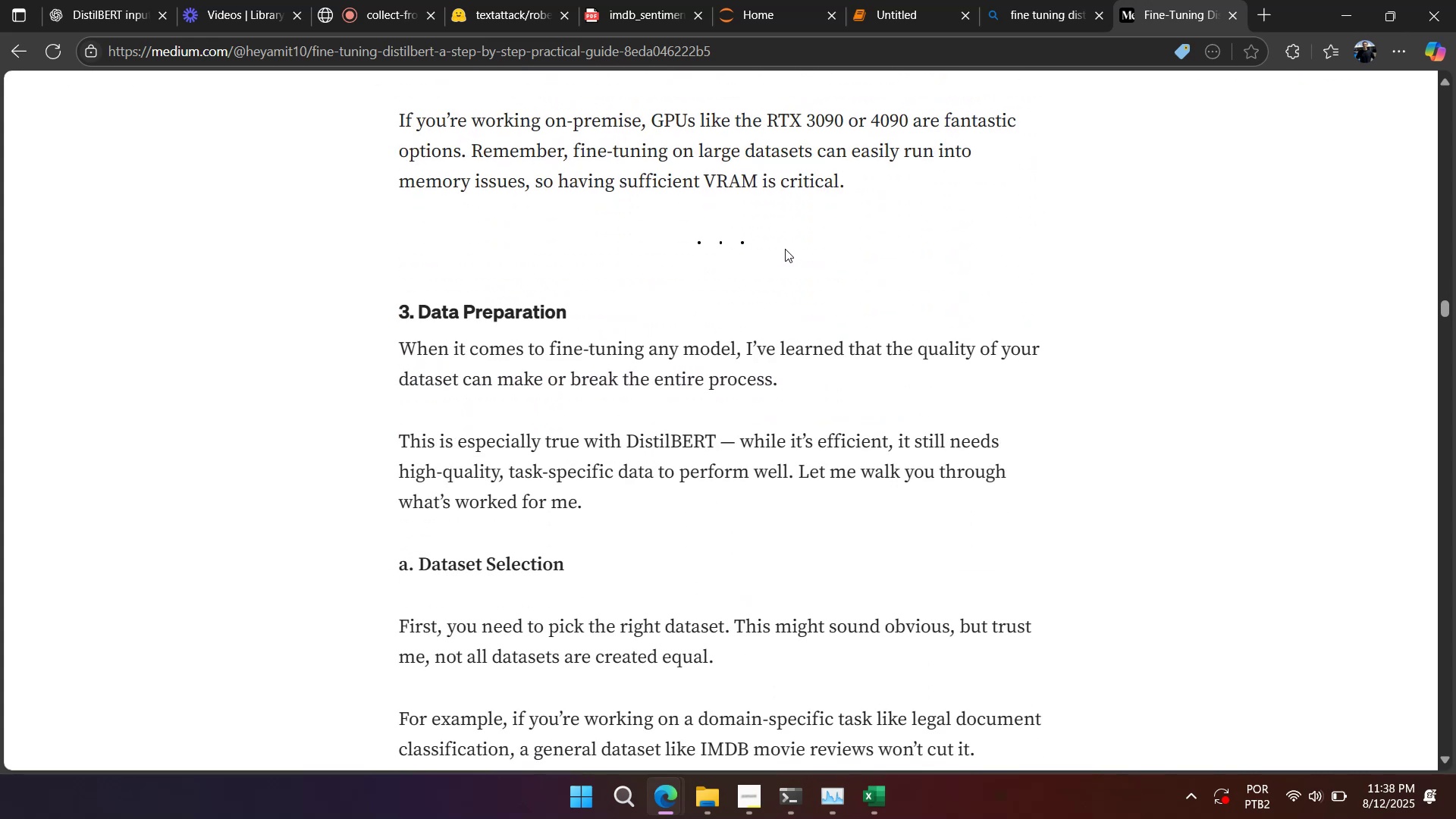 
scroll: coordinate [785, 249], scroll_direction: down, amount: 1.0
 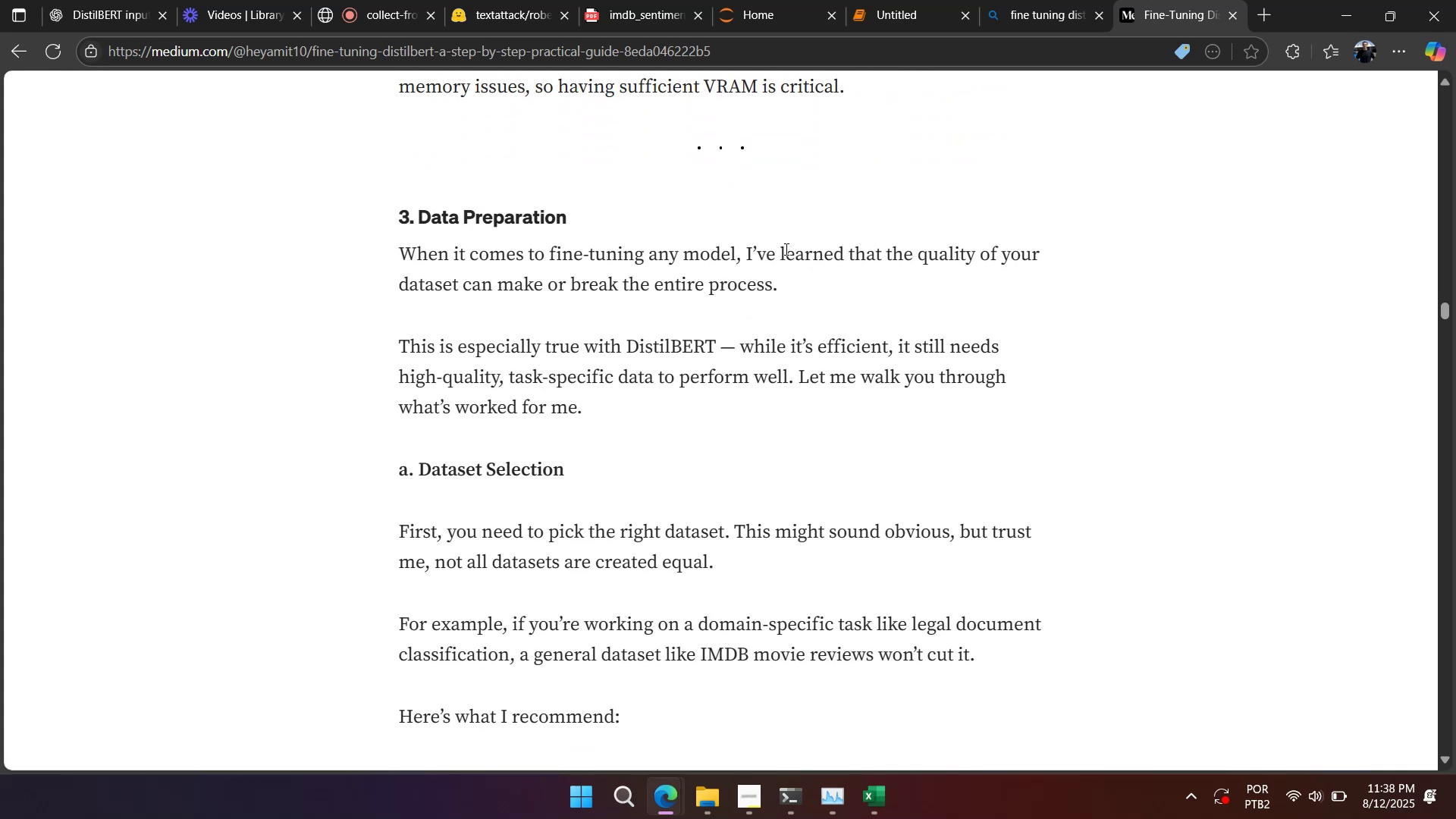 
right_click([785, 249])
 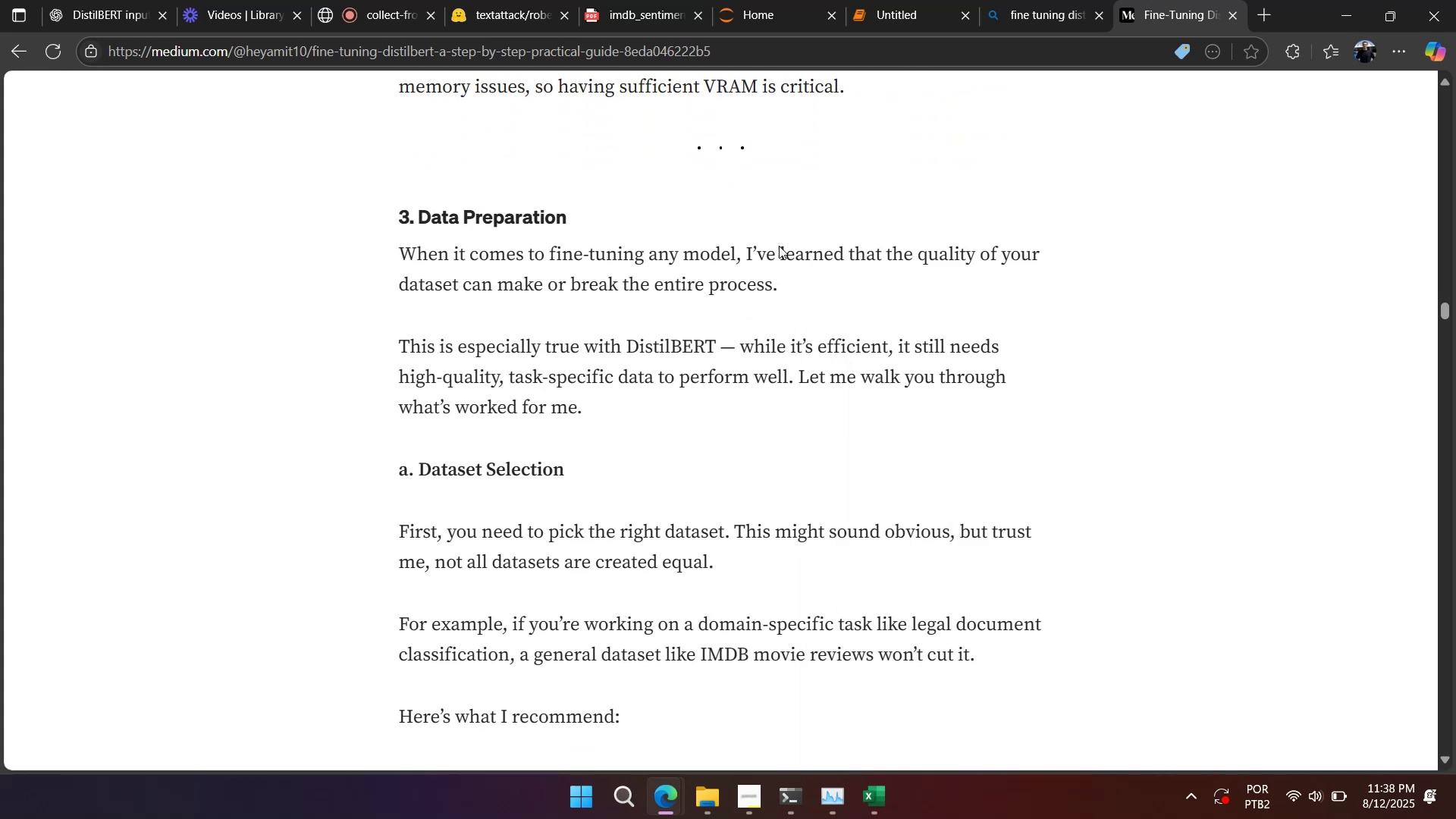 
left_click([773, 243])
 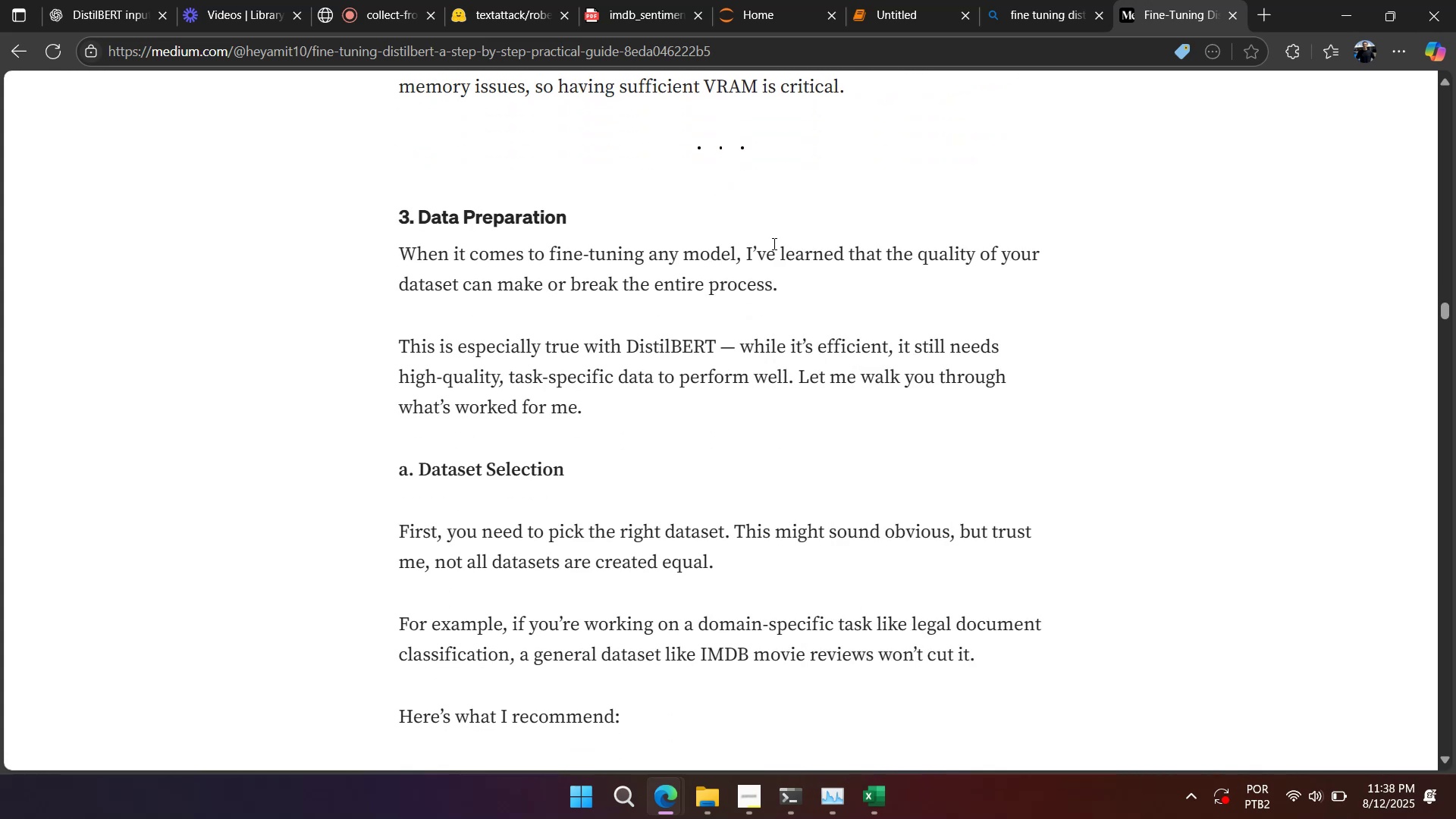 
scroll: coordinate [773, 243], scroll_direction: down, amount: 5.0
 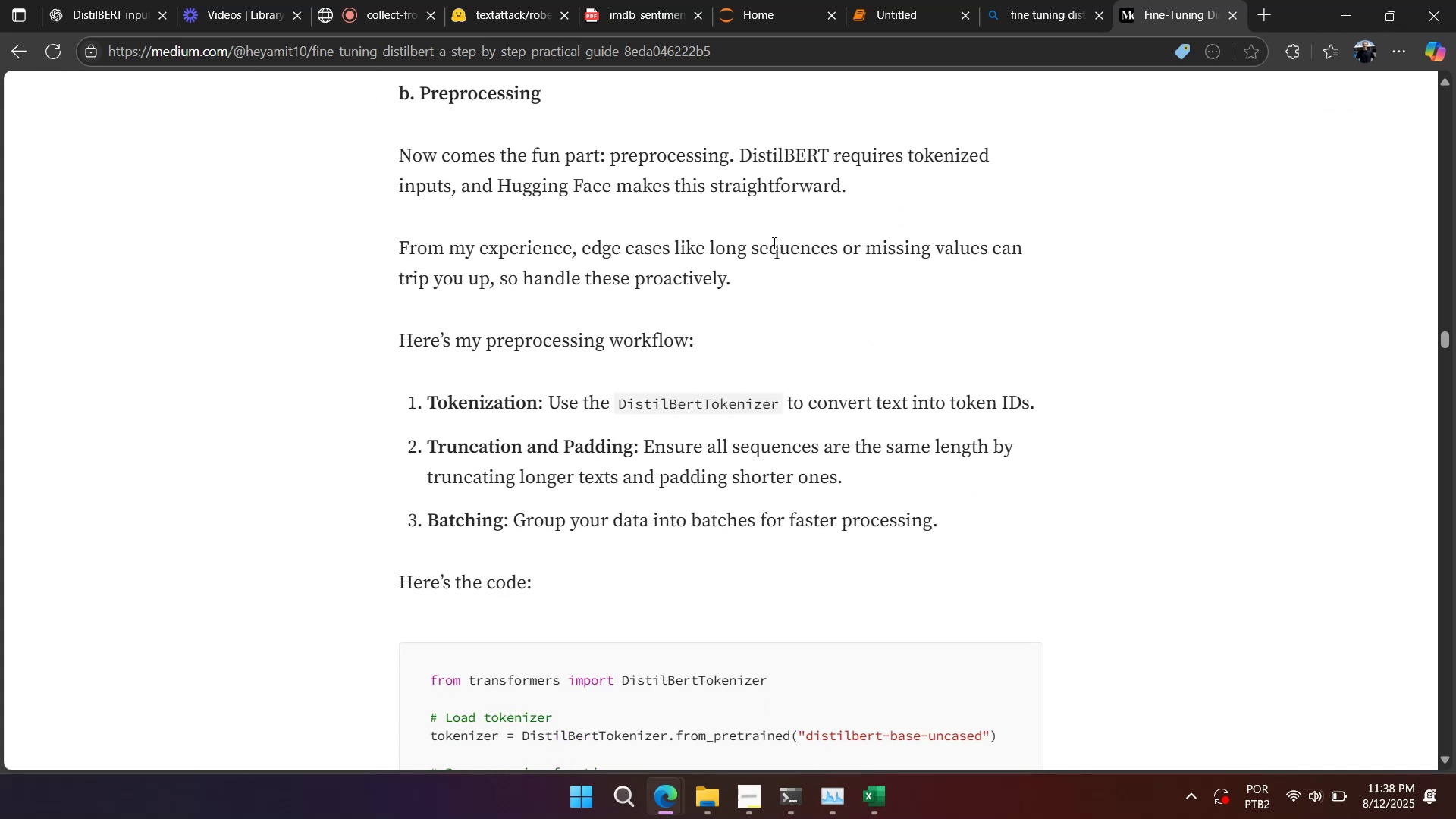 
scroll: coordinate [773, 243], scroll_direction: up, amount: 2.0
 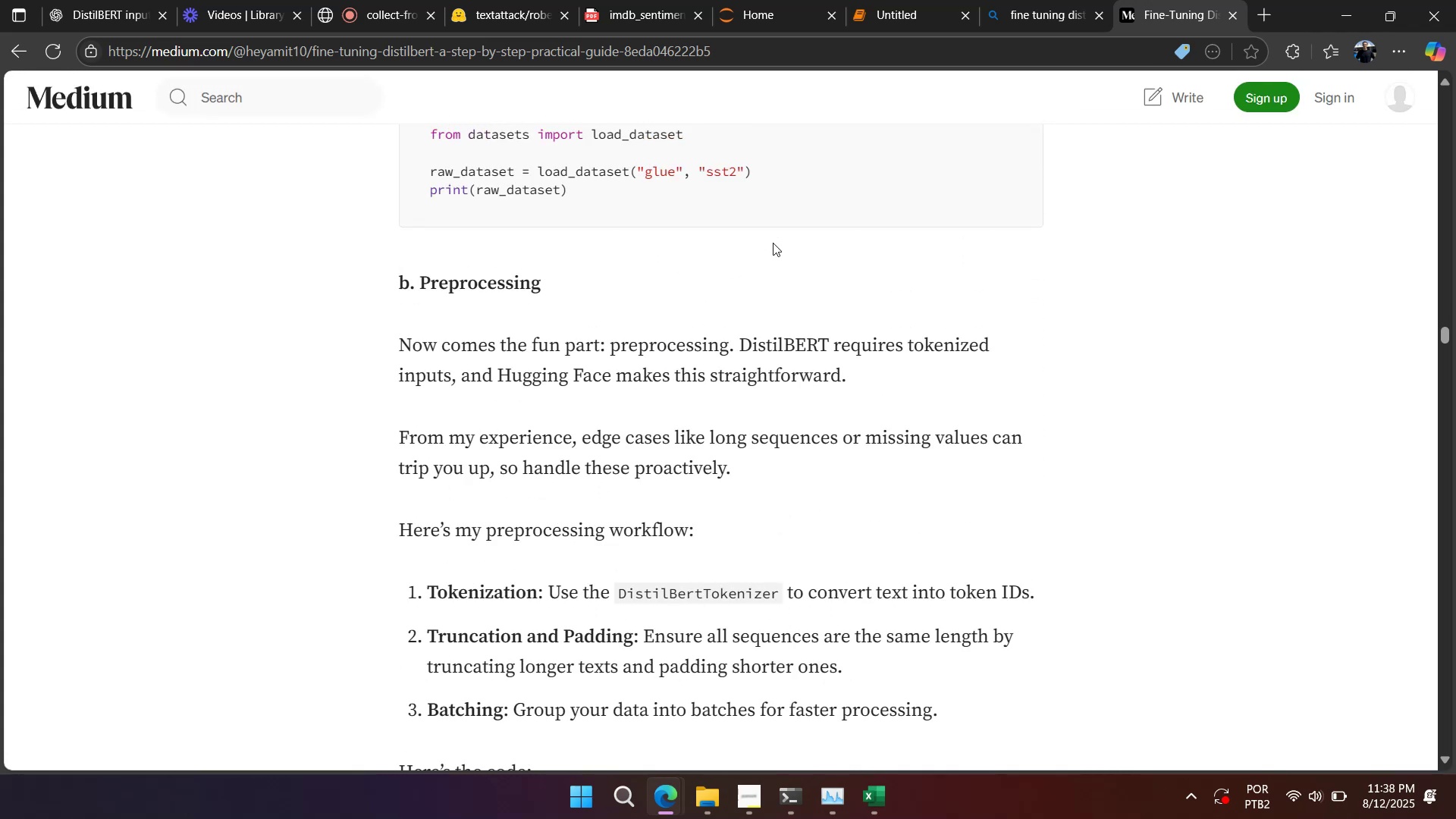 
scroll: coordinate [772, 243], scroll_direction: down, amount: 14.0
 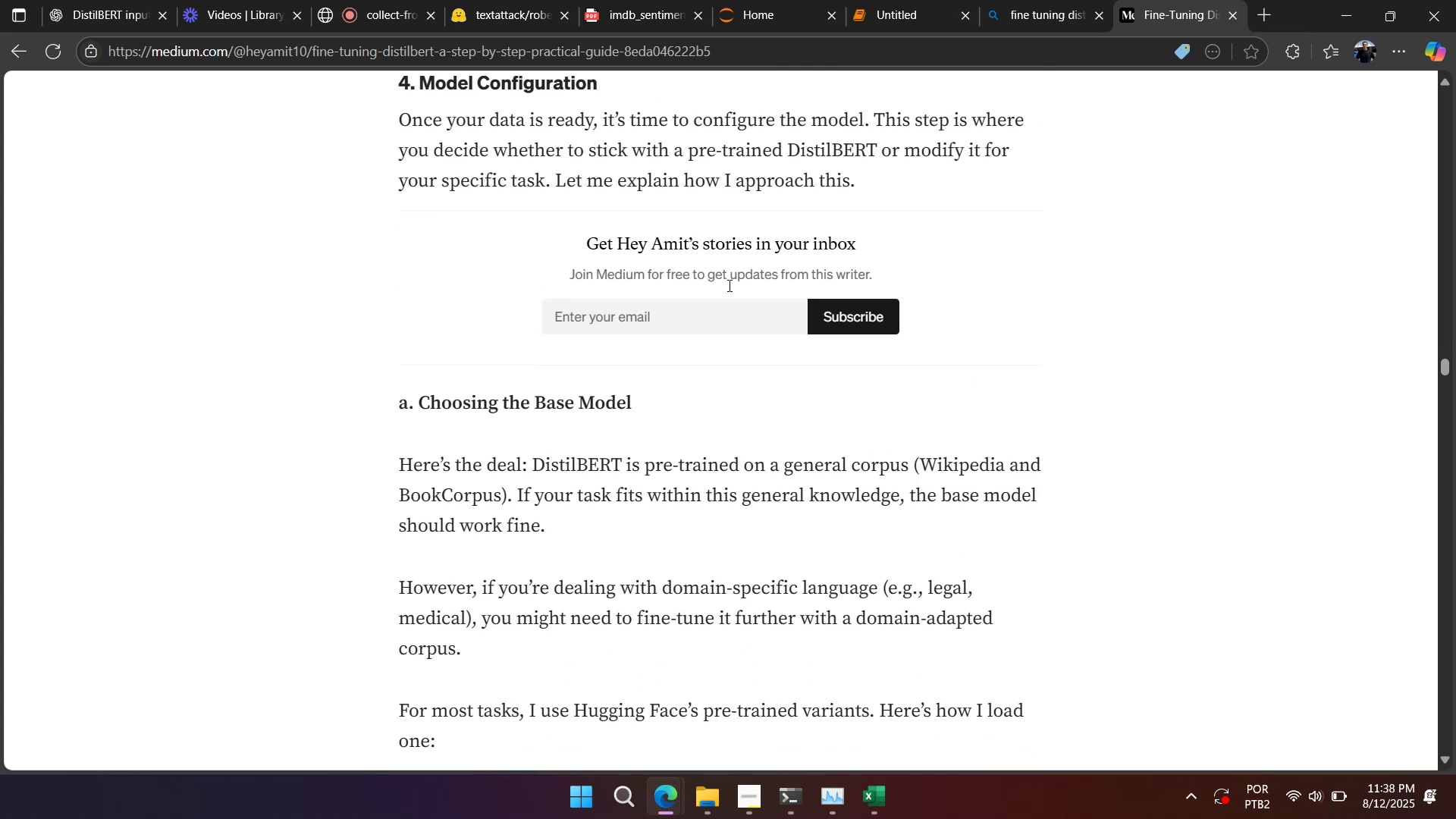 
left_click([696, 315])
 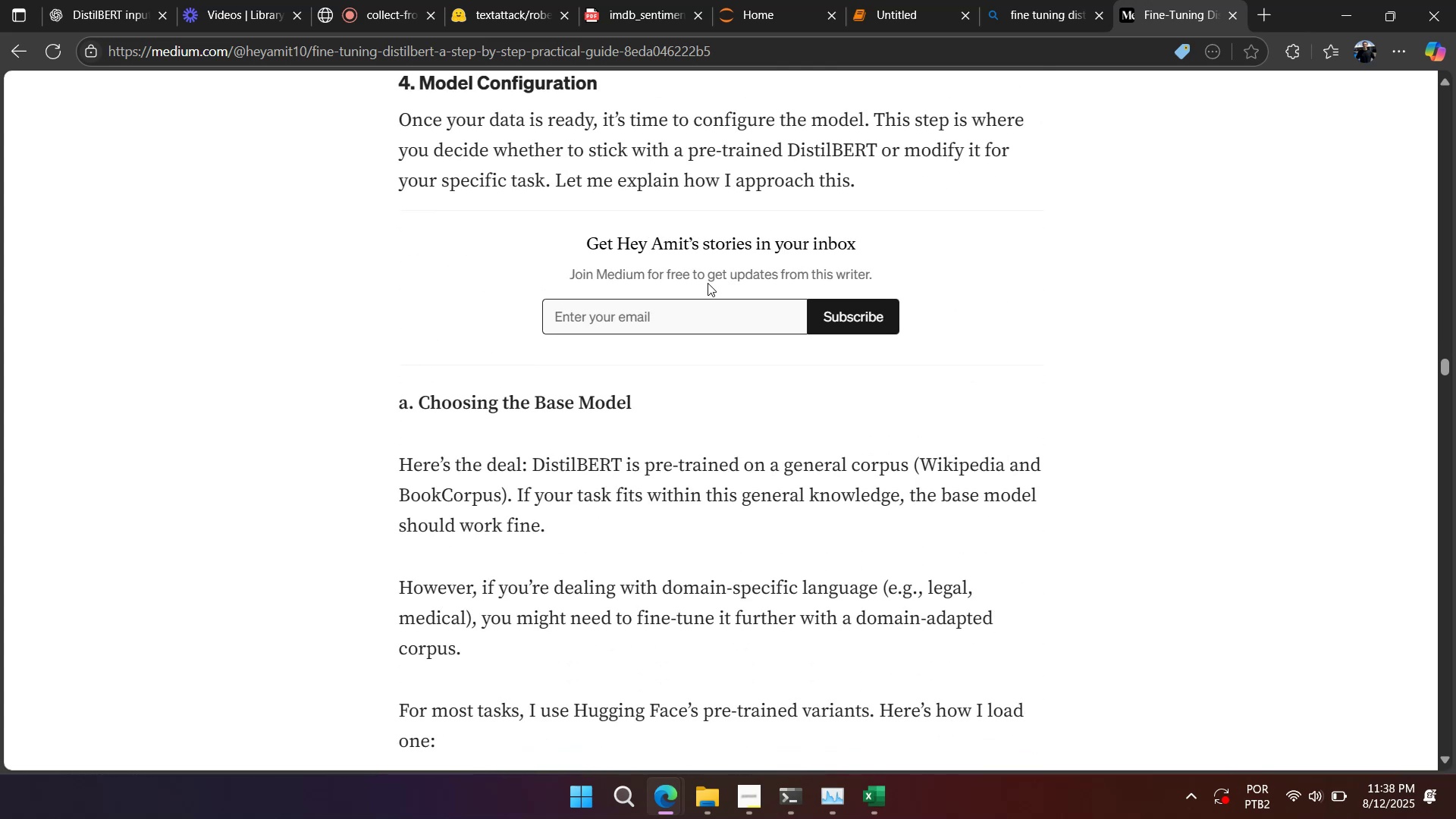 
left_click([708, 282])
 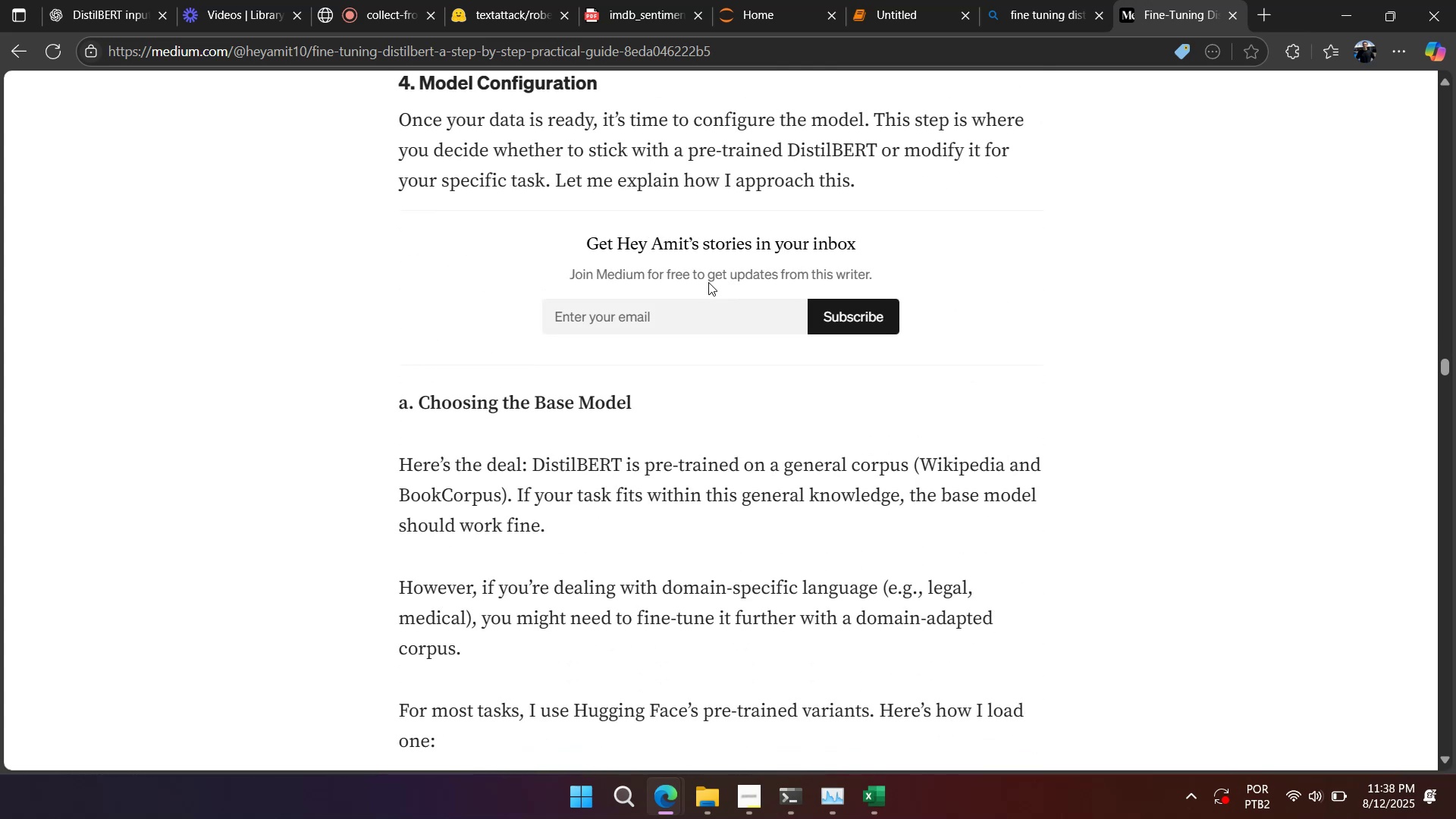 
scroll: coordinate [686, 278], scroll_direction: down, amount: 7.0
 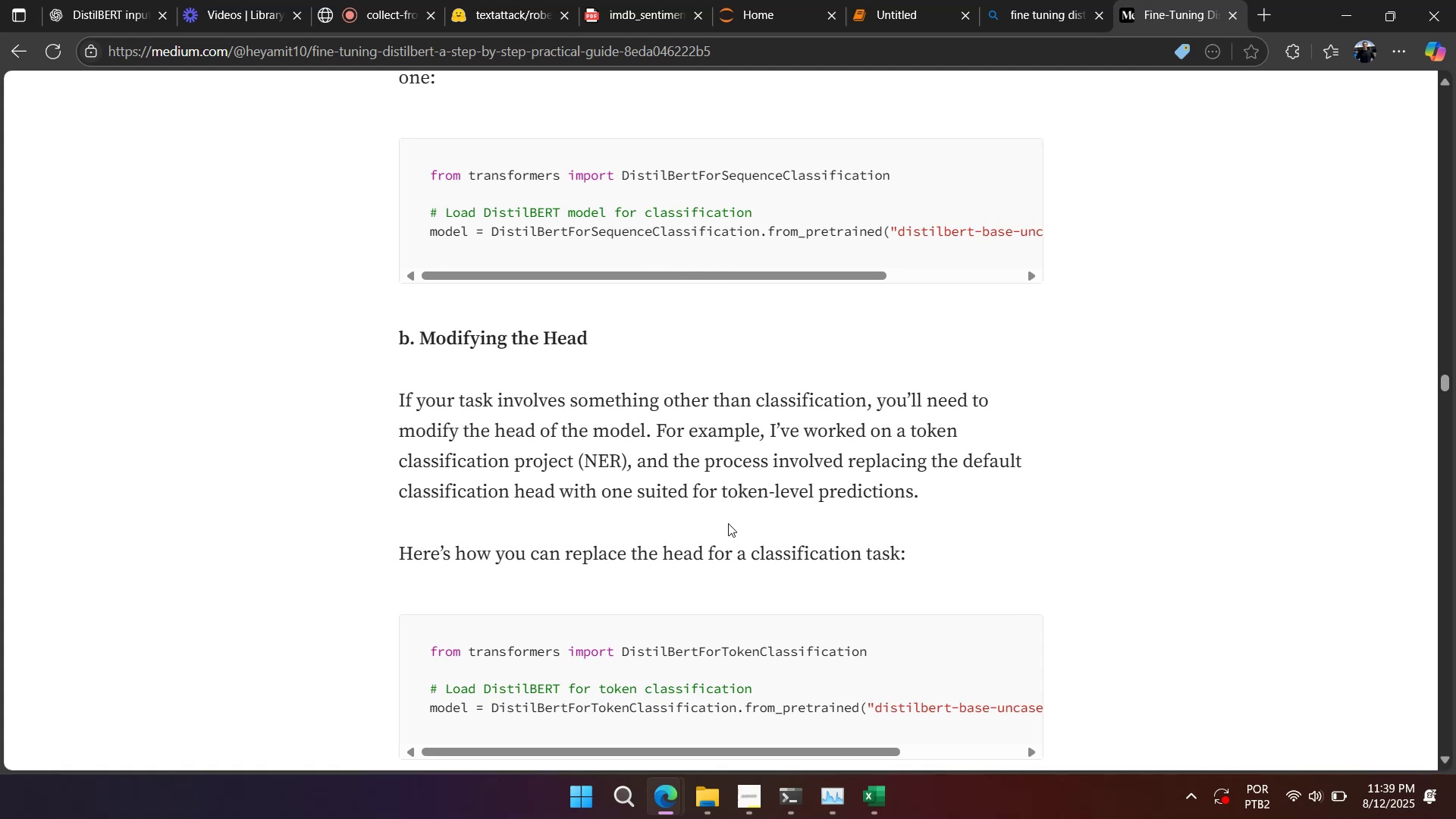 
wait(15.84)
 